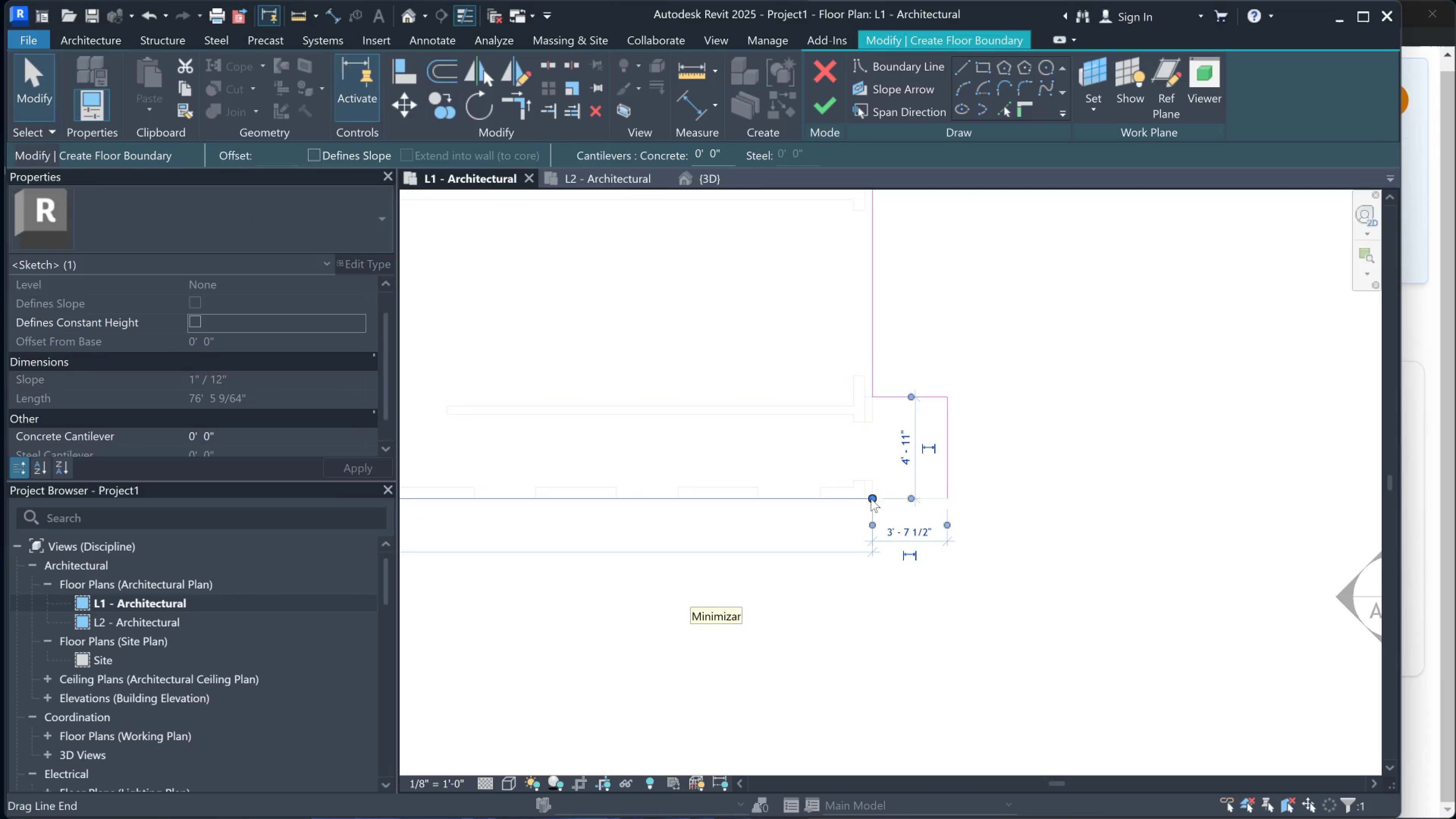 
left_click_drag(start_coordinate=[872, 499], to_coordinate=[945, 501])
 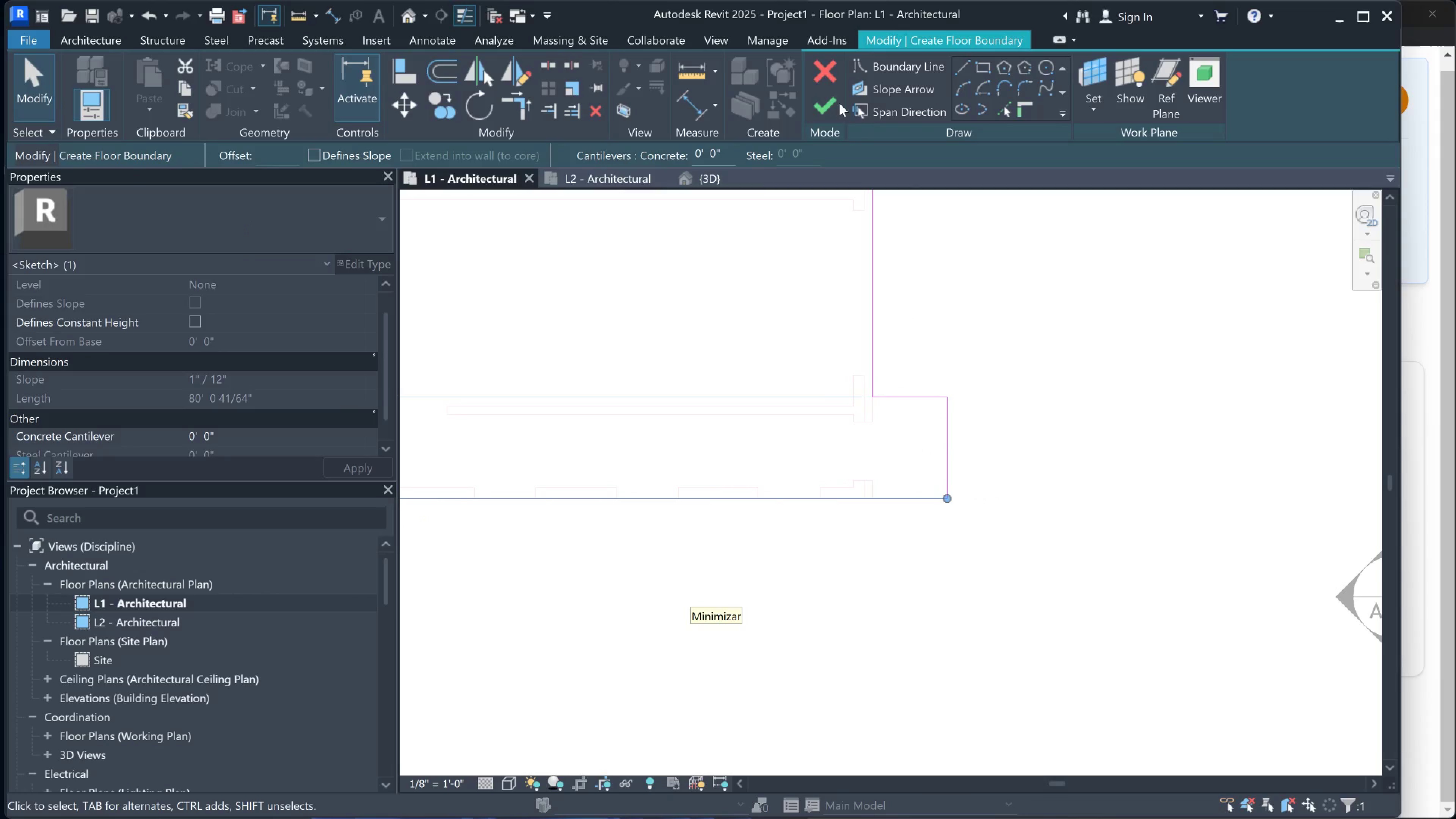 
left_click([810, 105])
 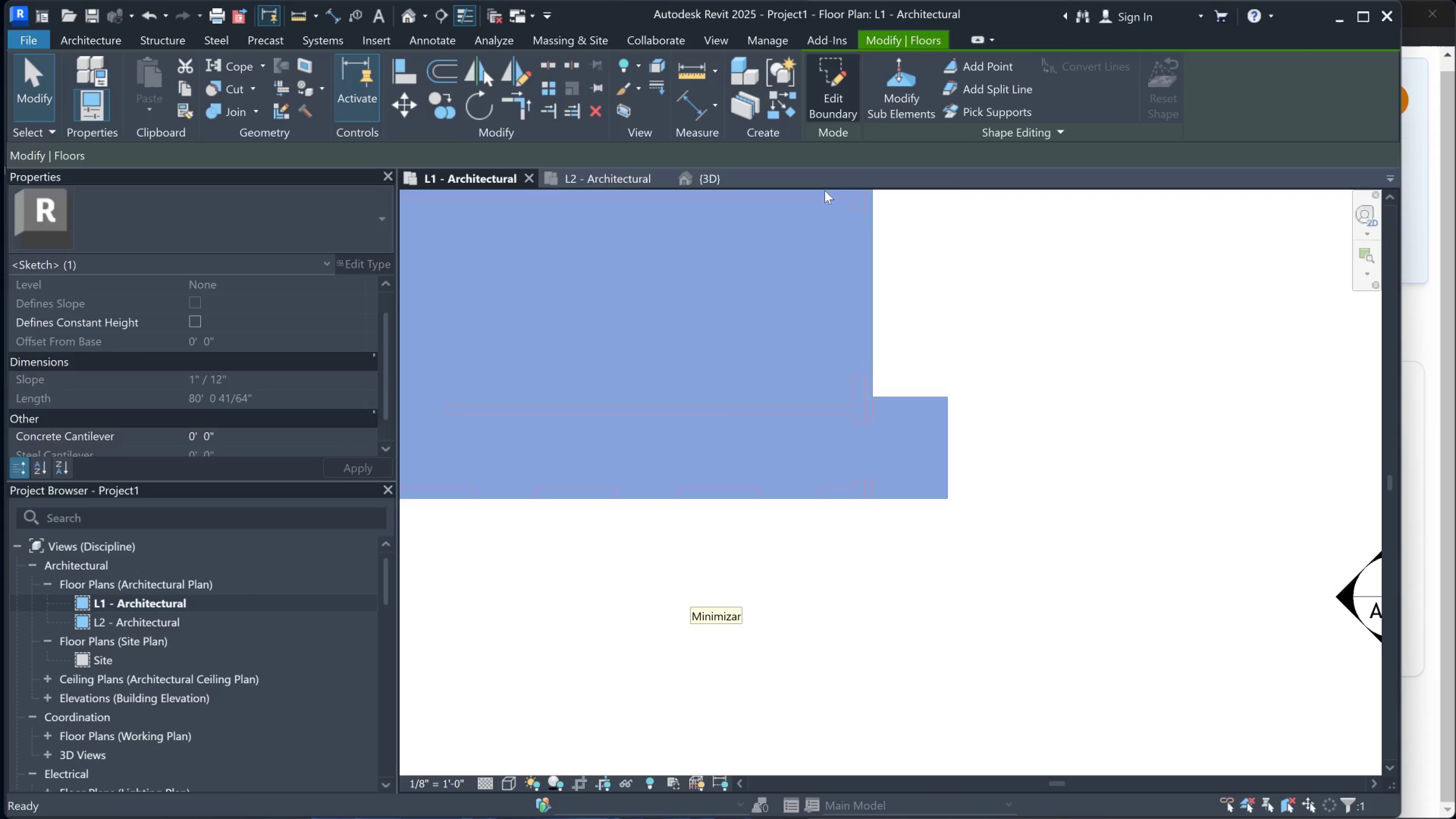 
scroll: coordinate [799, 378], scroll_direction: down, amount: 3.0
 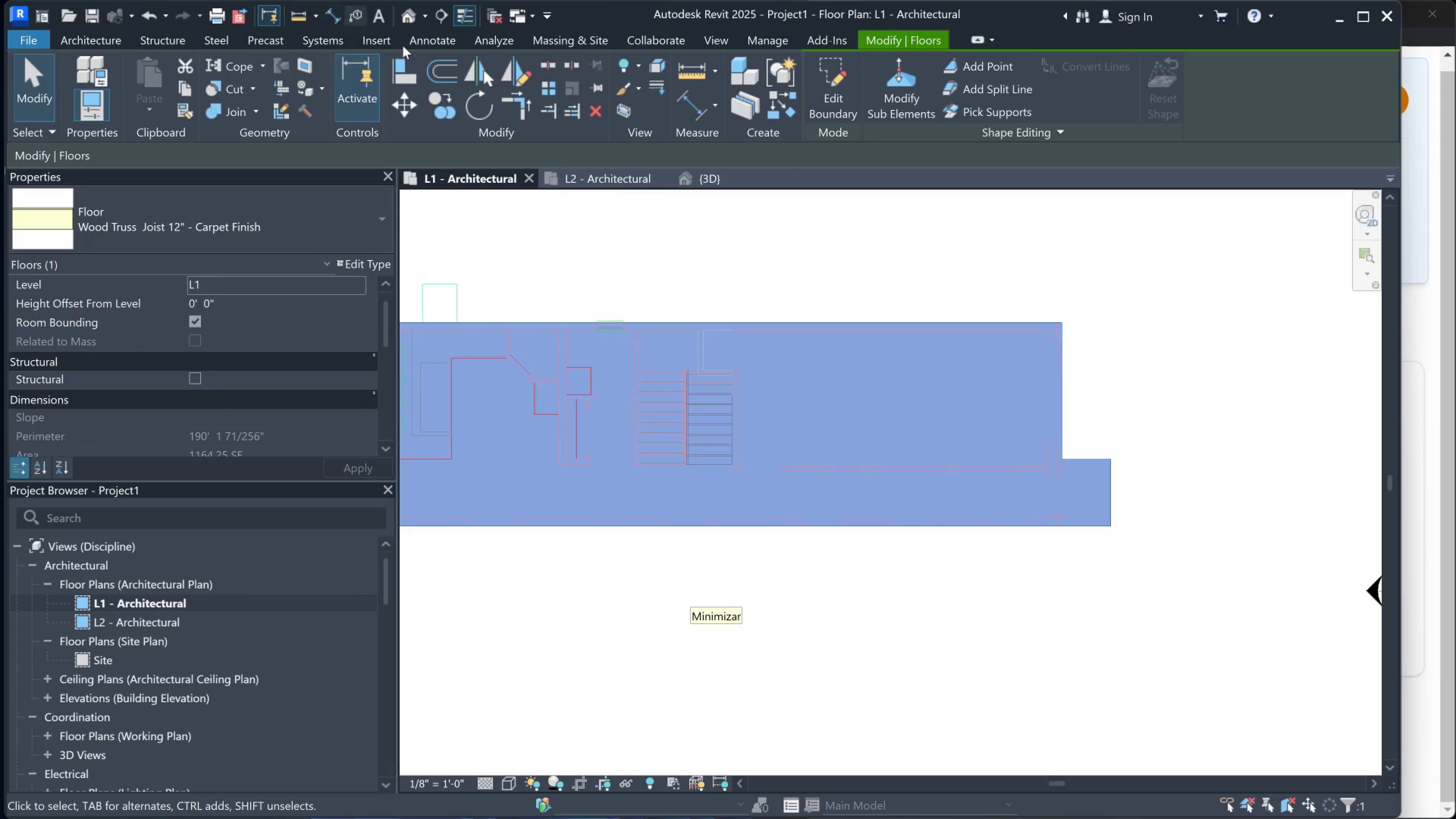 
left_click_drag(start_coordinate=[684, 180], to_coordinate=[1002, 583])
 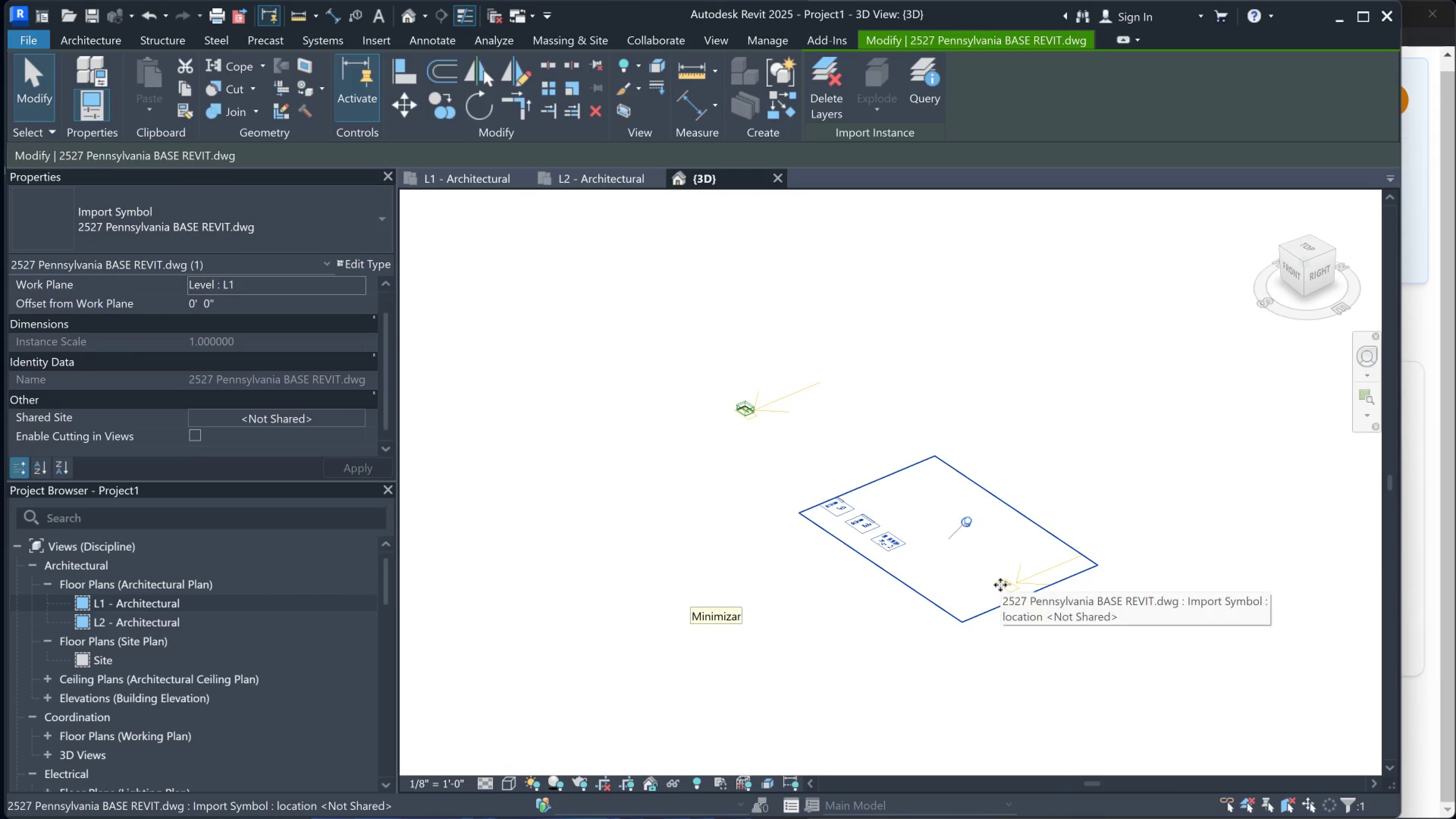 
hold_key(key=ShiftLeft, duration=0.41)
 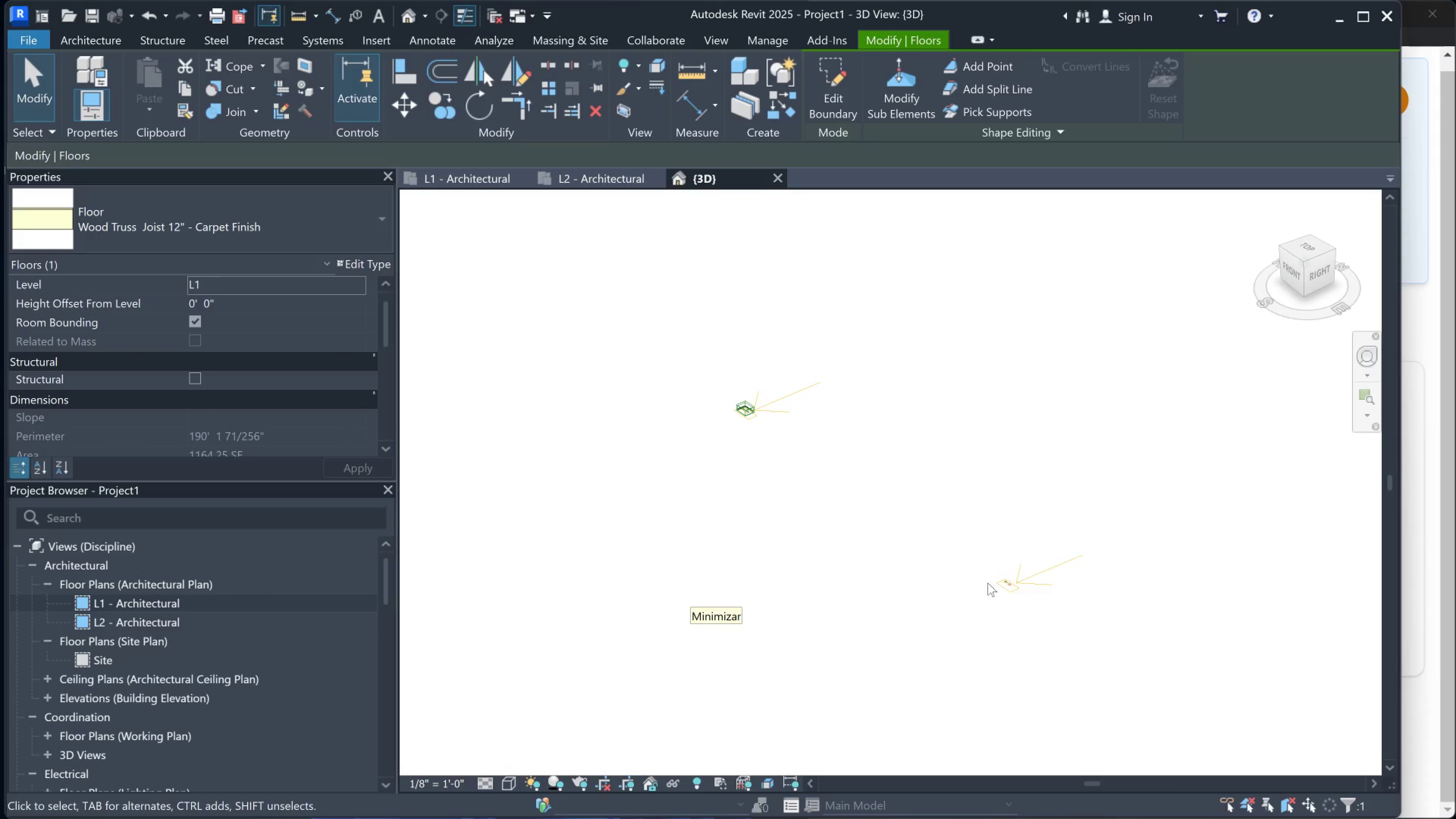 
scroll: coordinate [817, 454], scroll_direction: down, amount: 5.0
 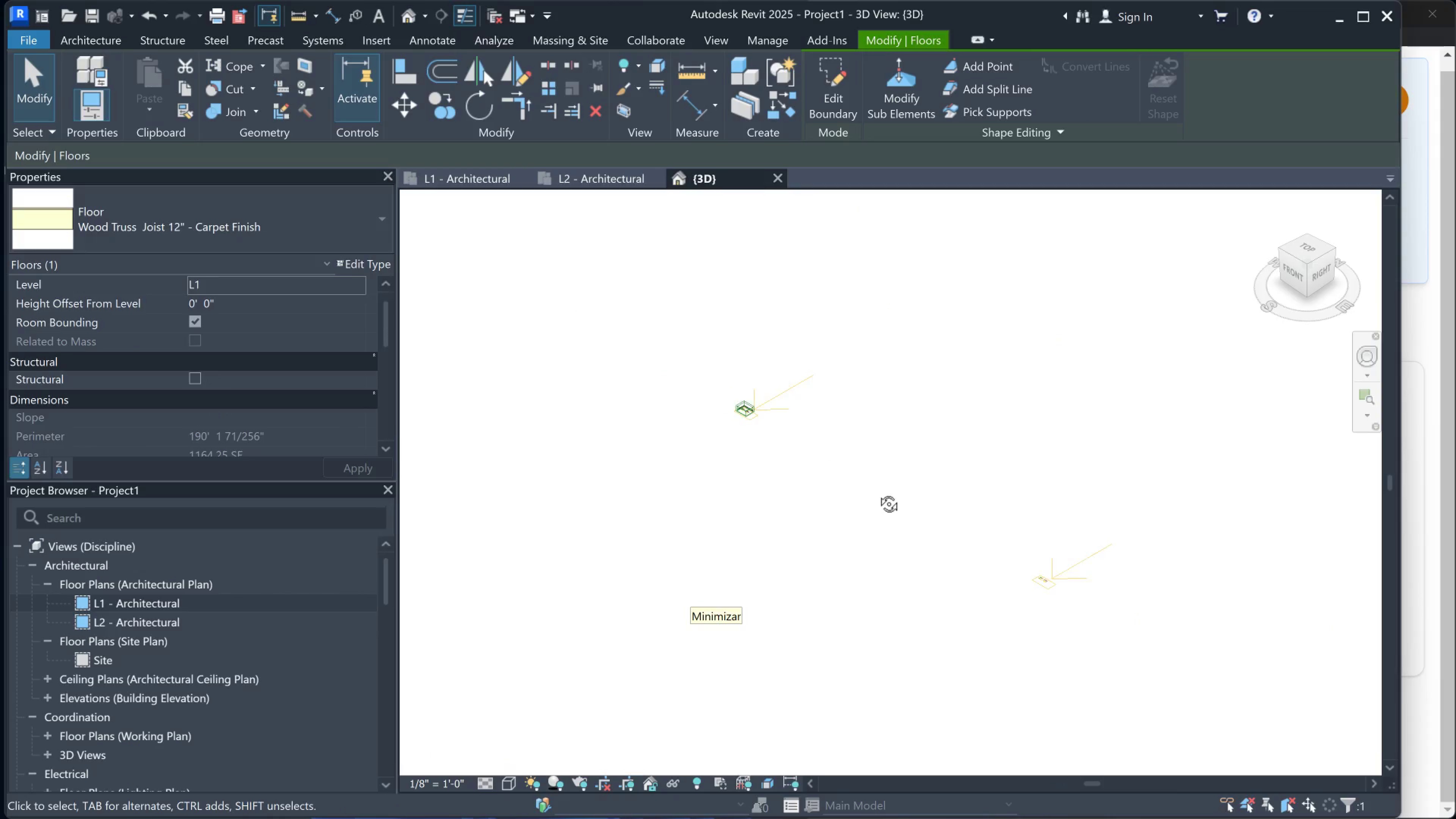 
left_click([1002, 583])
 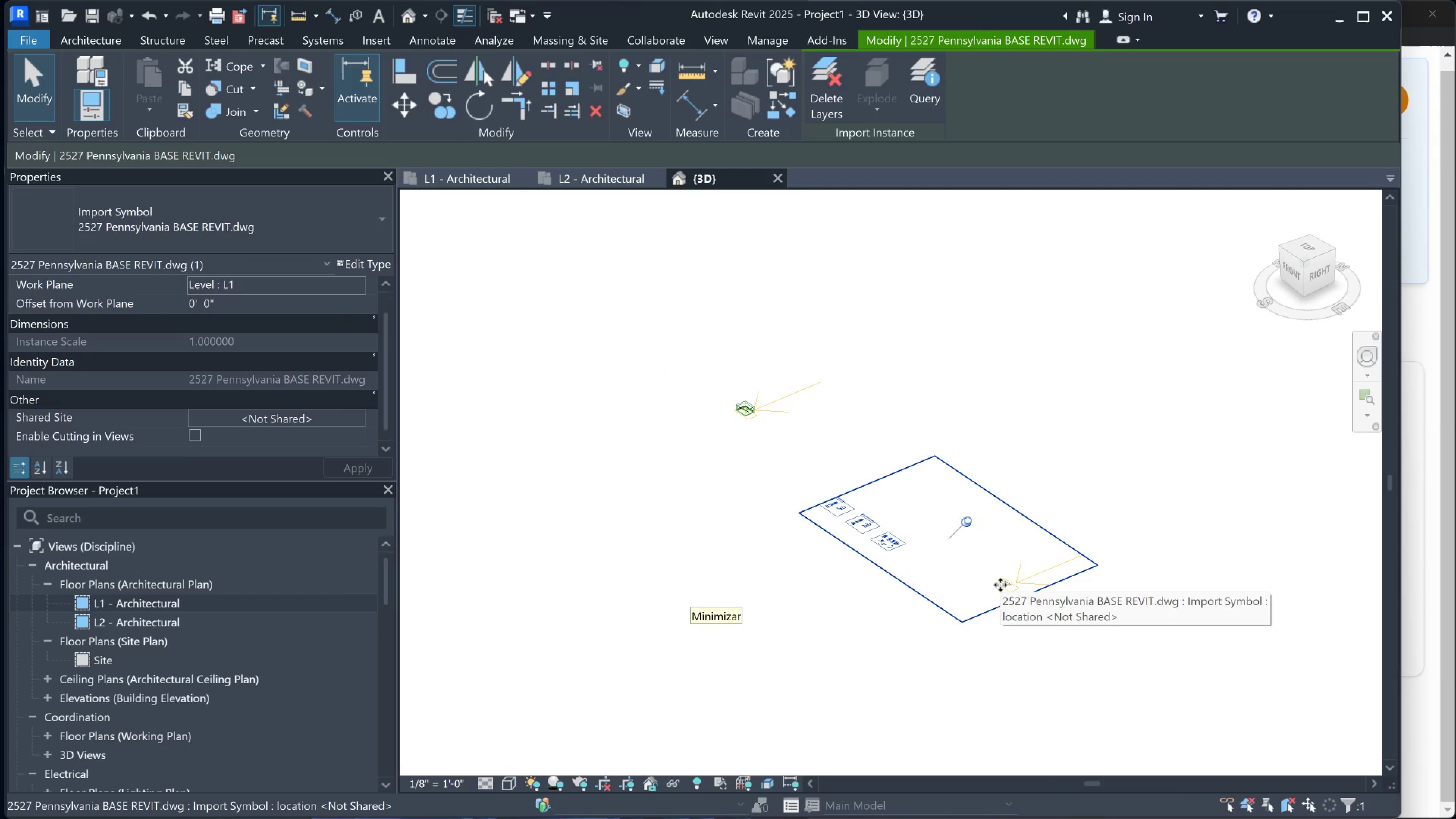 
key(Delete)
 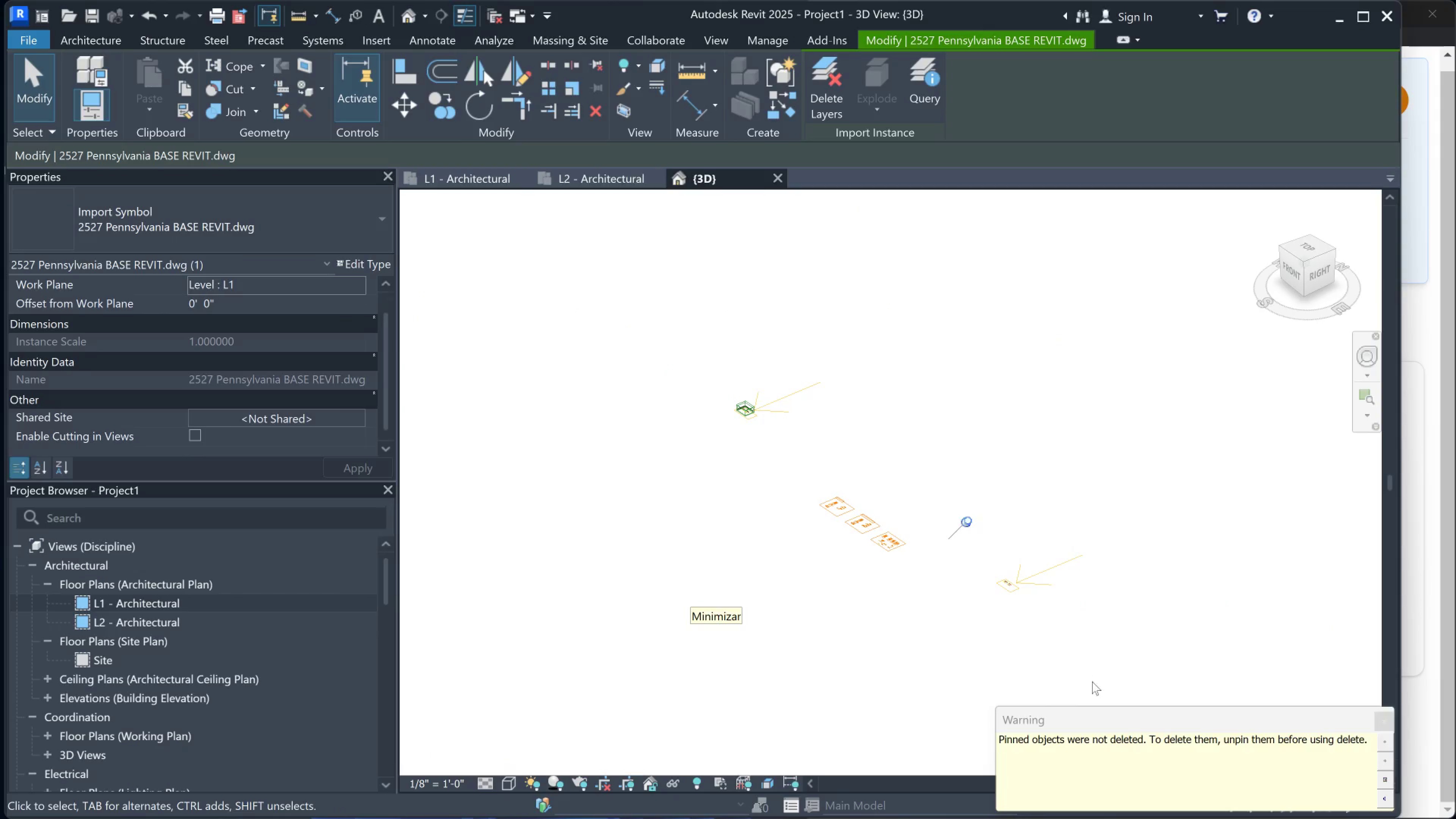 
left_click([1031, 588])
 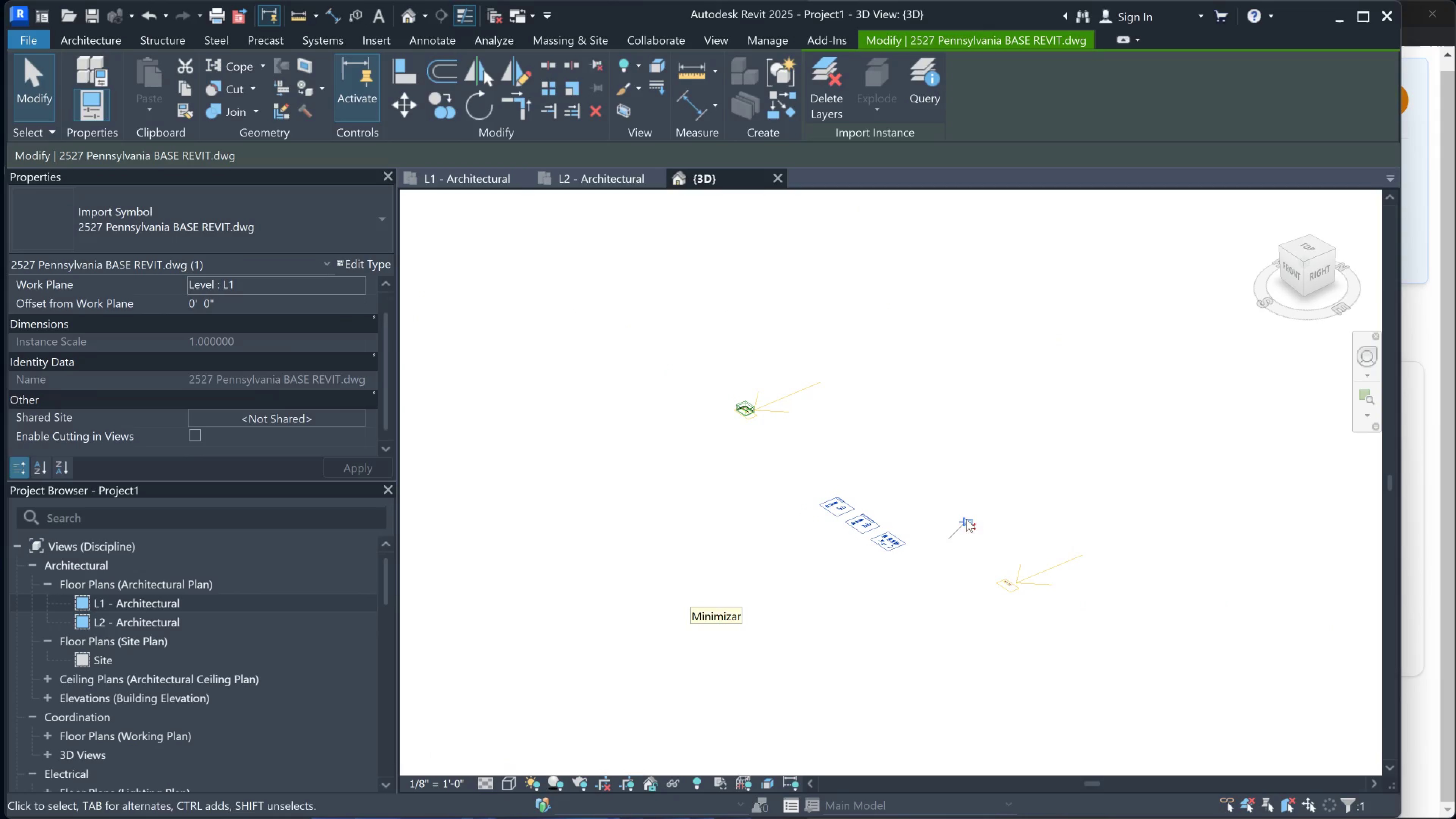 
double_click([1001, 587])
 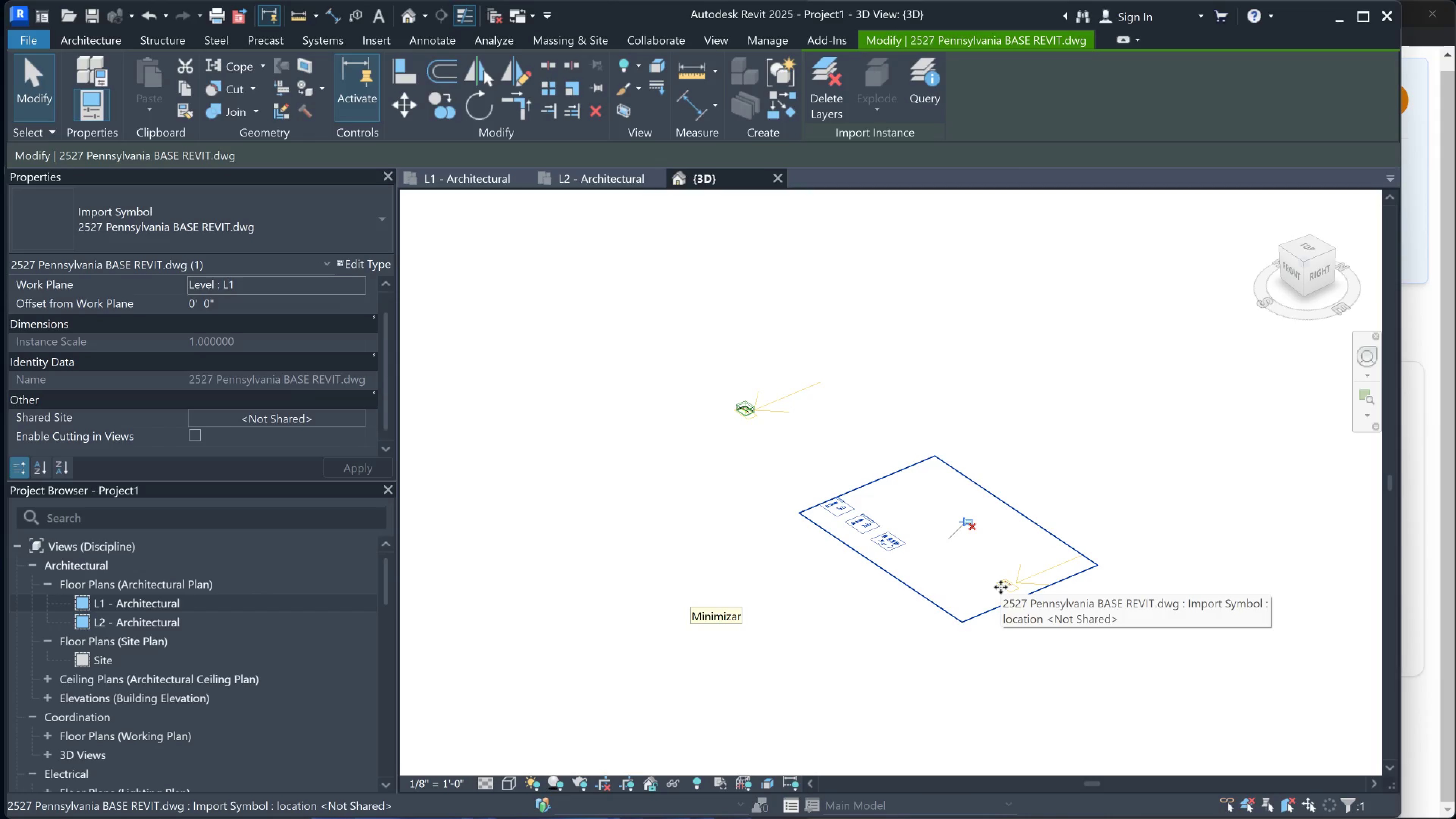 
key(Delete)
 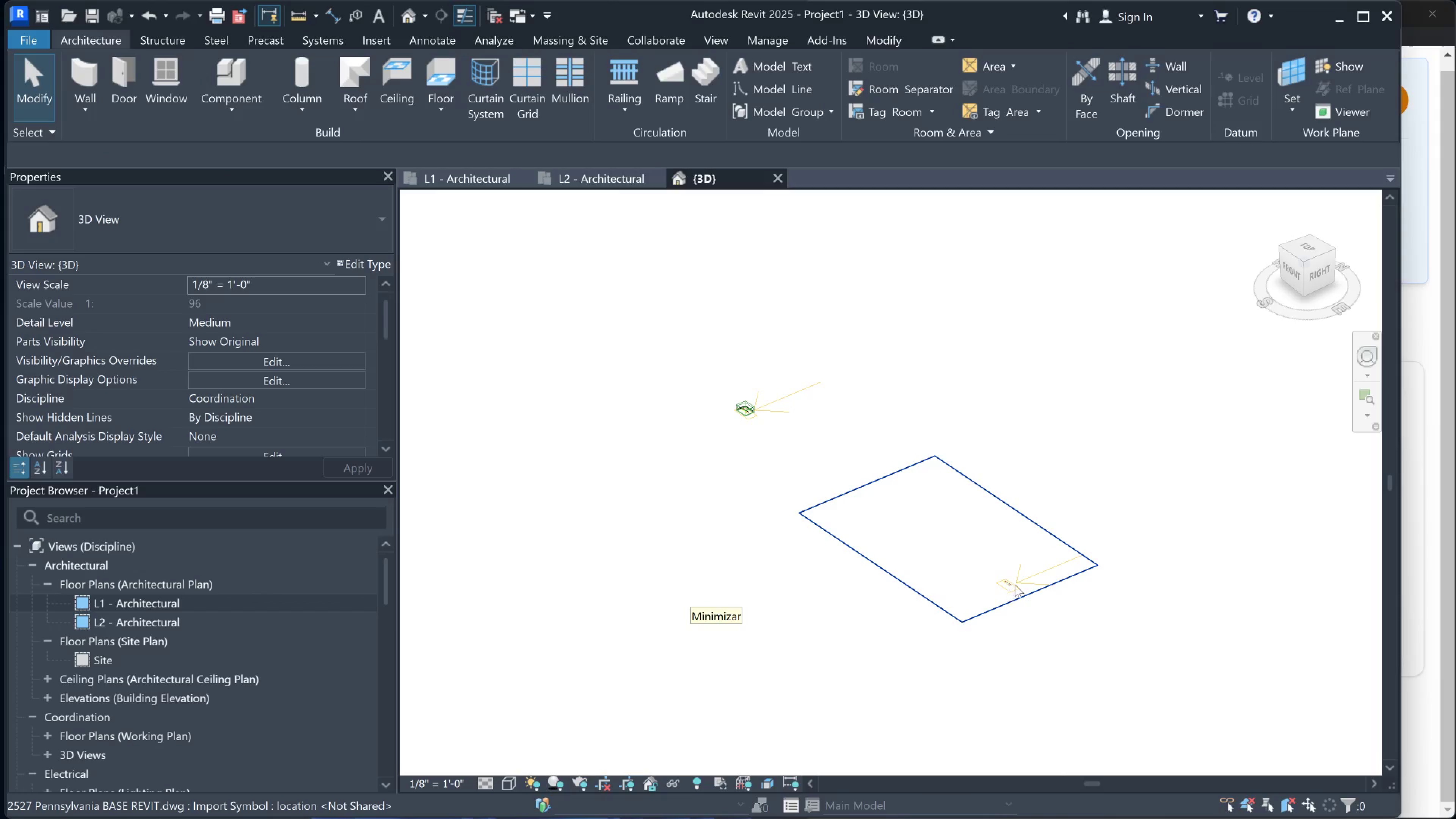 
left_click([1018, 580])
 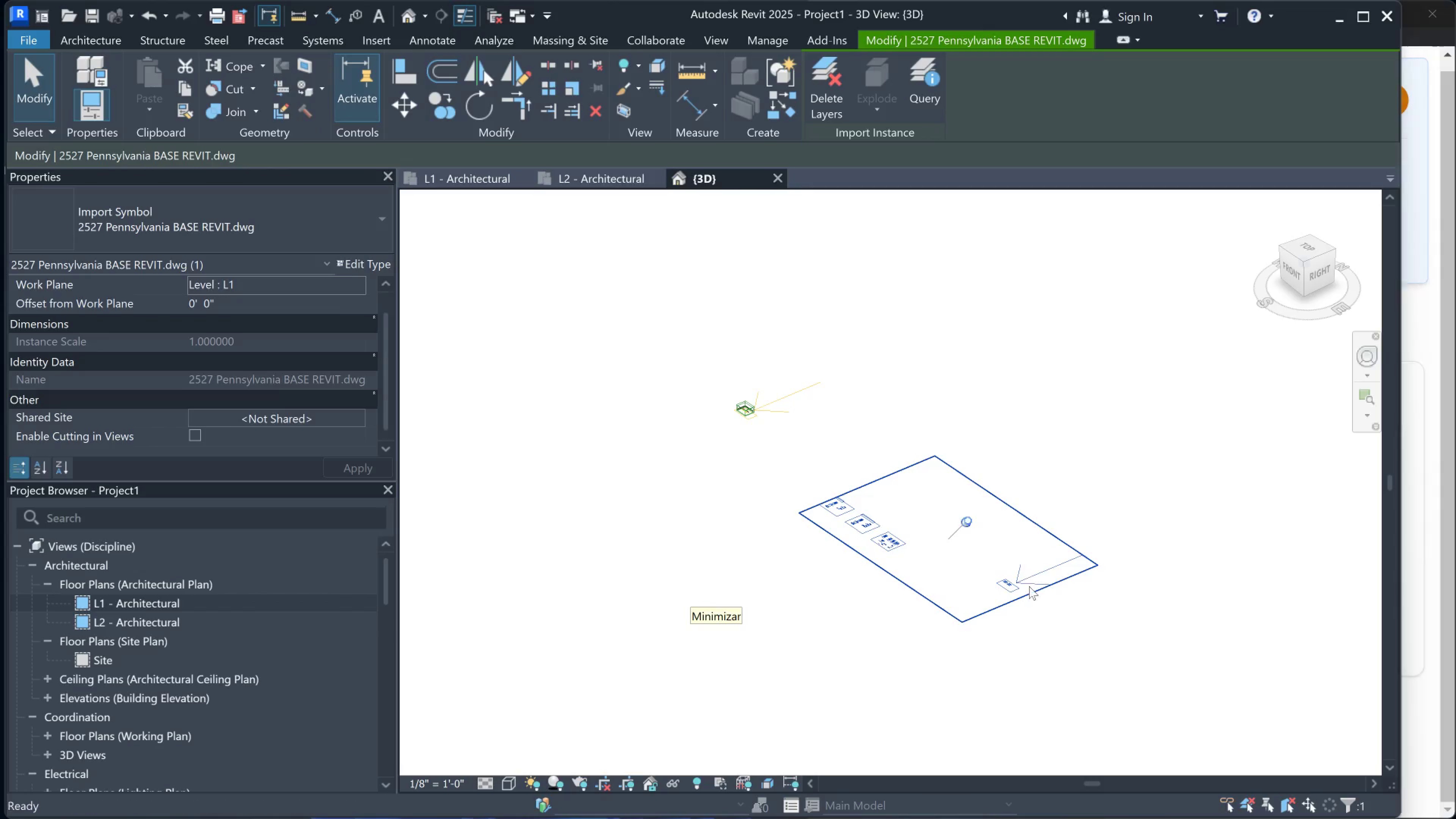 
key(Delete)
 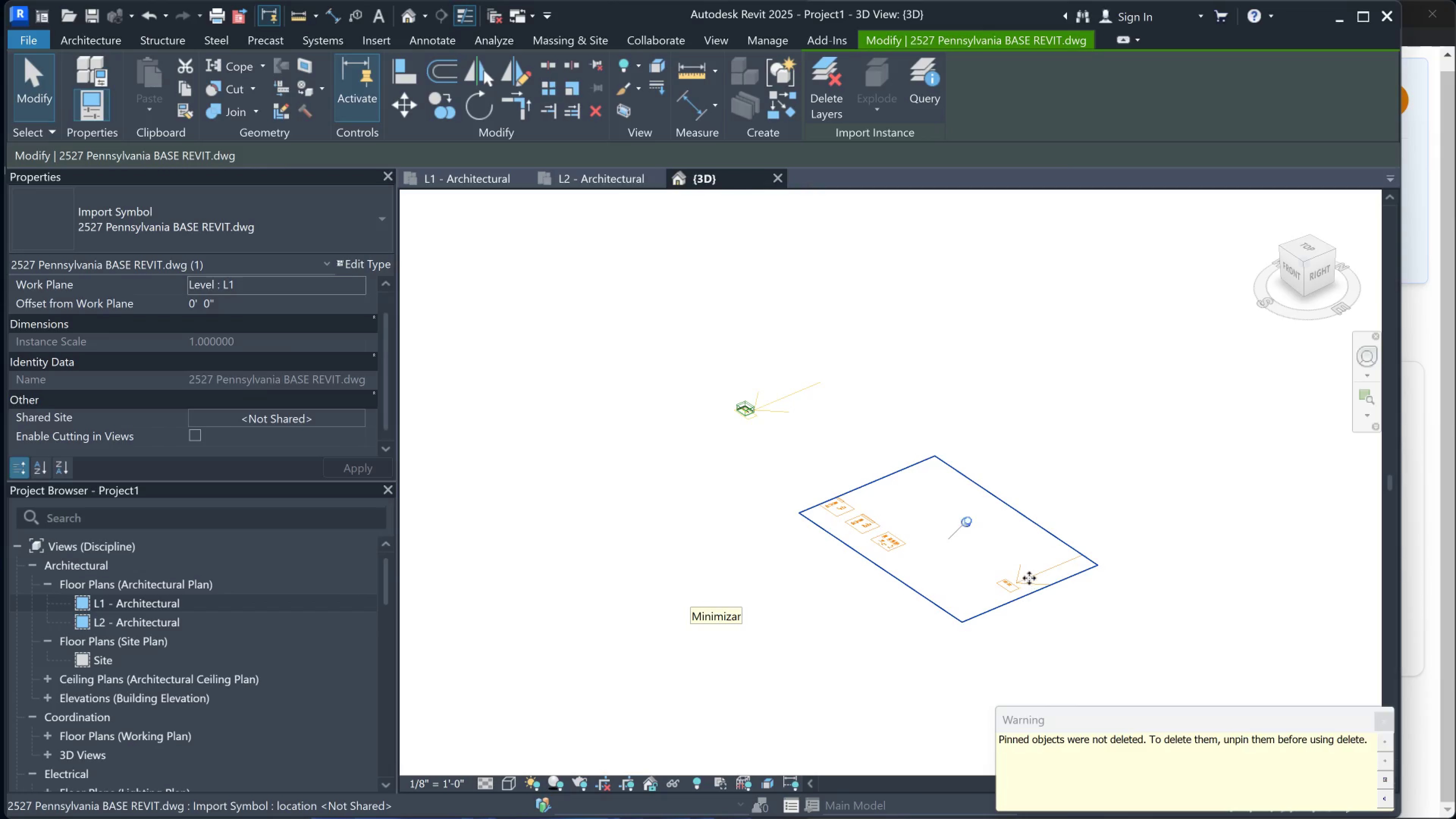 
left_click([1029, 578])
 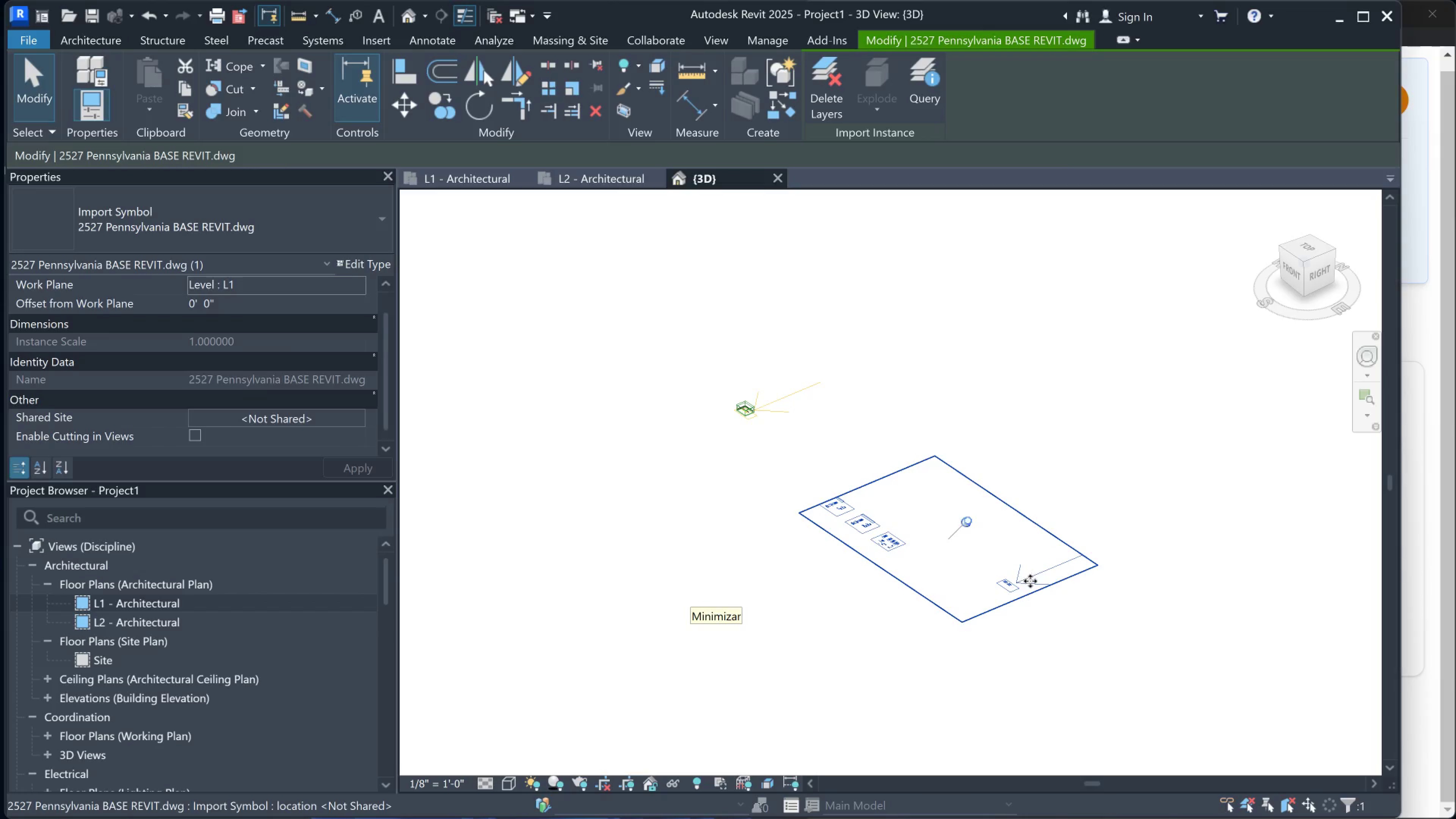 
double_click([1030, 581])
 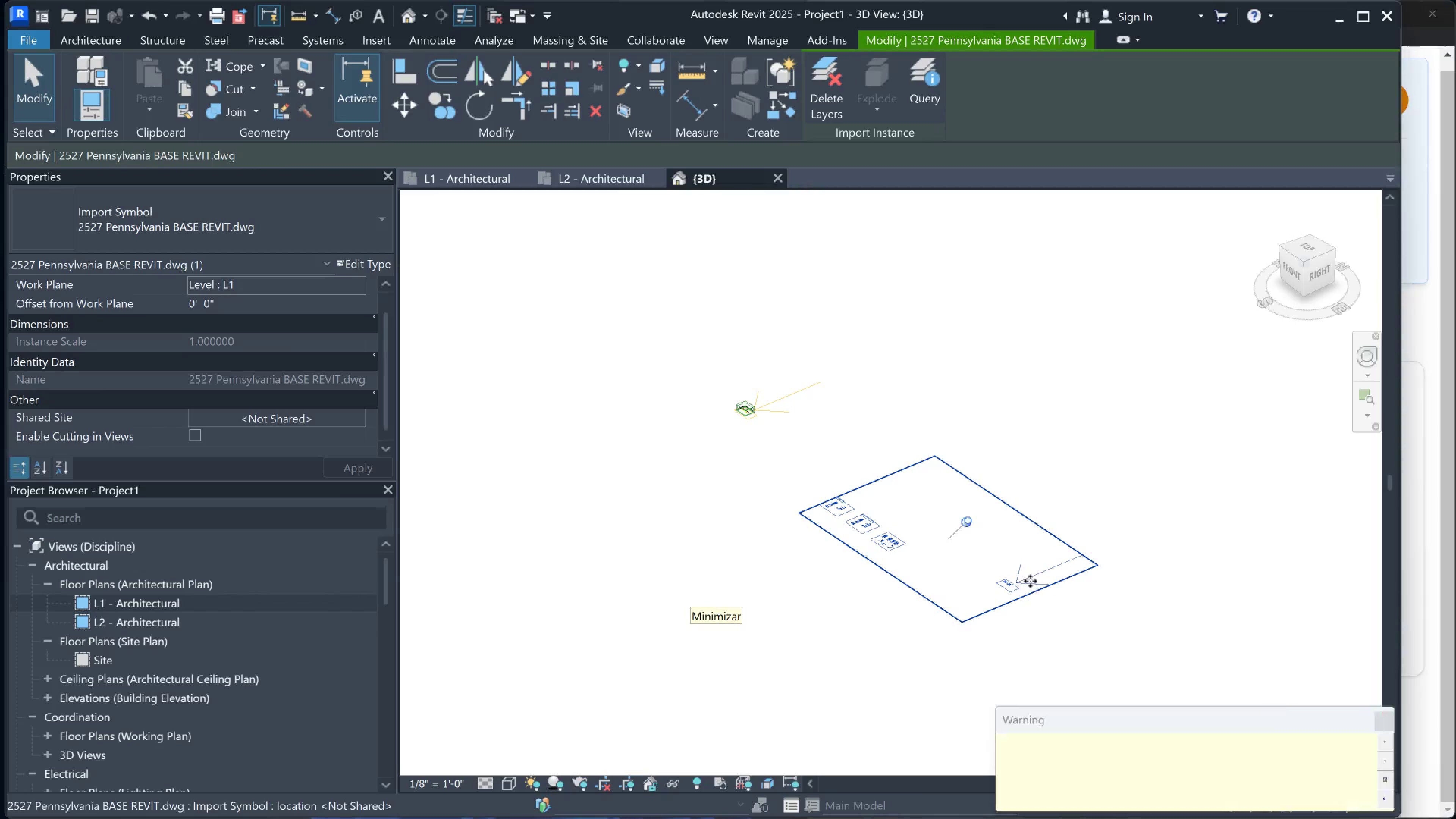 
key(Delete)
 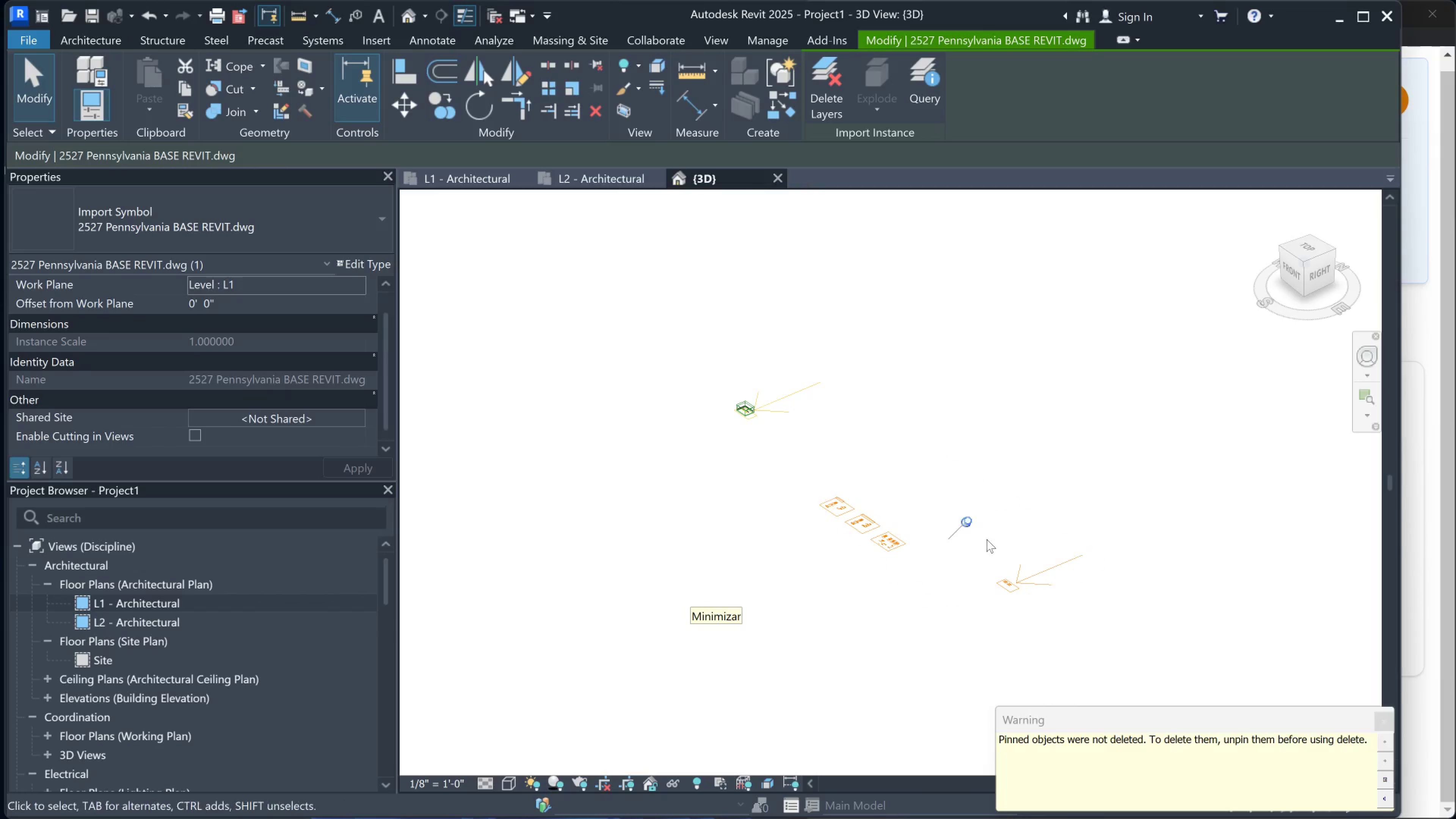 
left_click([974, 523])
 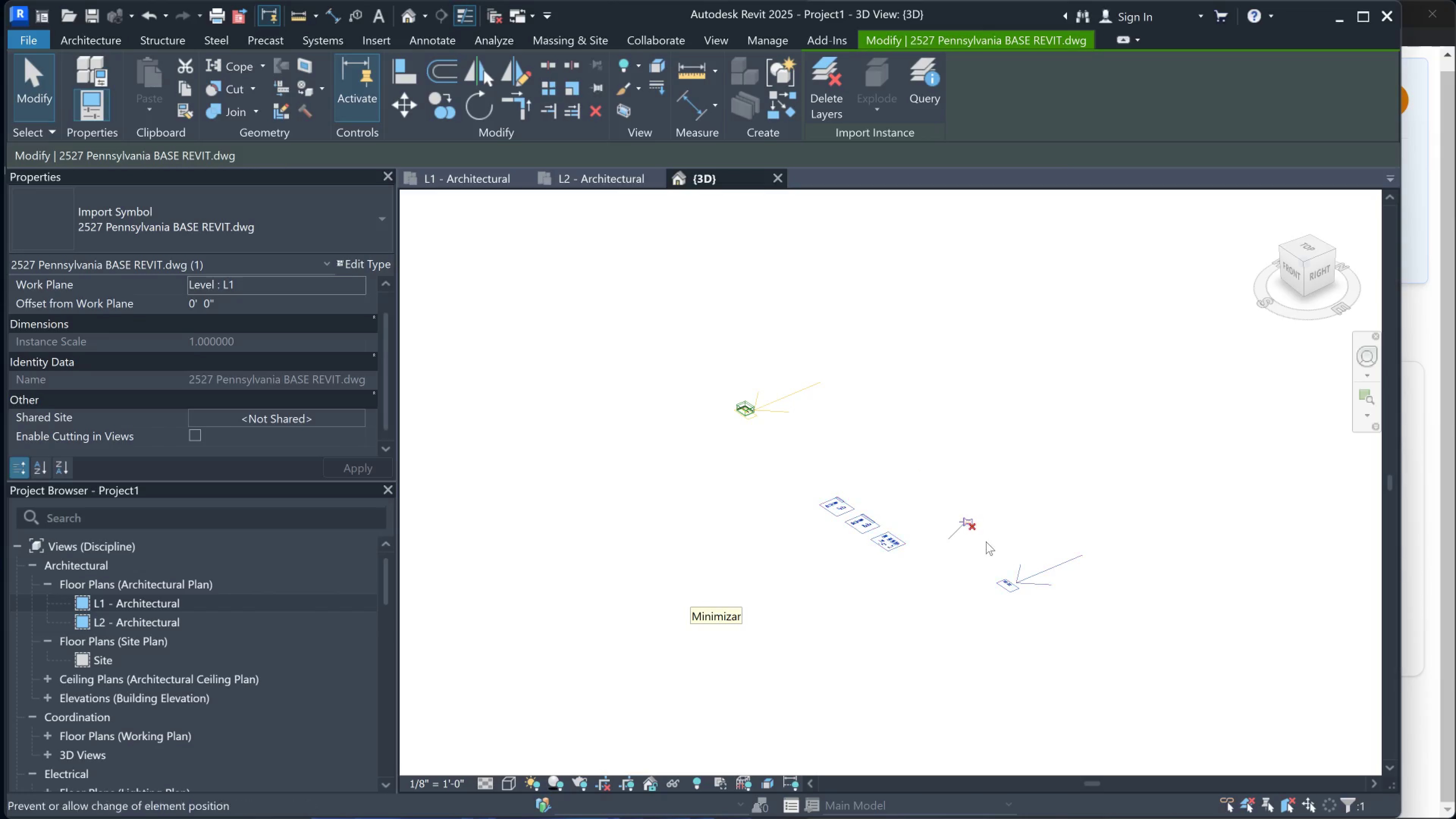 
key(Delete)
 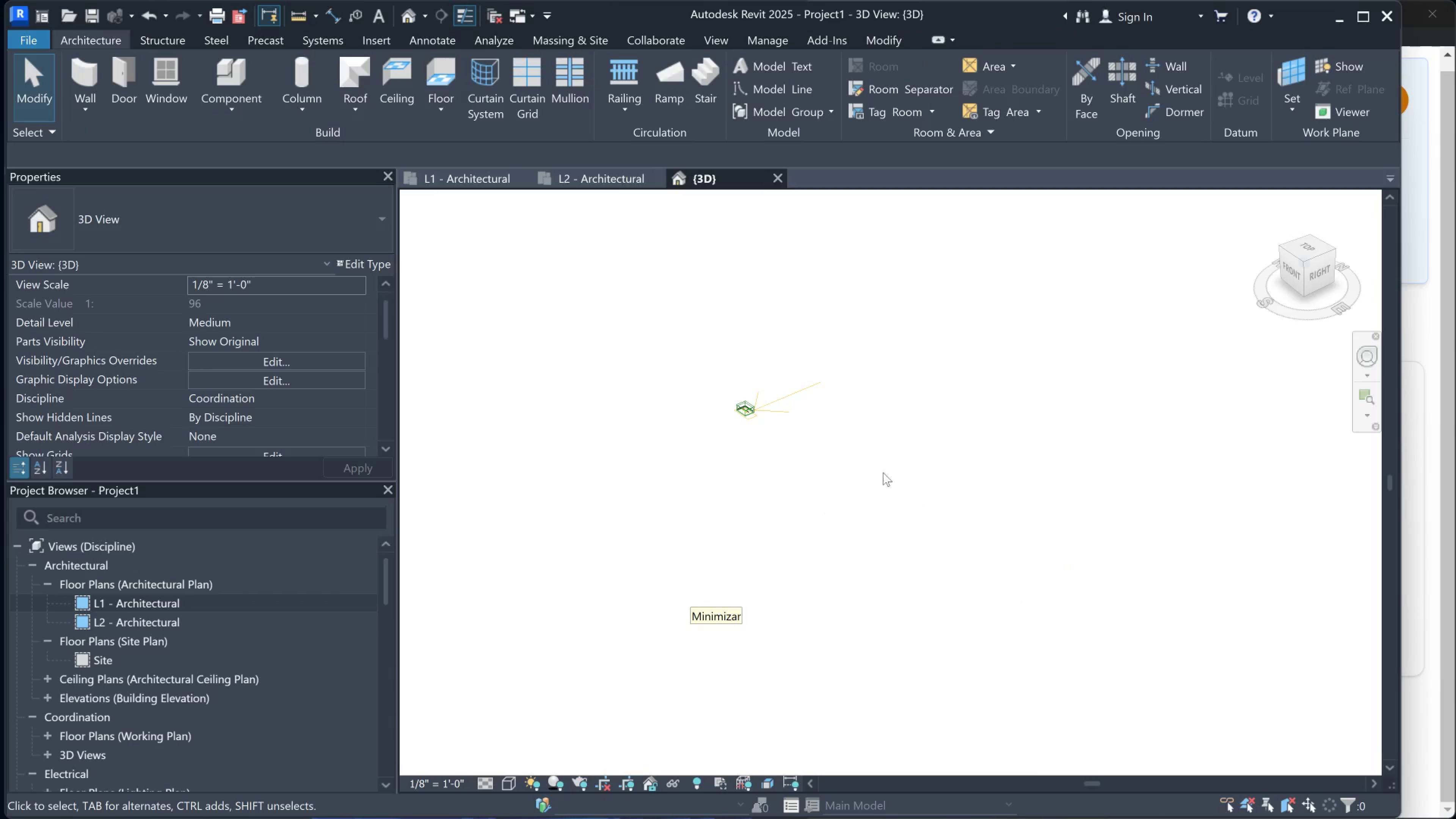 
double_click([740, 417])
 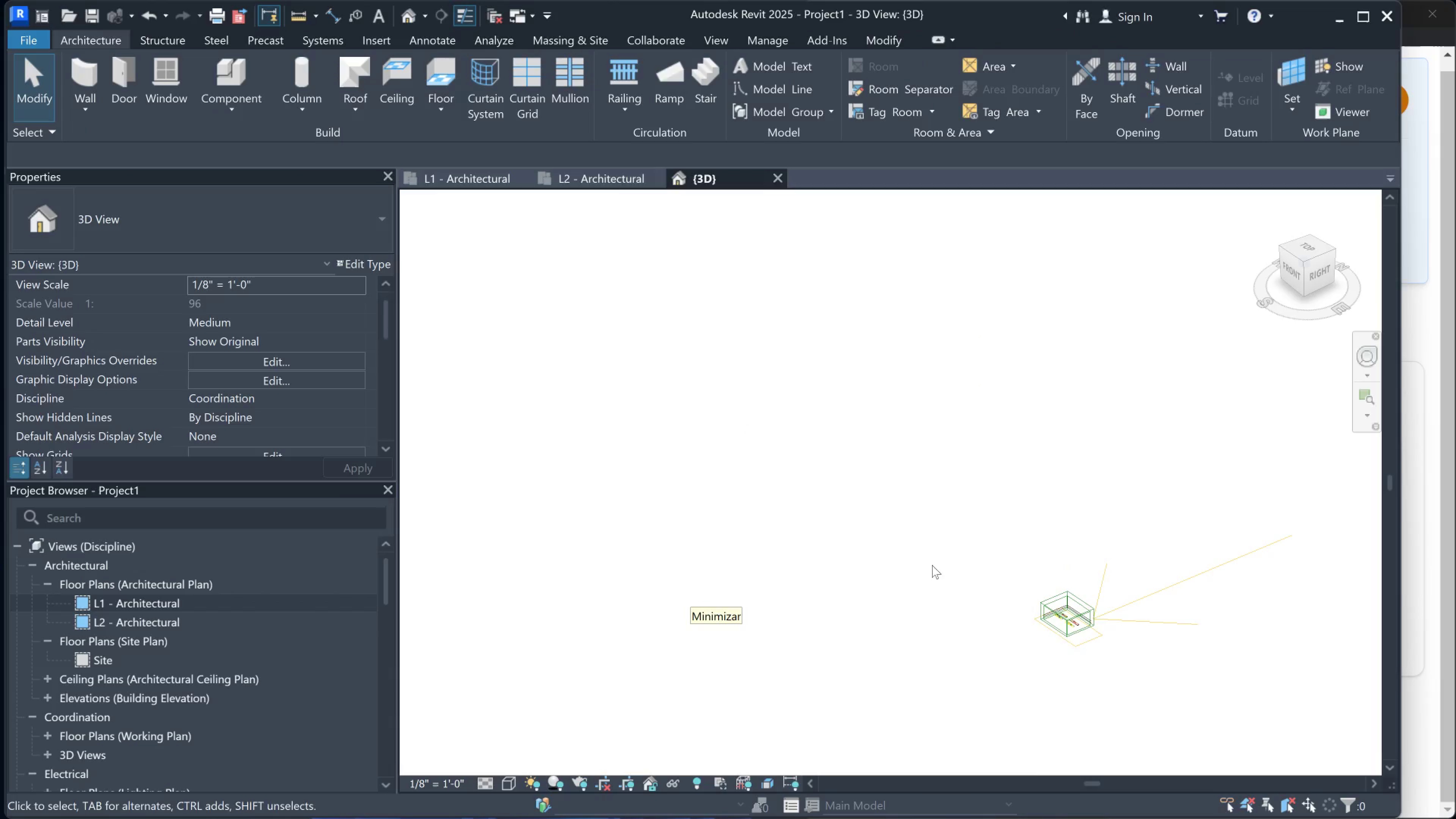 
scroll: coordinate [740, 417], scroll_direction: up, amount: 8.0
 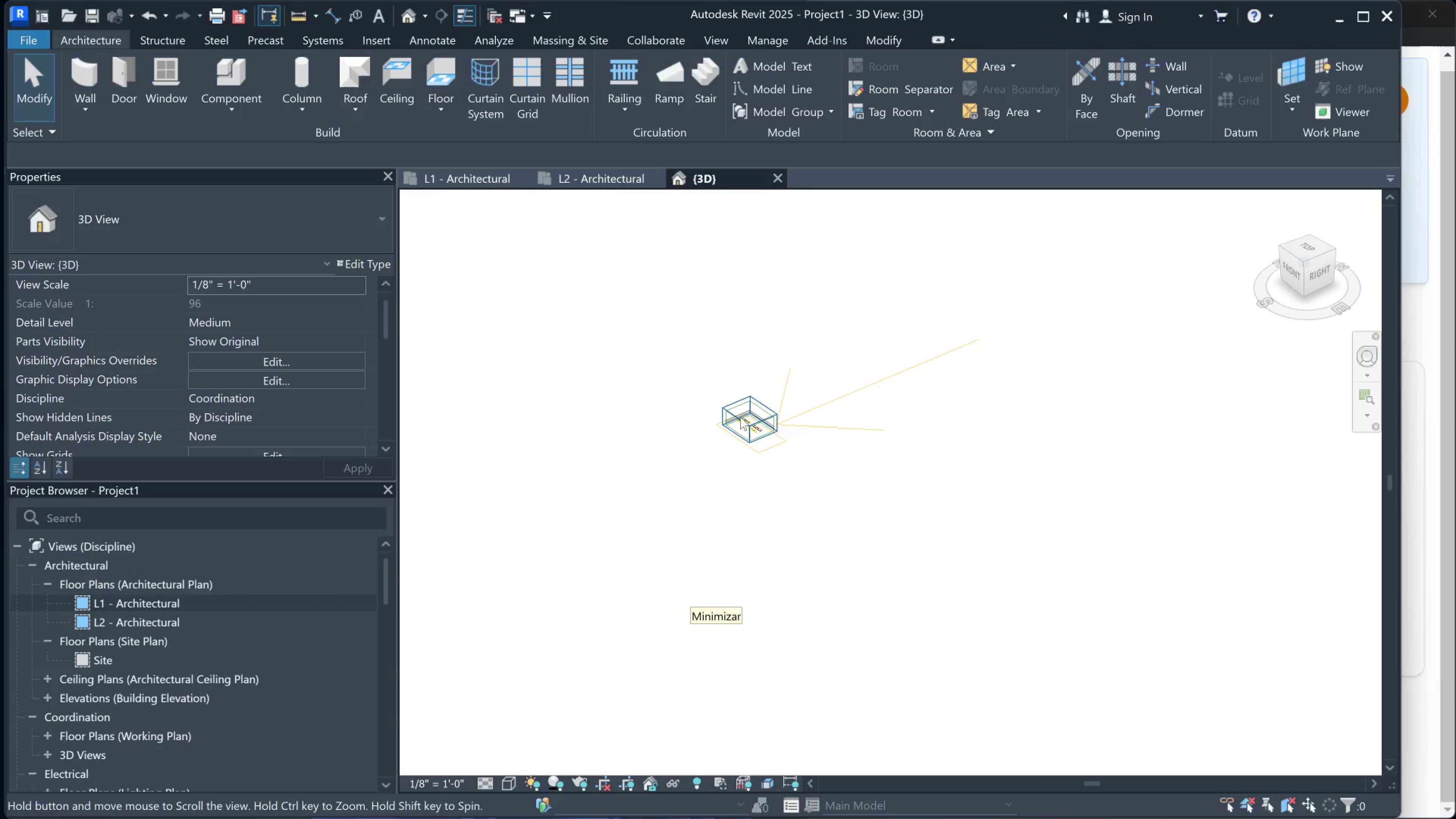 
hold_key(key=ShiftLeft, duration=1.53)
 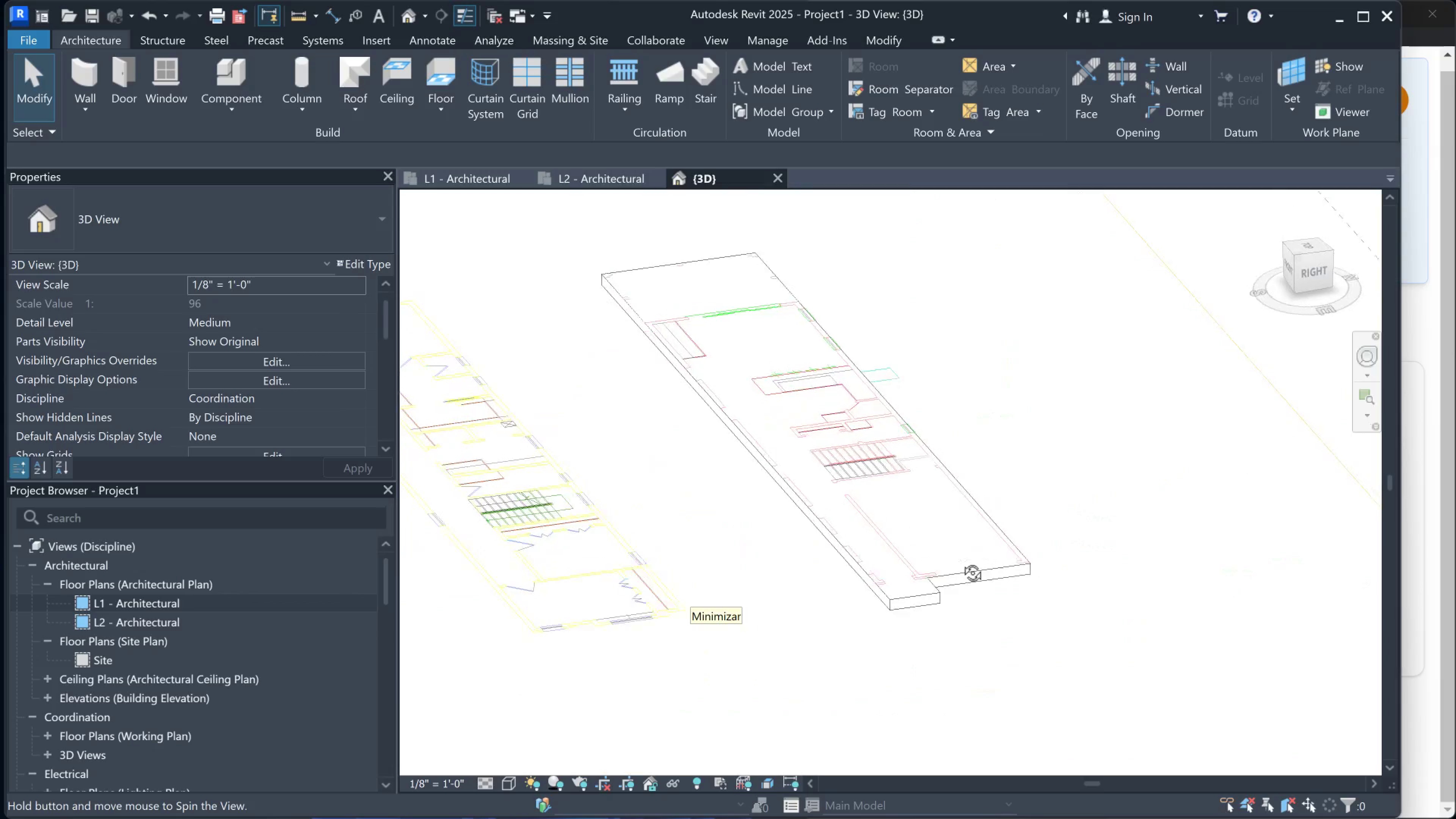 
scroll: coordinate [1034, 573], scroll_direction: up, amount: 29.0
 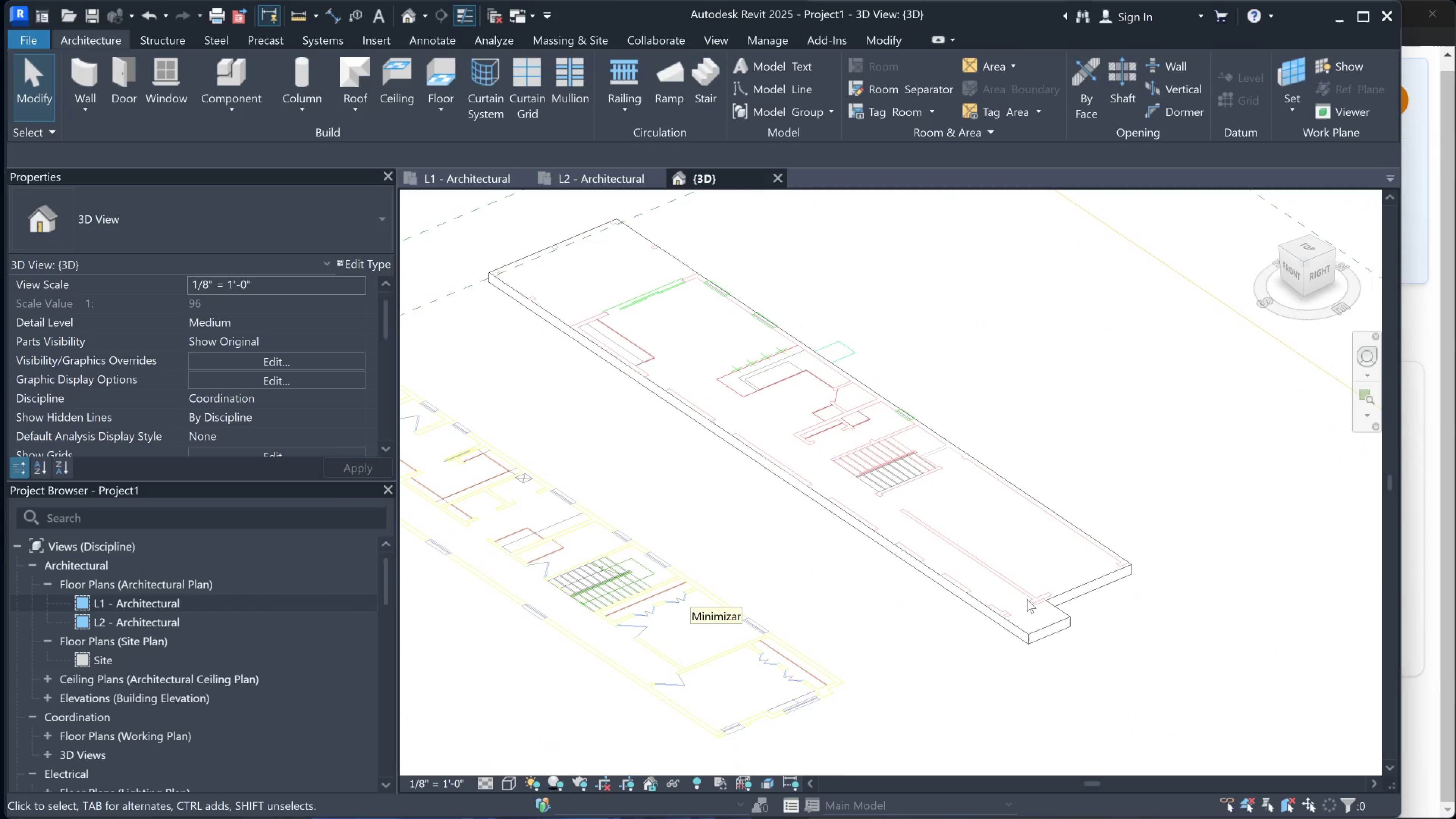 
hold_key(key=ShiftLeft, duration=0.93)
 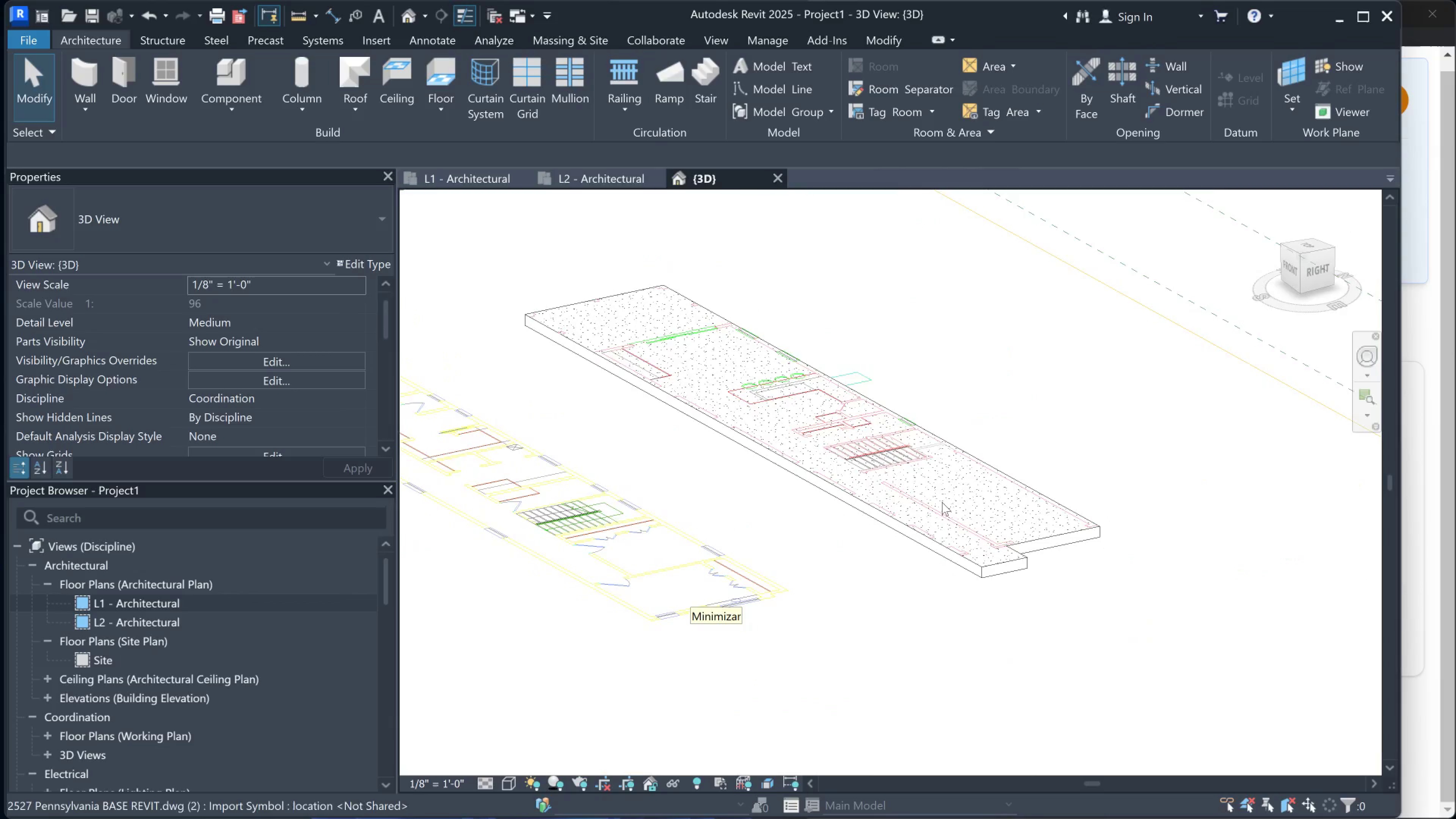 
hold_key(key=ShiftLeft, duration=0.56)
 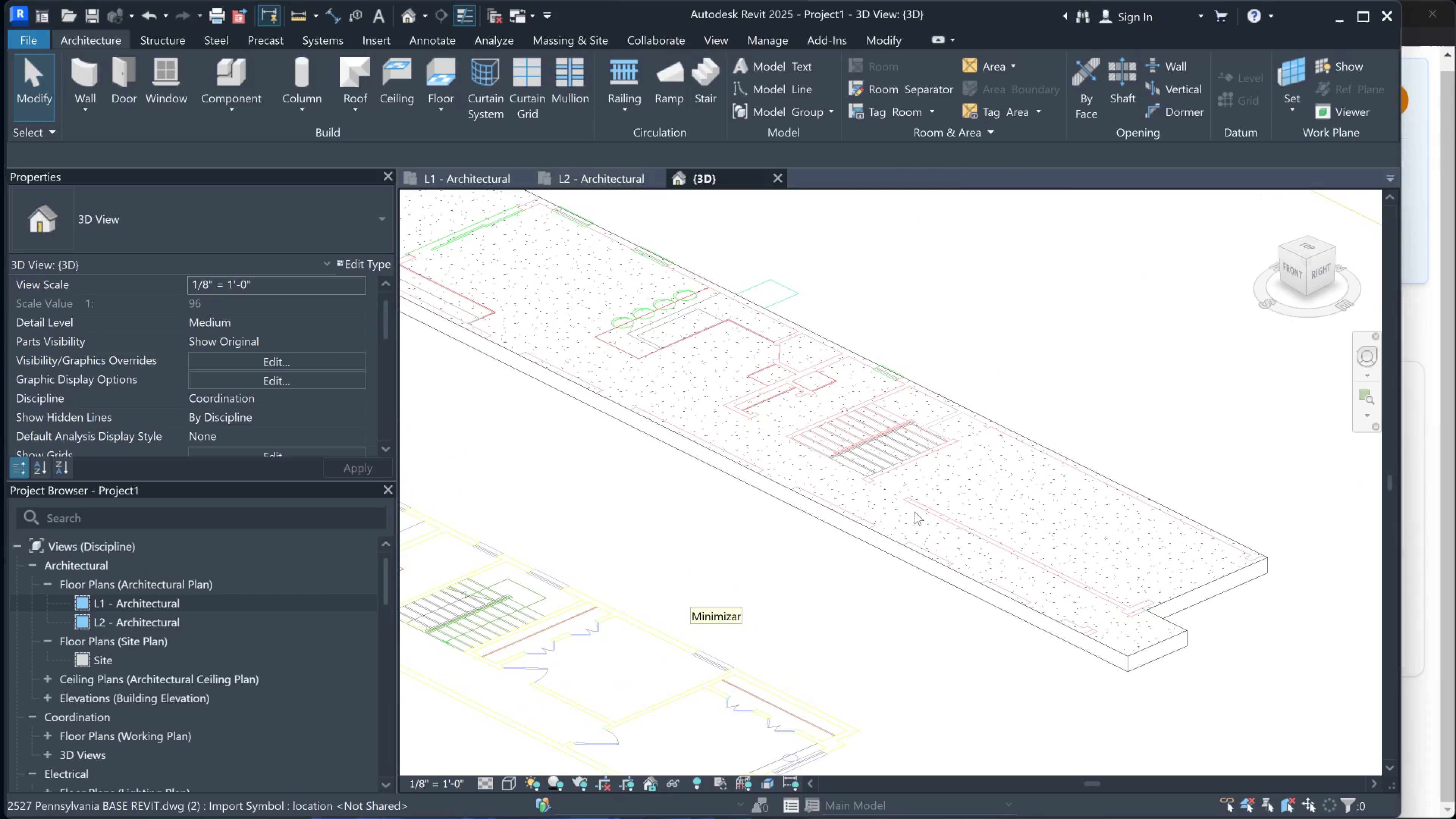 
scroll: coordinate [927, 487], scroll_direction: up, amount: 3.0
 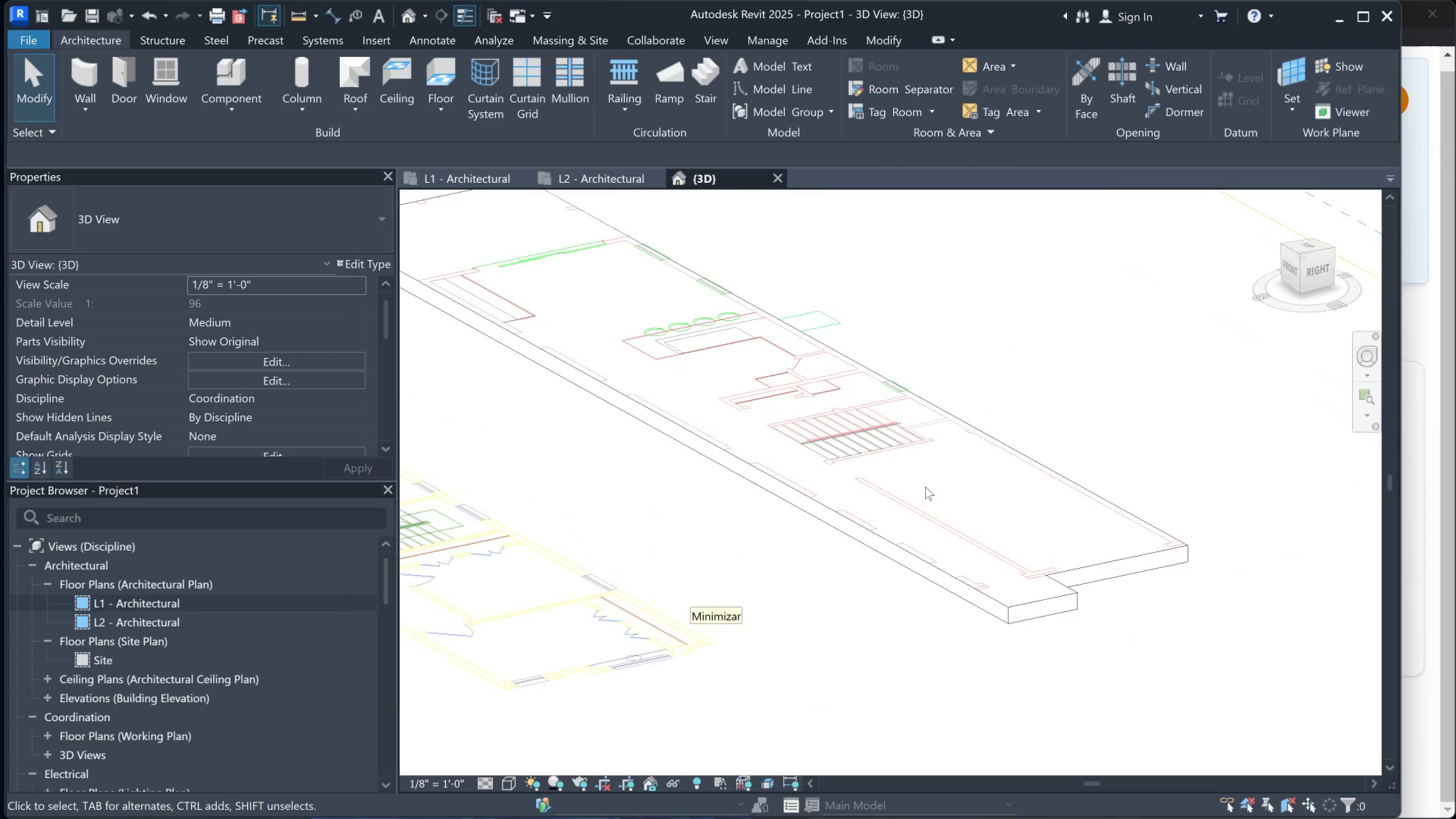 
hold_key(key=ShiftLeft, duration=0.55)
 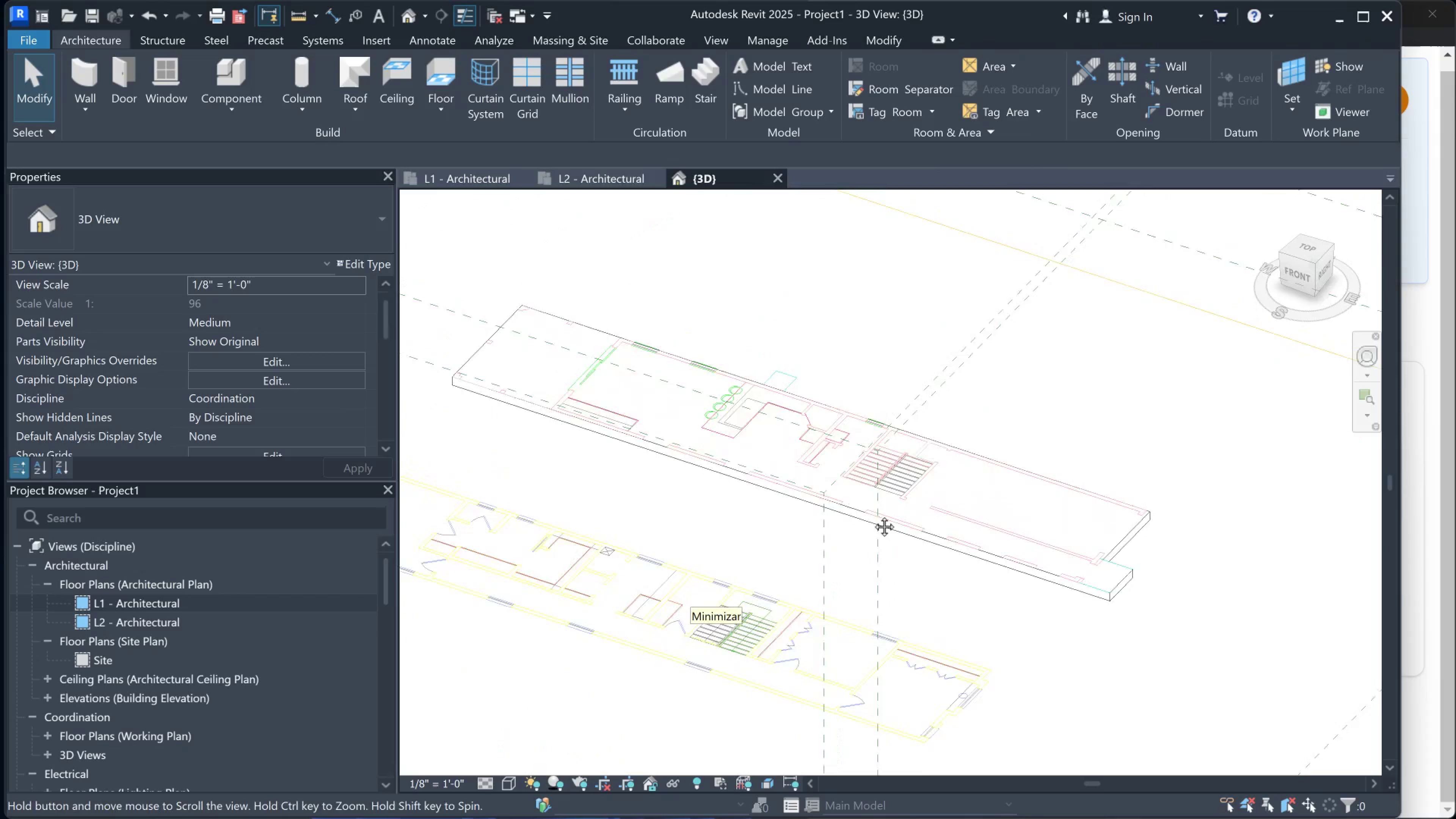 
scroll: coordinate [913, 510], scroll_direction: down, amount: 4.0
 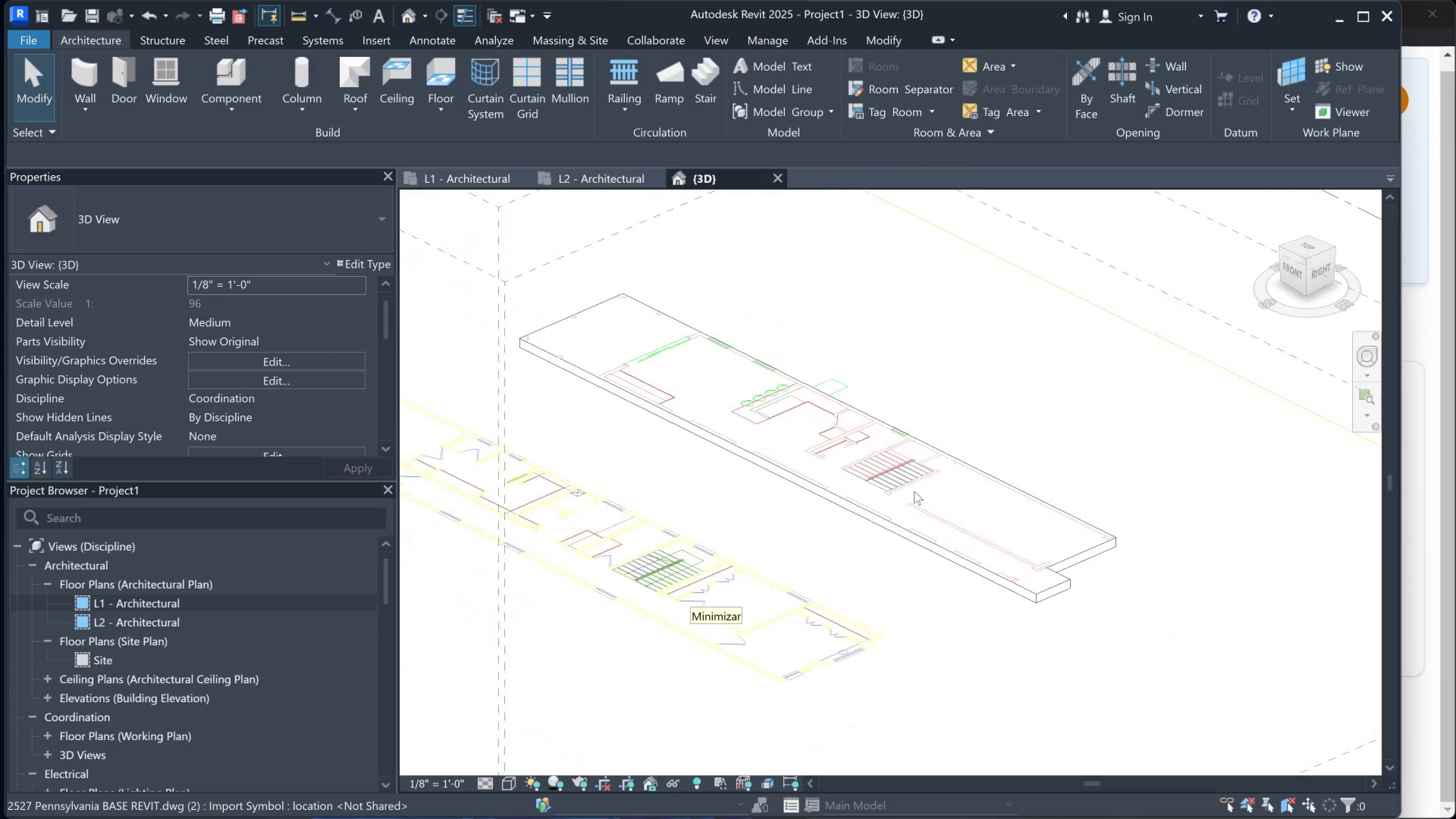 
hold_key(key=ShiftLeft, duration=1.14)
 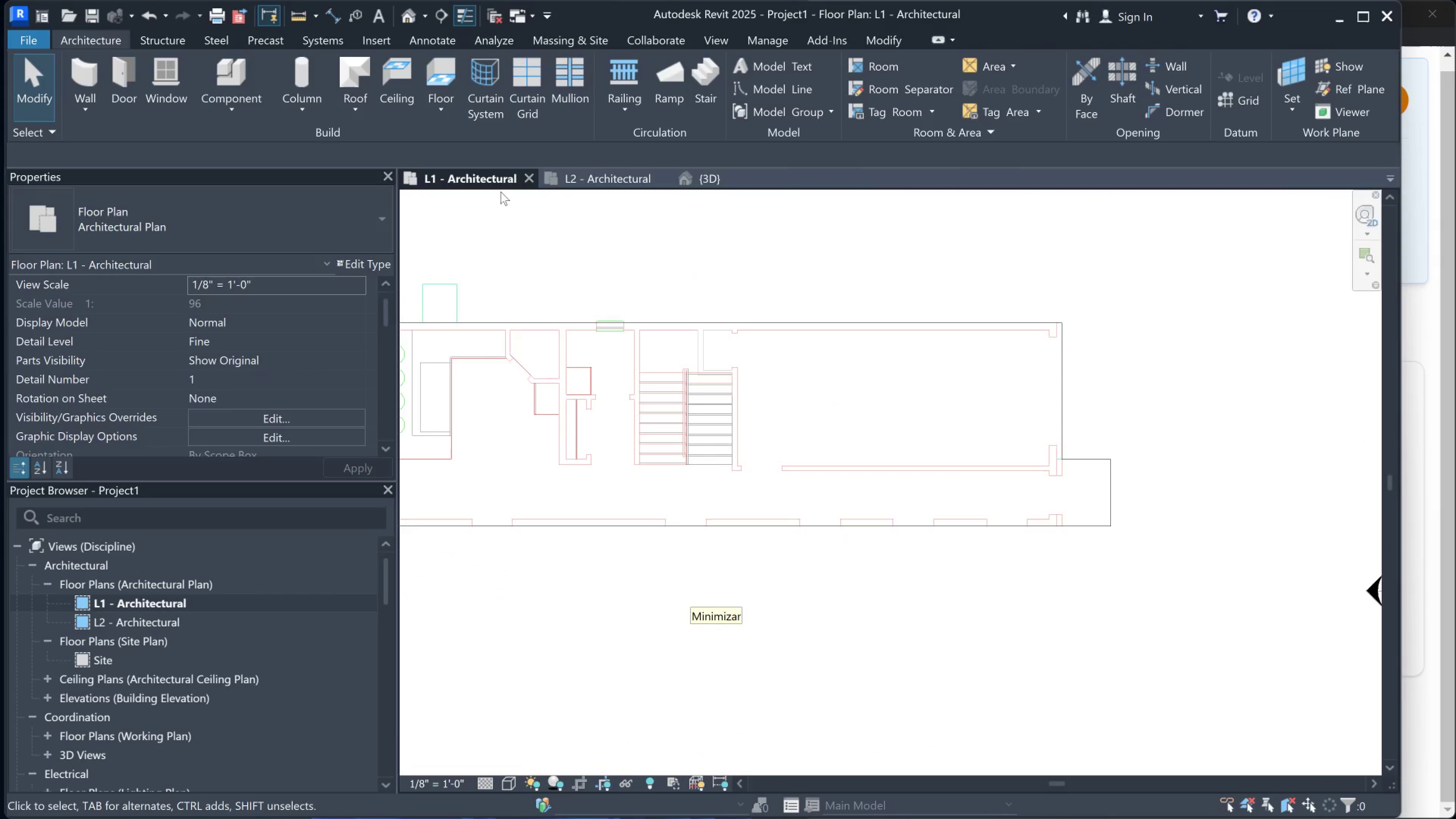 
scroll: coordinate [785, 420], scroll_direction: down, amount: 4.0
 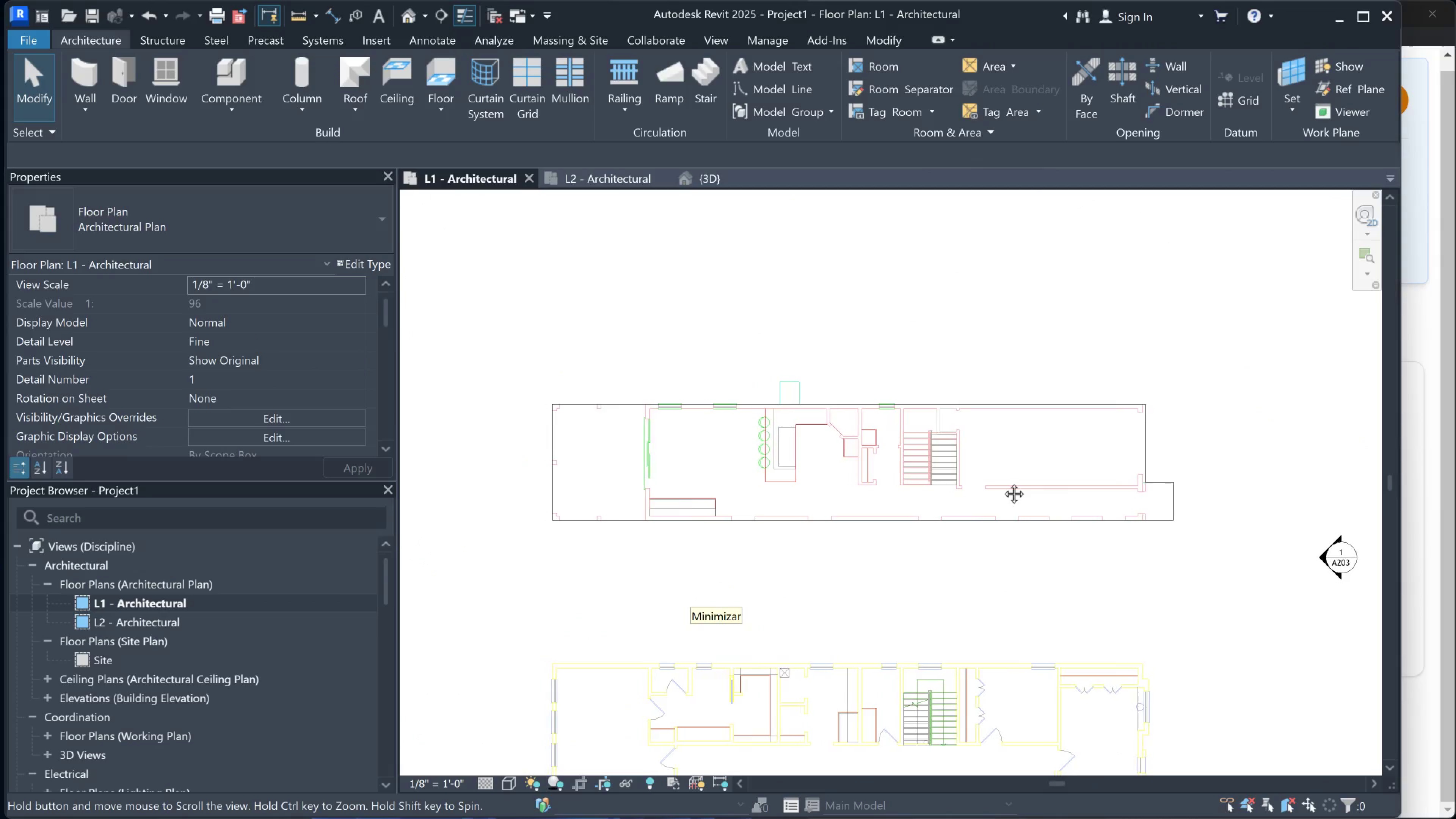 
scroll: coordinate [945, 464], scroll_direction: up, amount: 2.0
 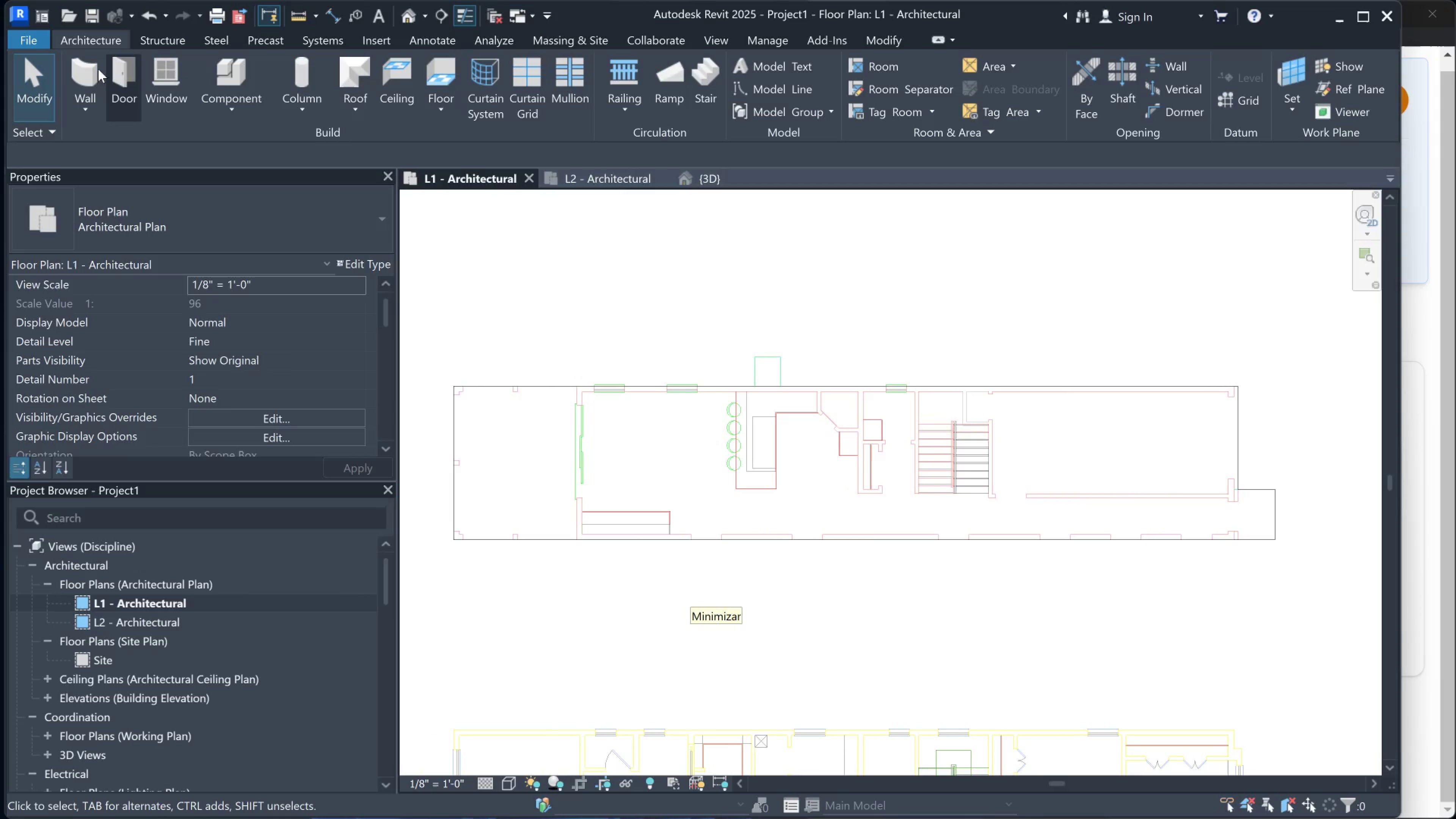 
left_click([93, 69])
 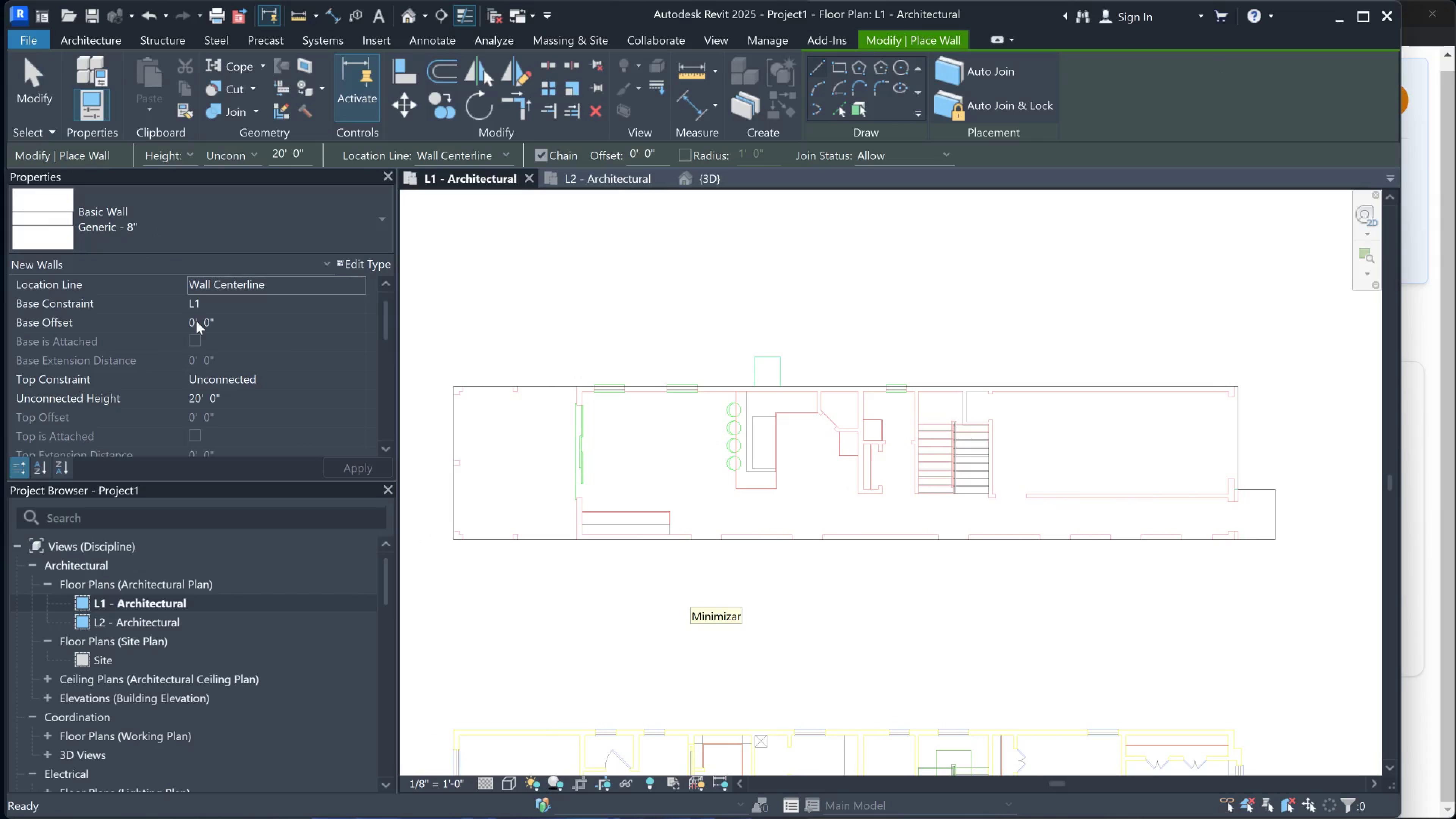 
scroll: coordinate [231, 349], scroll_direction: down, amount: 1.0
 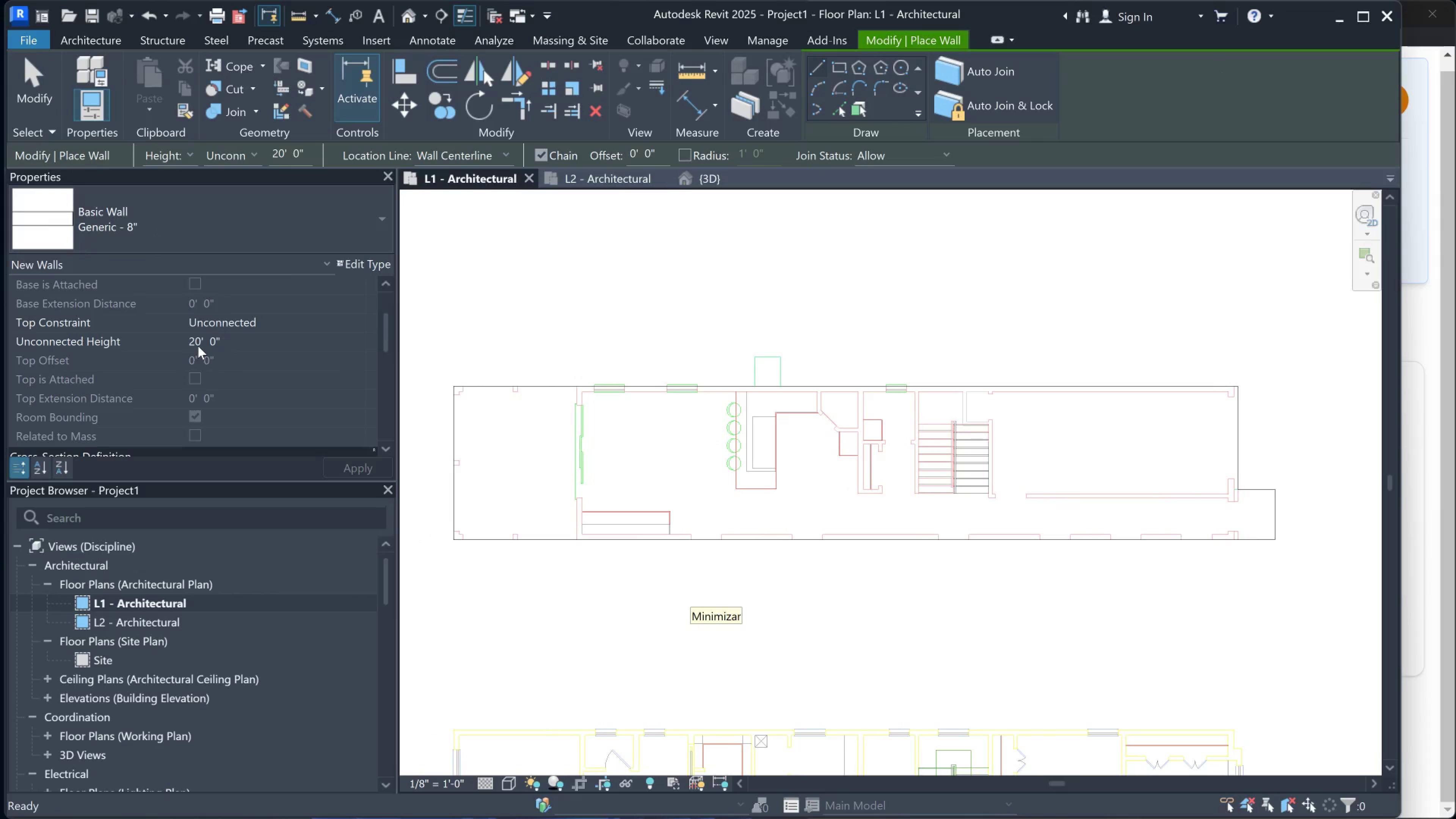 
left_click([198, 344])
 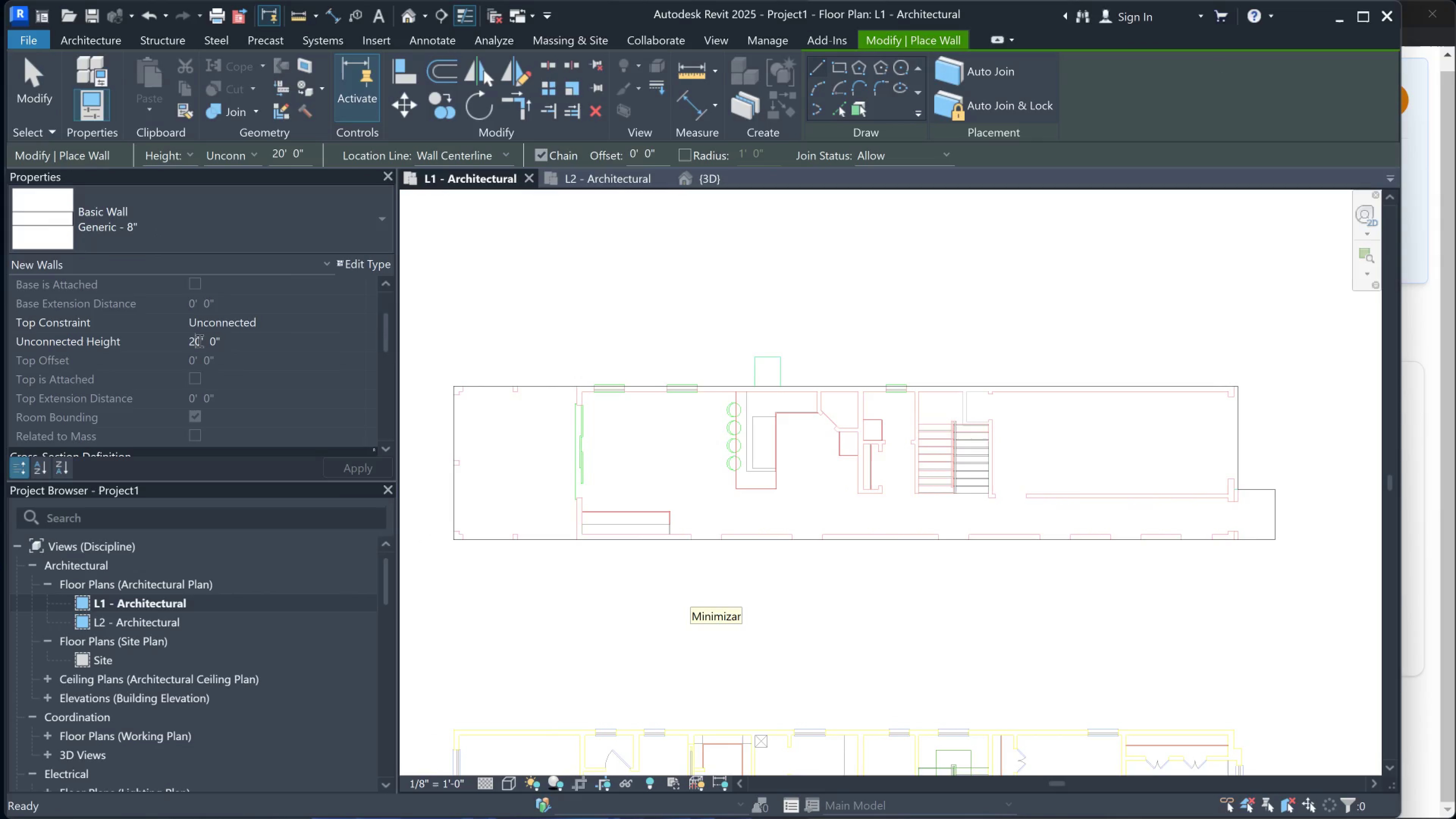 
left_click_drag(start_coordinate=[199, 340], to_coordinate=[189, 340])
 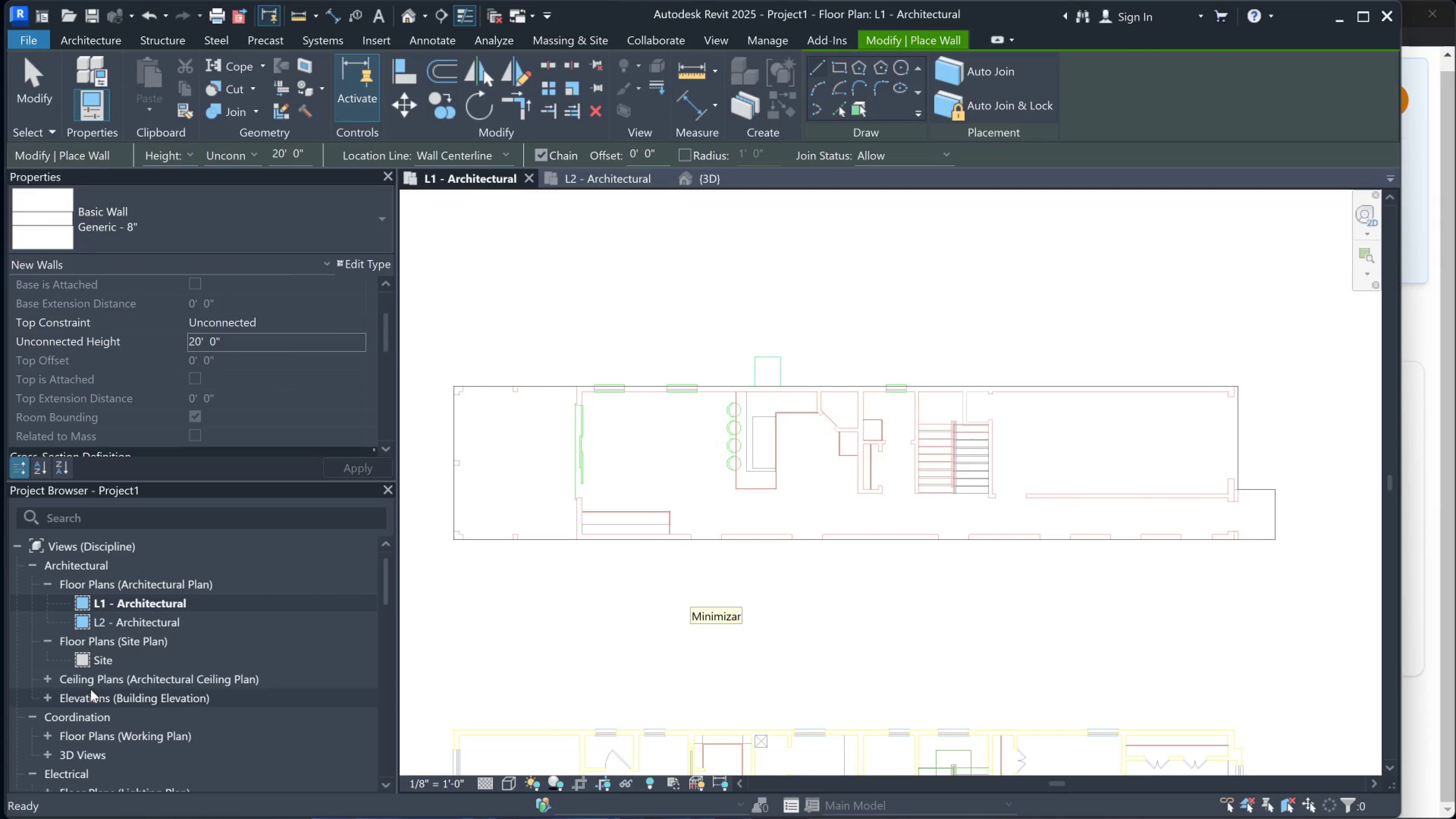 
left_click([47, 694])
 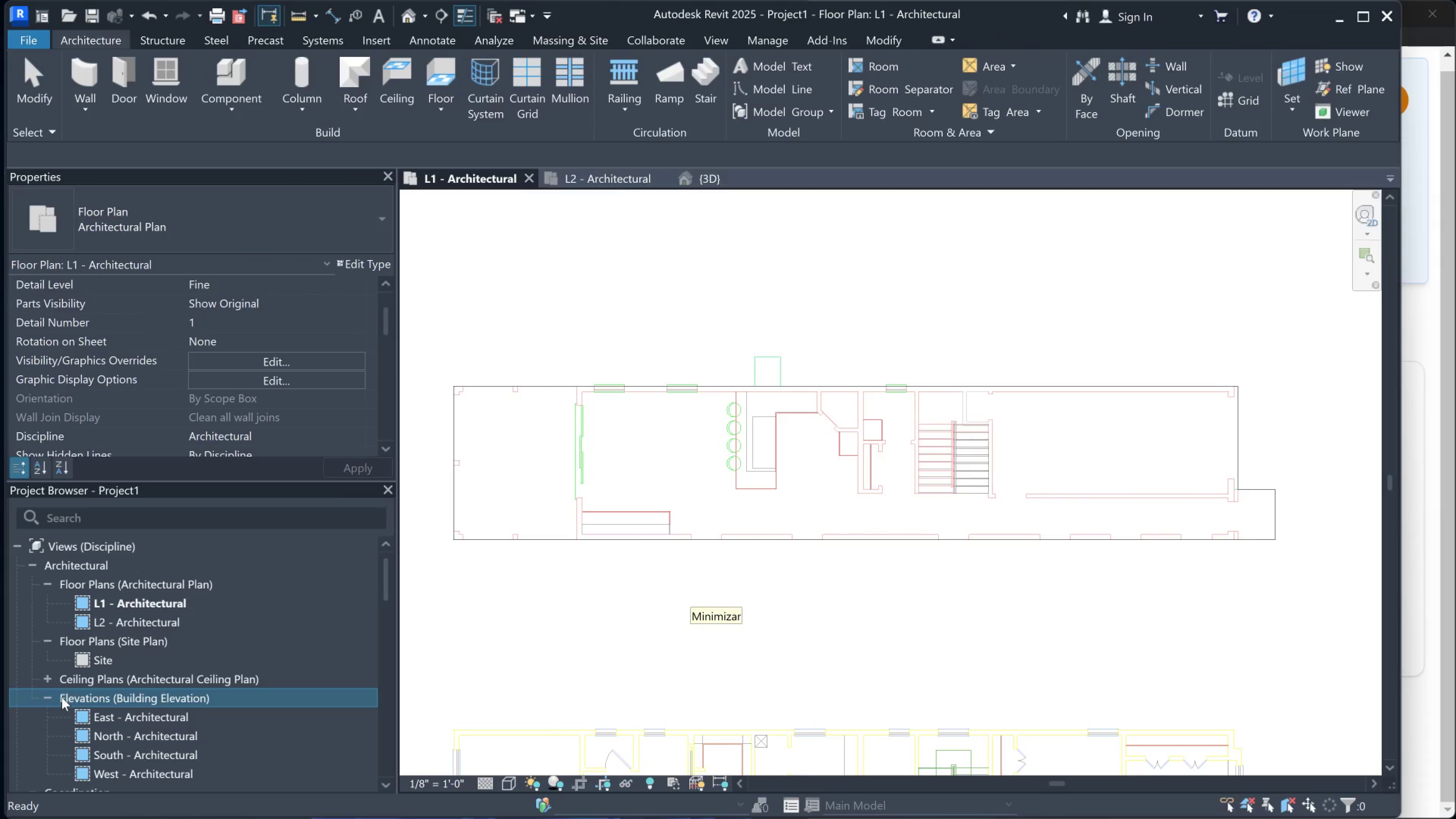 
scroll: coordinate [105, 690], scroll_direction: down, amount: 2.0
 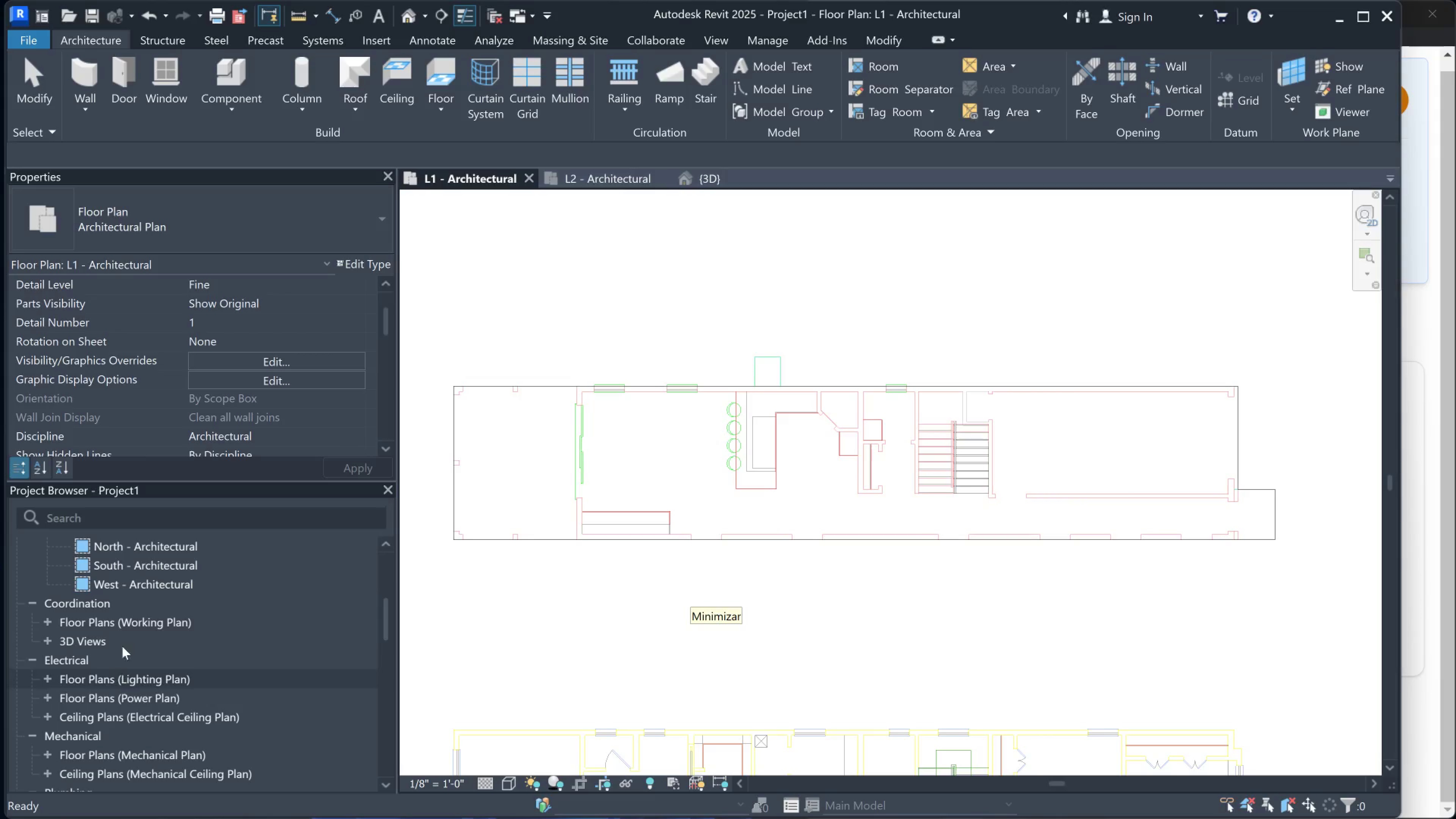 
scroll: coordinate [135, 602], scroll_direction: up, amount: 1.0
 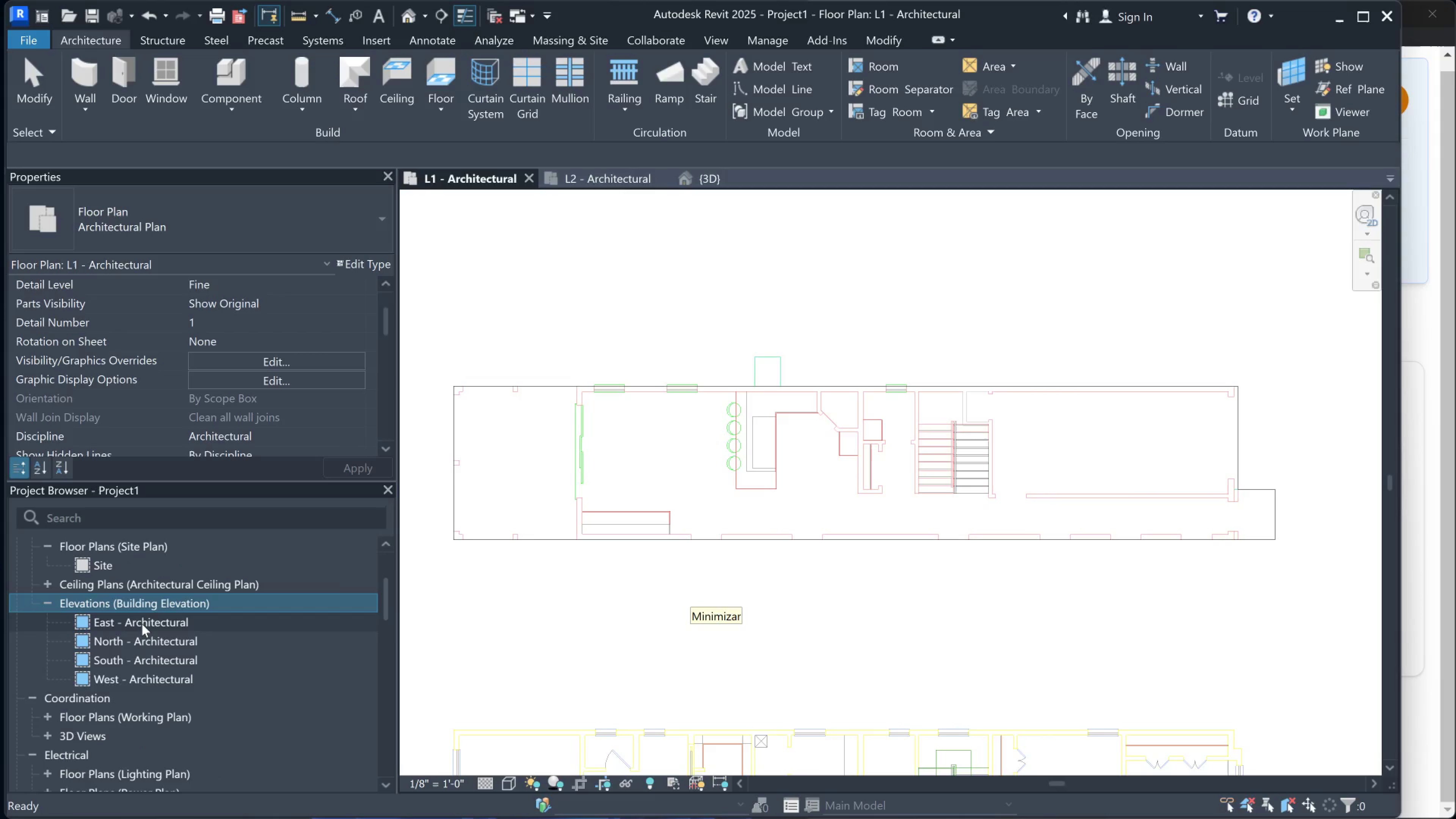 
double_click([142, 624])
 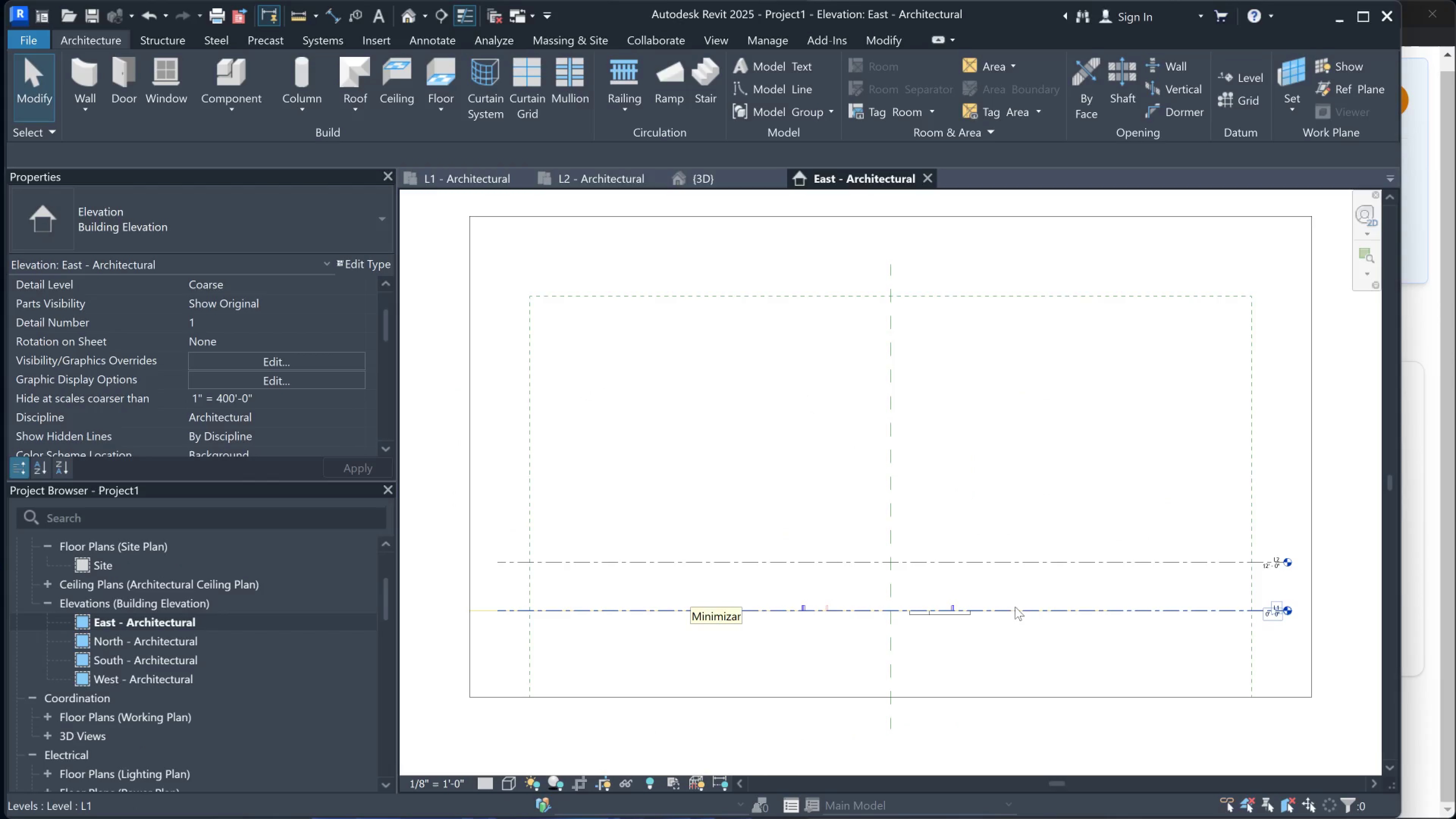 
scroll: coordinate [999, 604], scroll_direction: up, amount: 1.0
 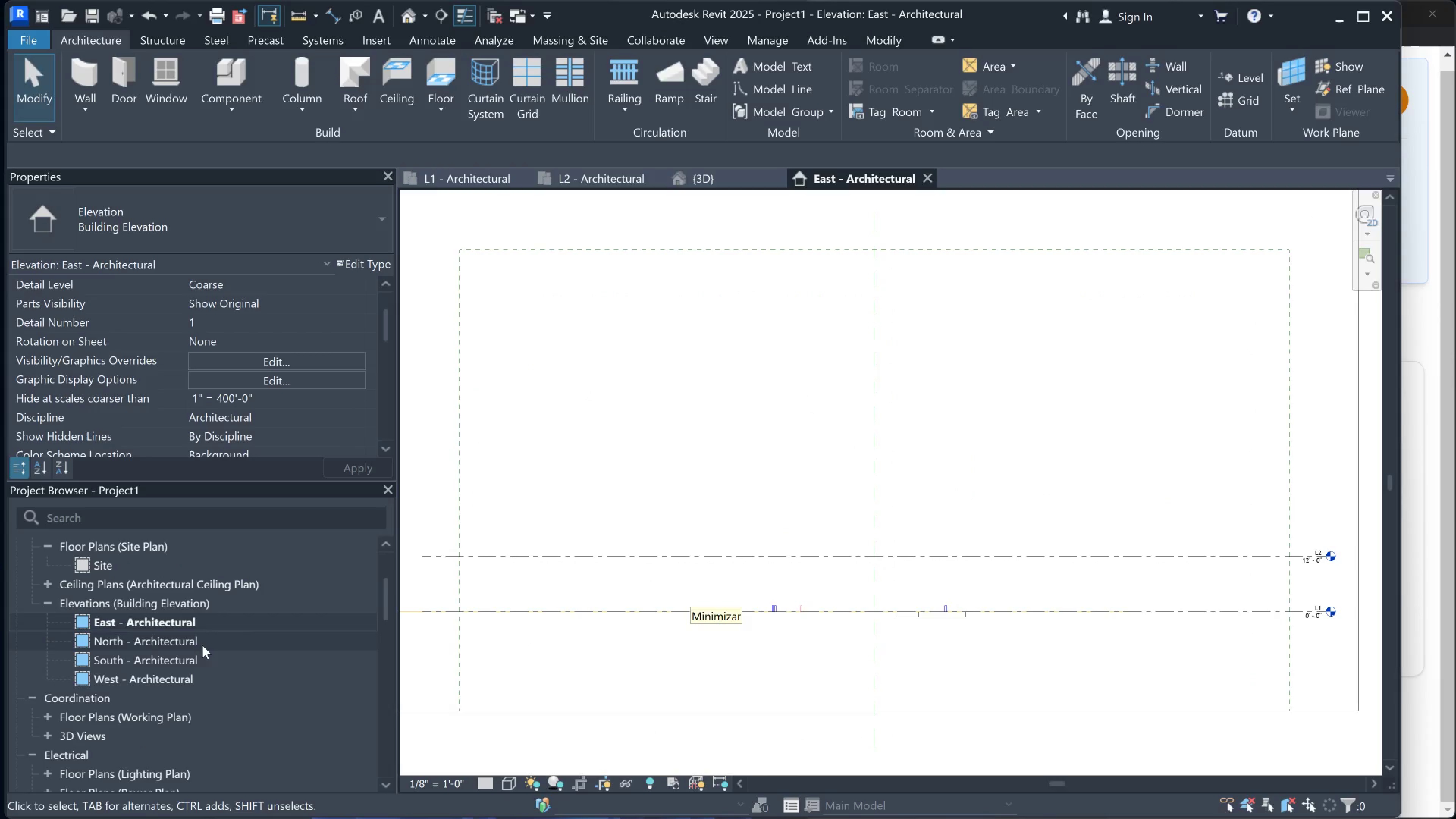 
double_click([201, 645])
 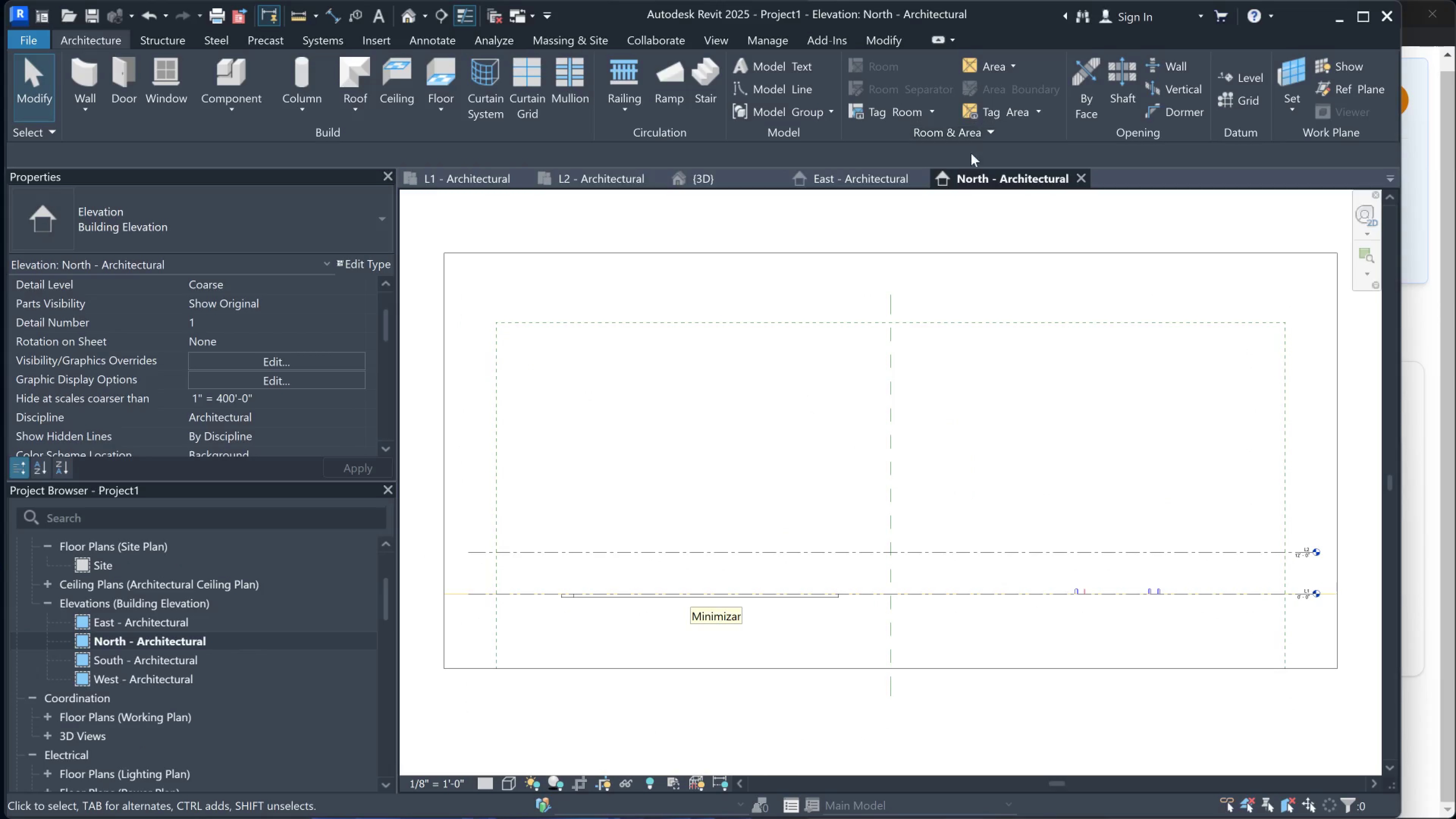 
left_click([917, 174])
 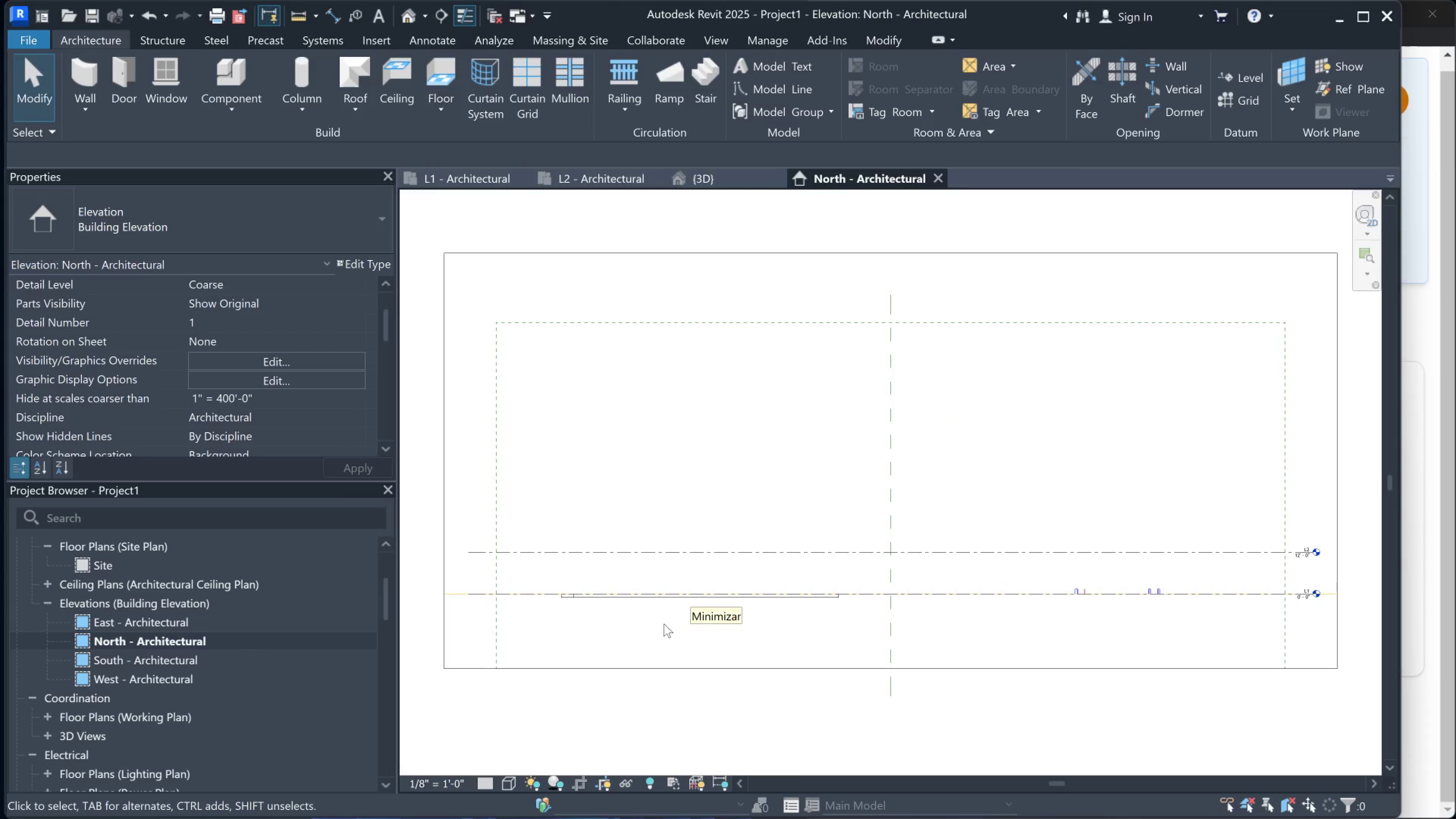 
scroll: coordinate [626, 528], scroll_direction: up, amount: 2.0
 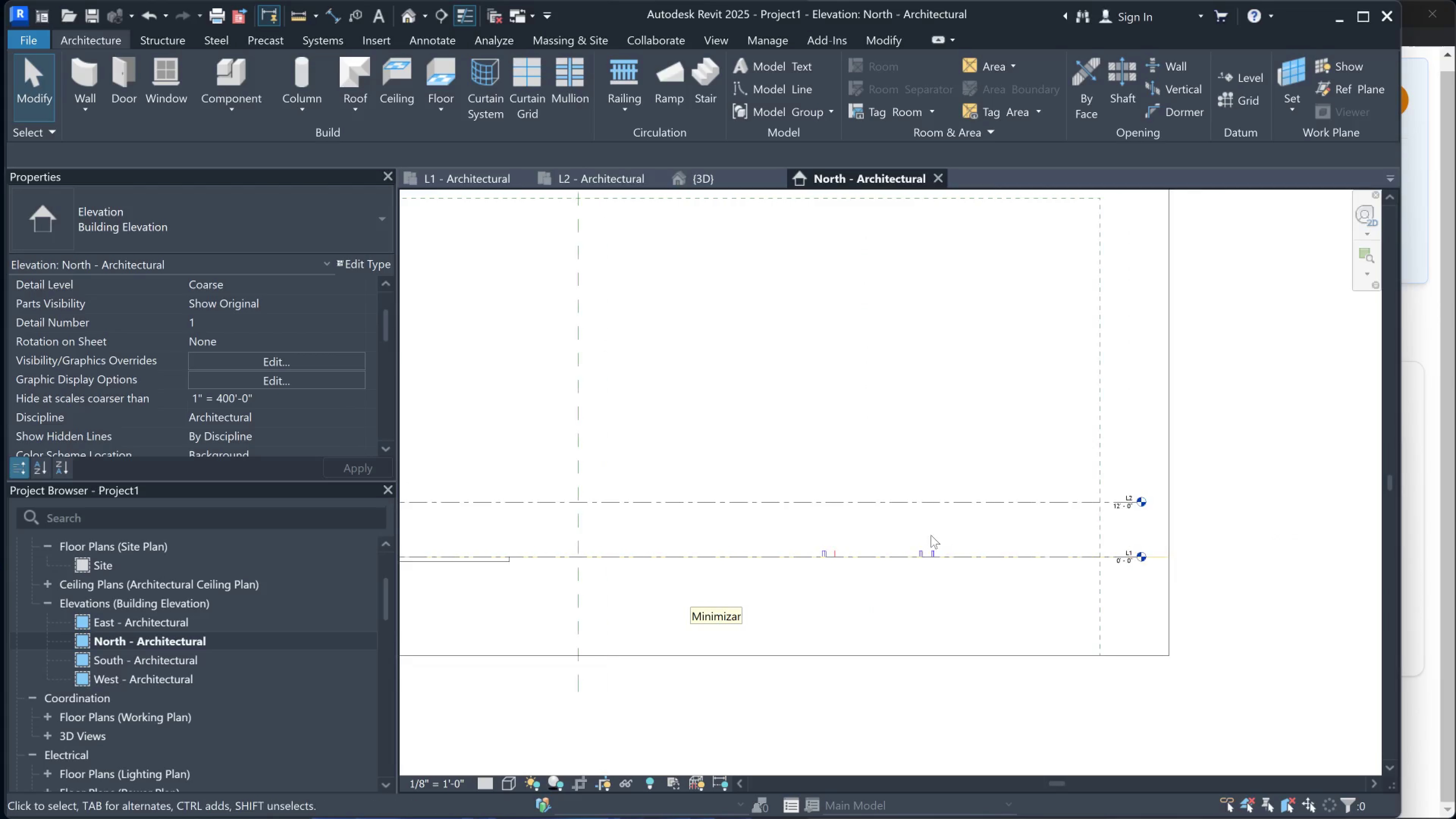 
scroll: coordinate [867, 530], scroll_direction: down, amount: 3.0
 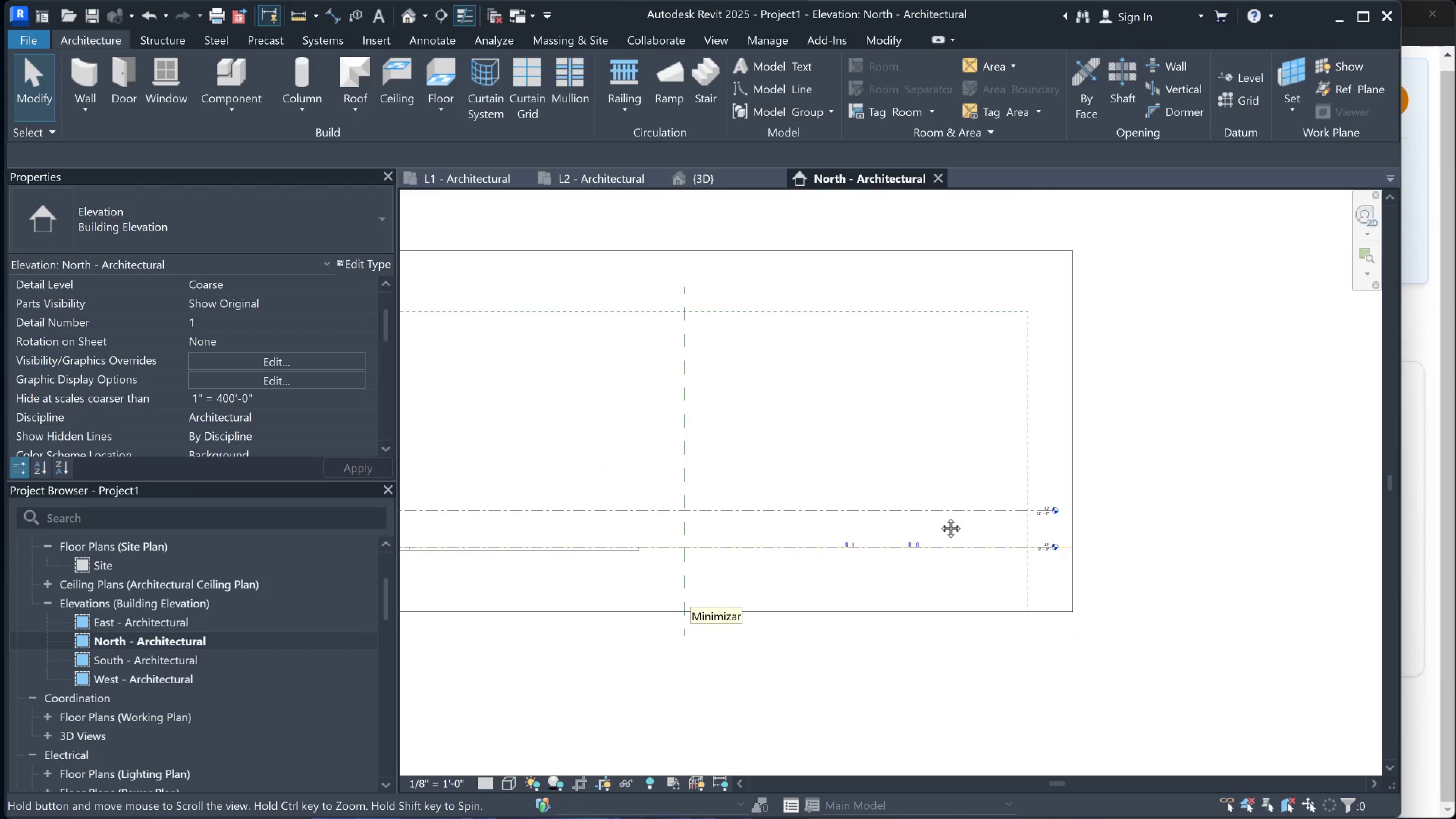 
scroll: coordinate [1071, 537], scroll_direction: up, amount: 11.0
 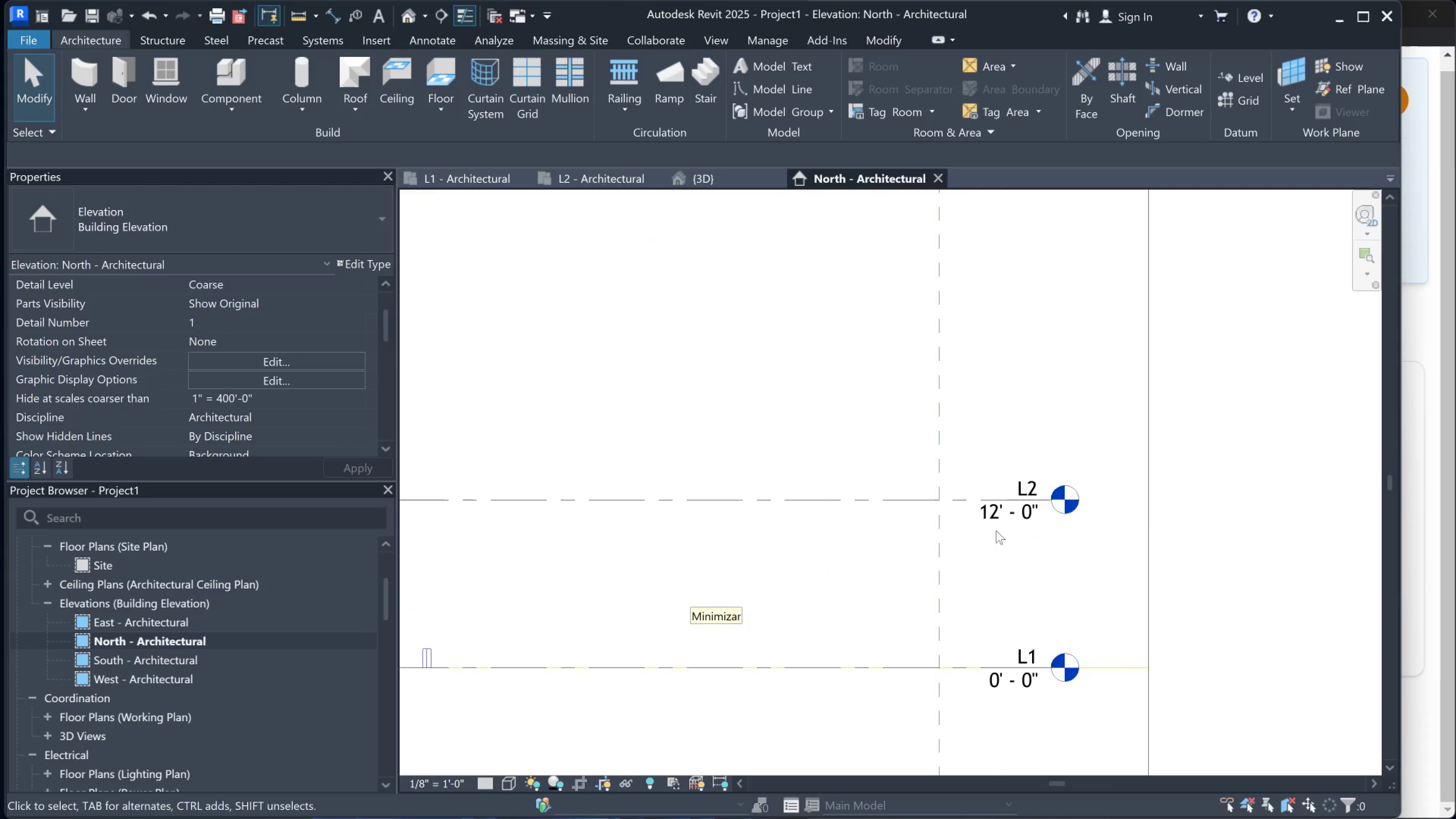 
left_click([995, 516])
 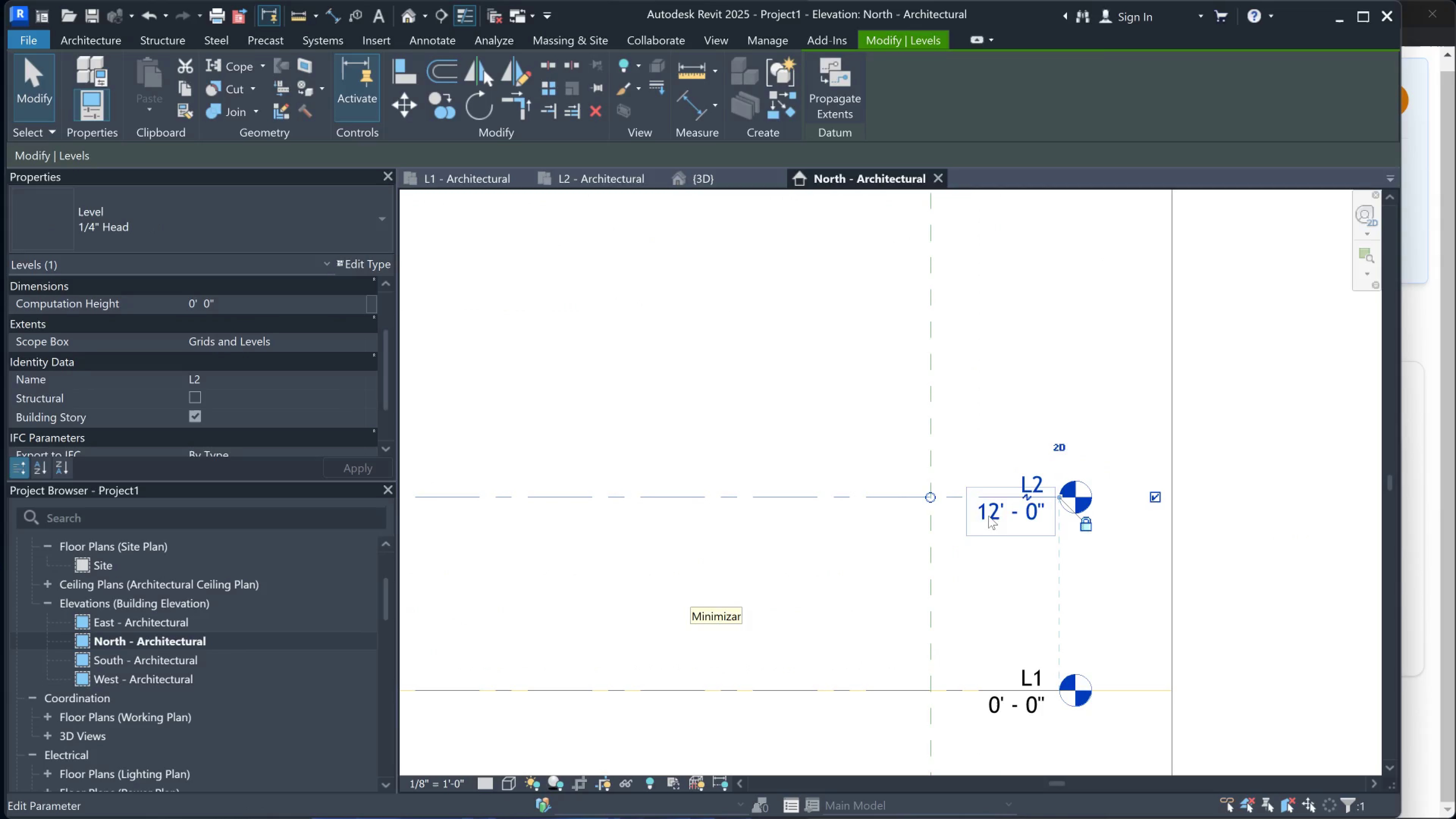 
scroll: coordinate [995, 516], scroll_direction: up, amount: 1.0
 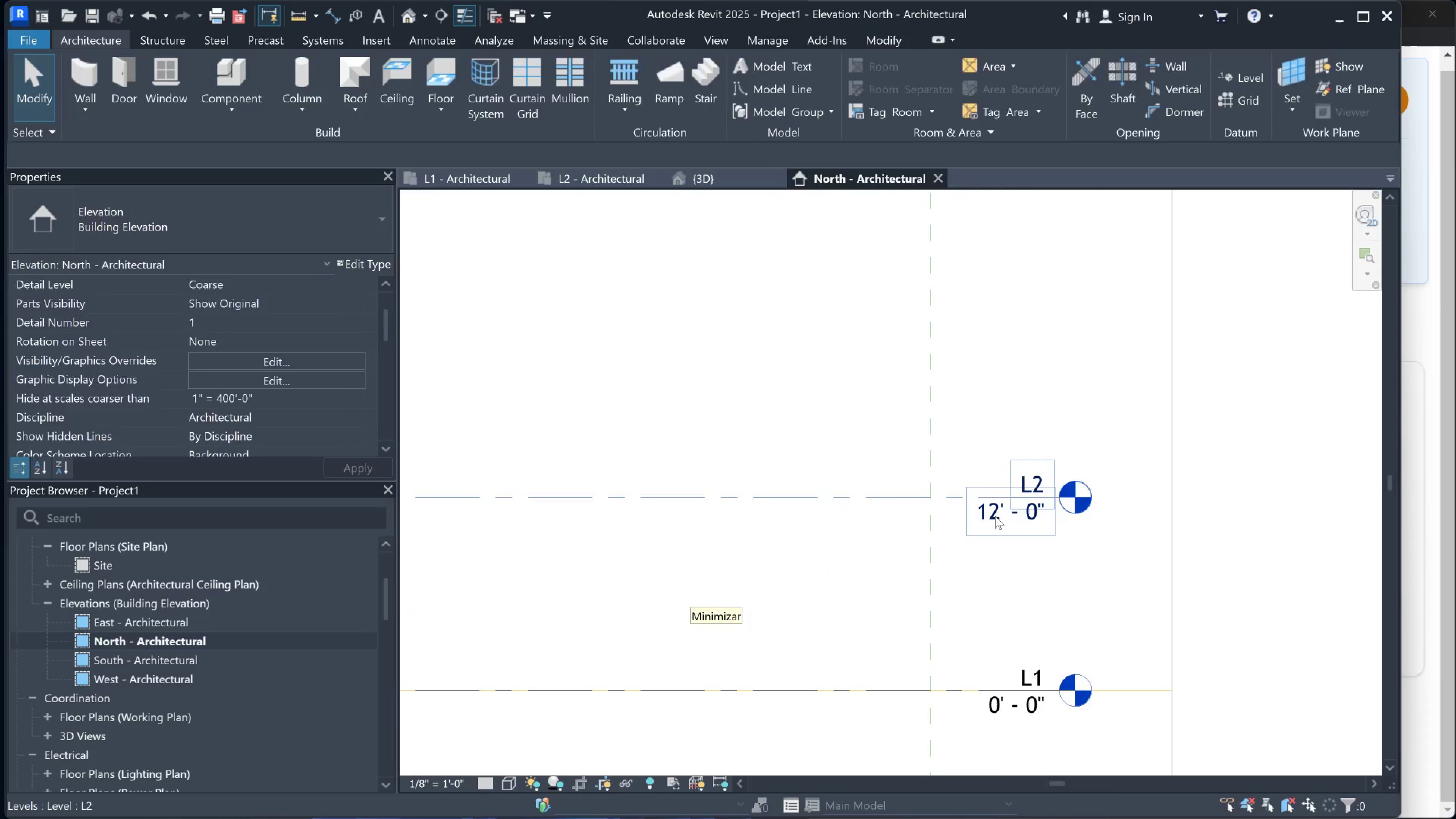 
left_click([988, 516])
 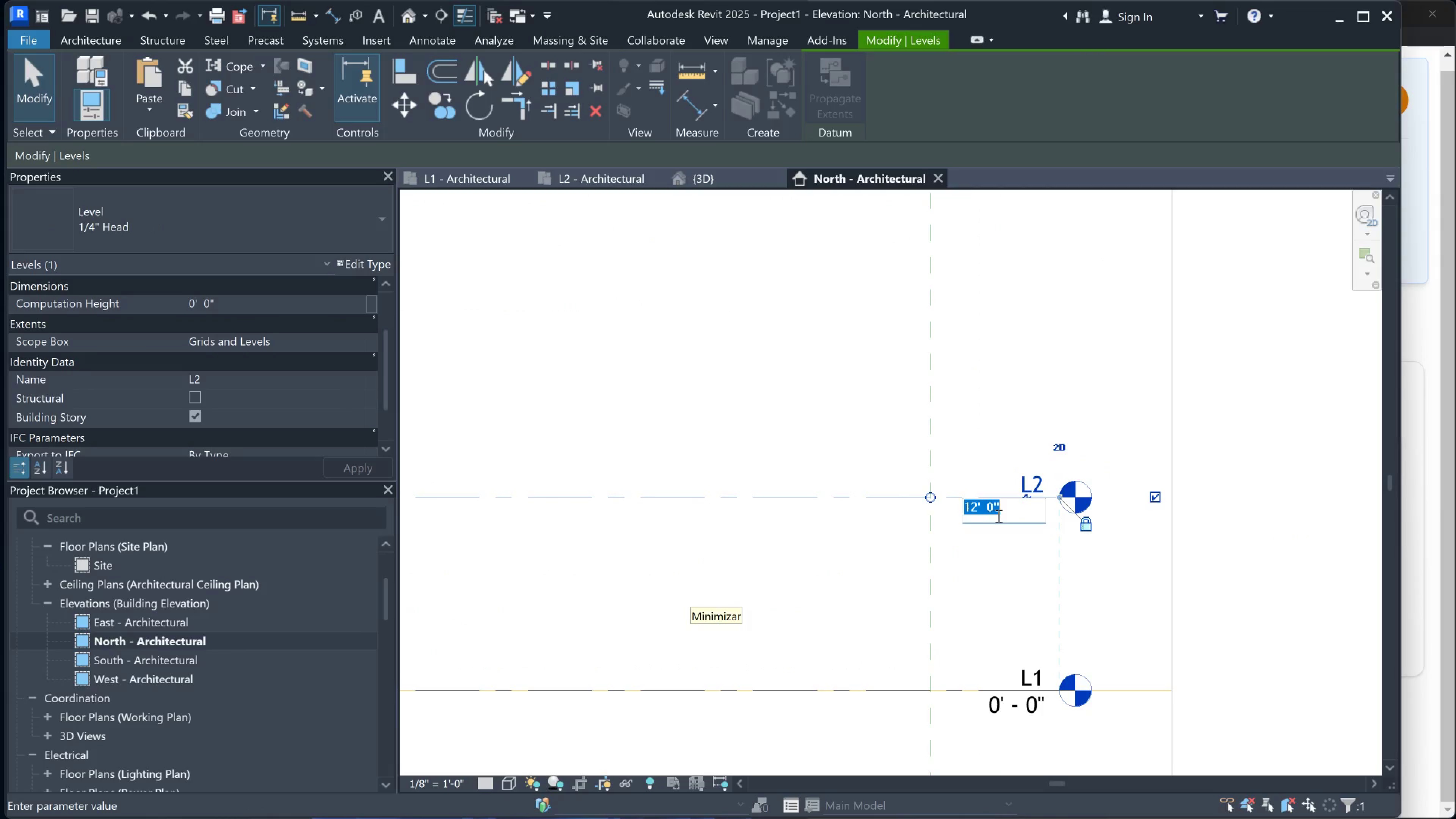 
left_click([1024, 552])
 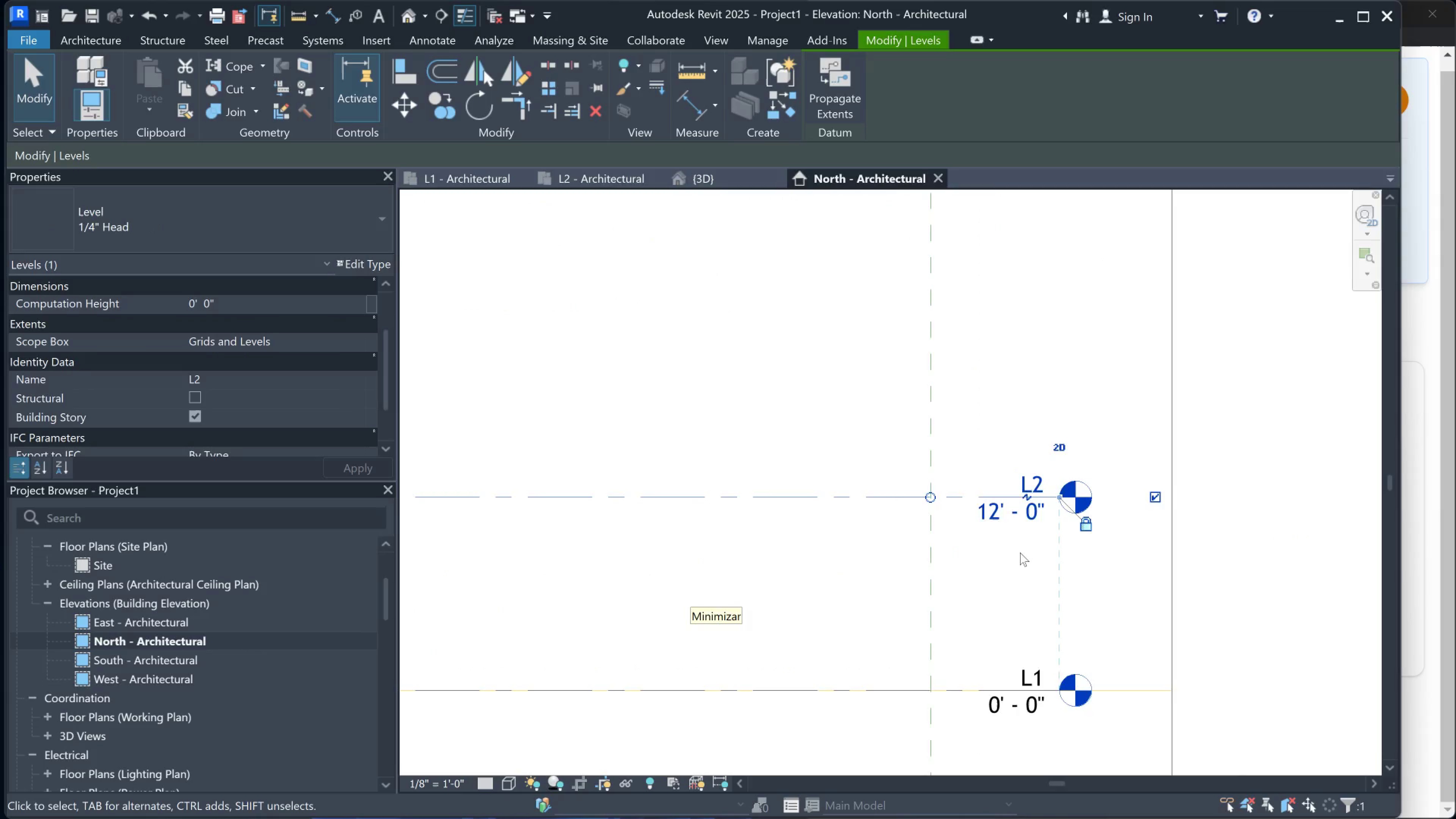 
scroll: coordinate [1017, 552], scroll_direction: down, amount: 5.0
 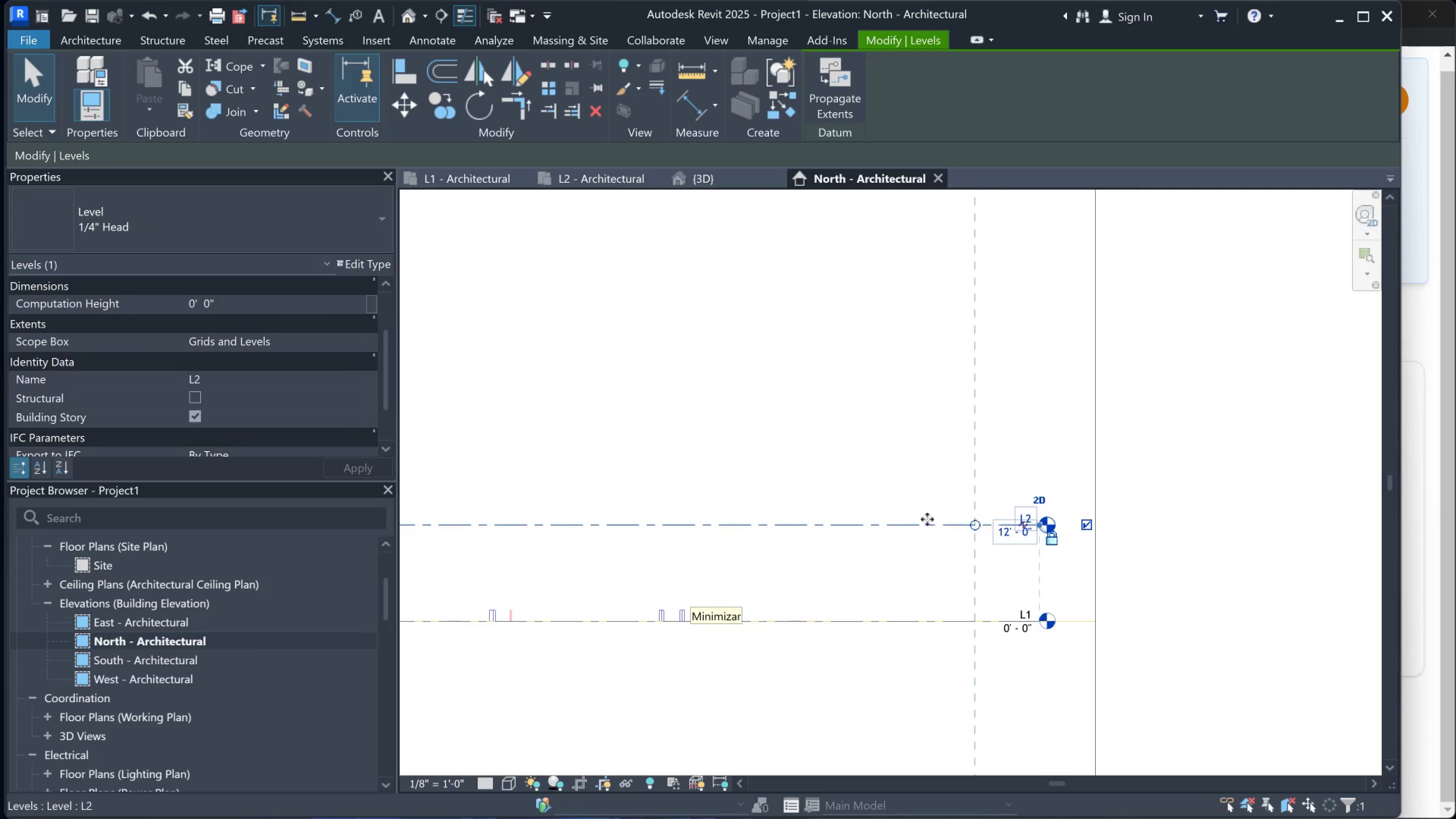 
double_click([927, 475])
 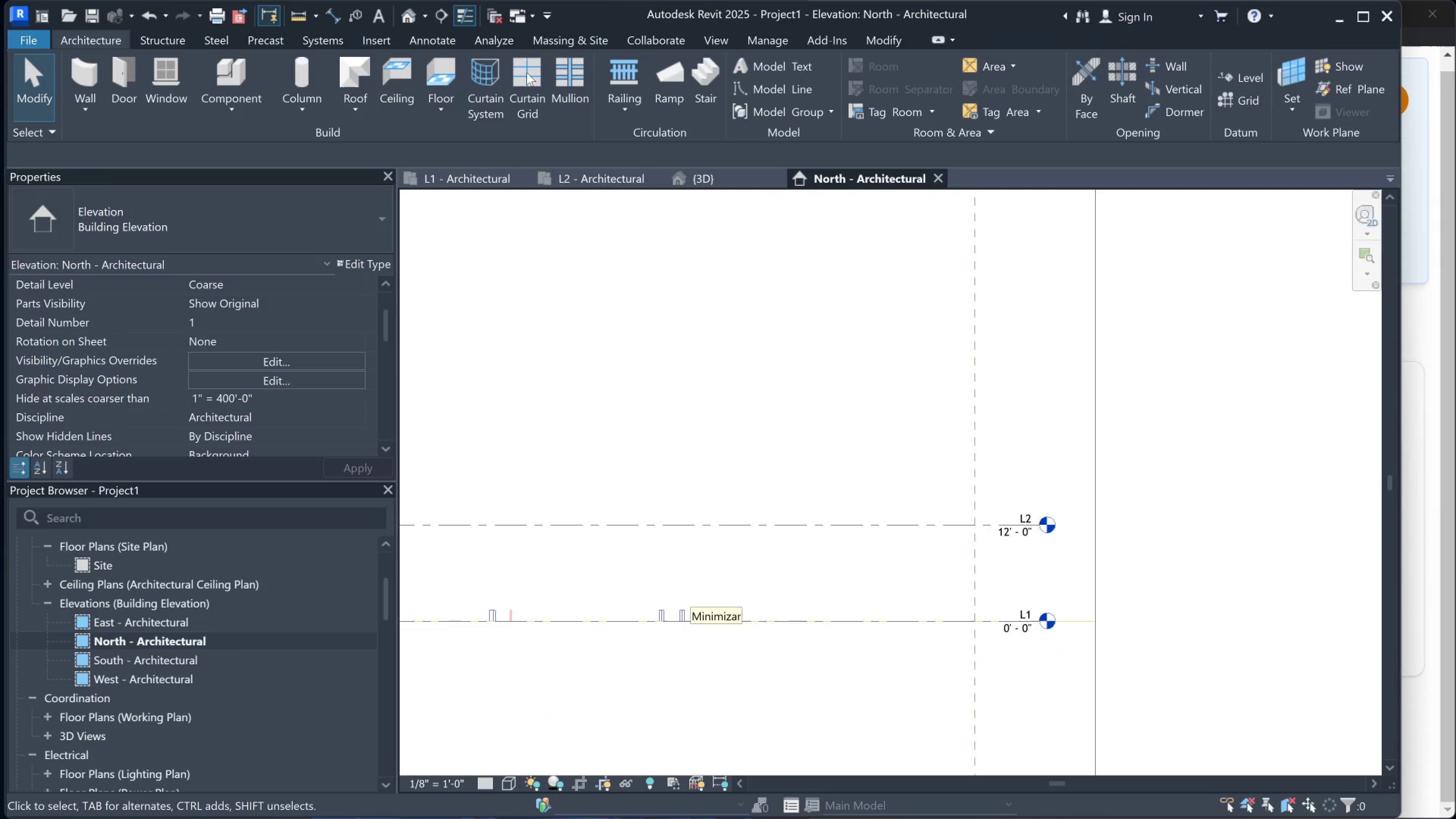 
left_click([424, 41])
 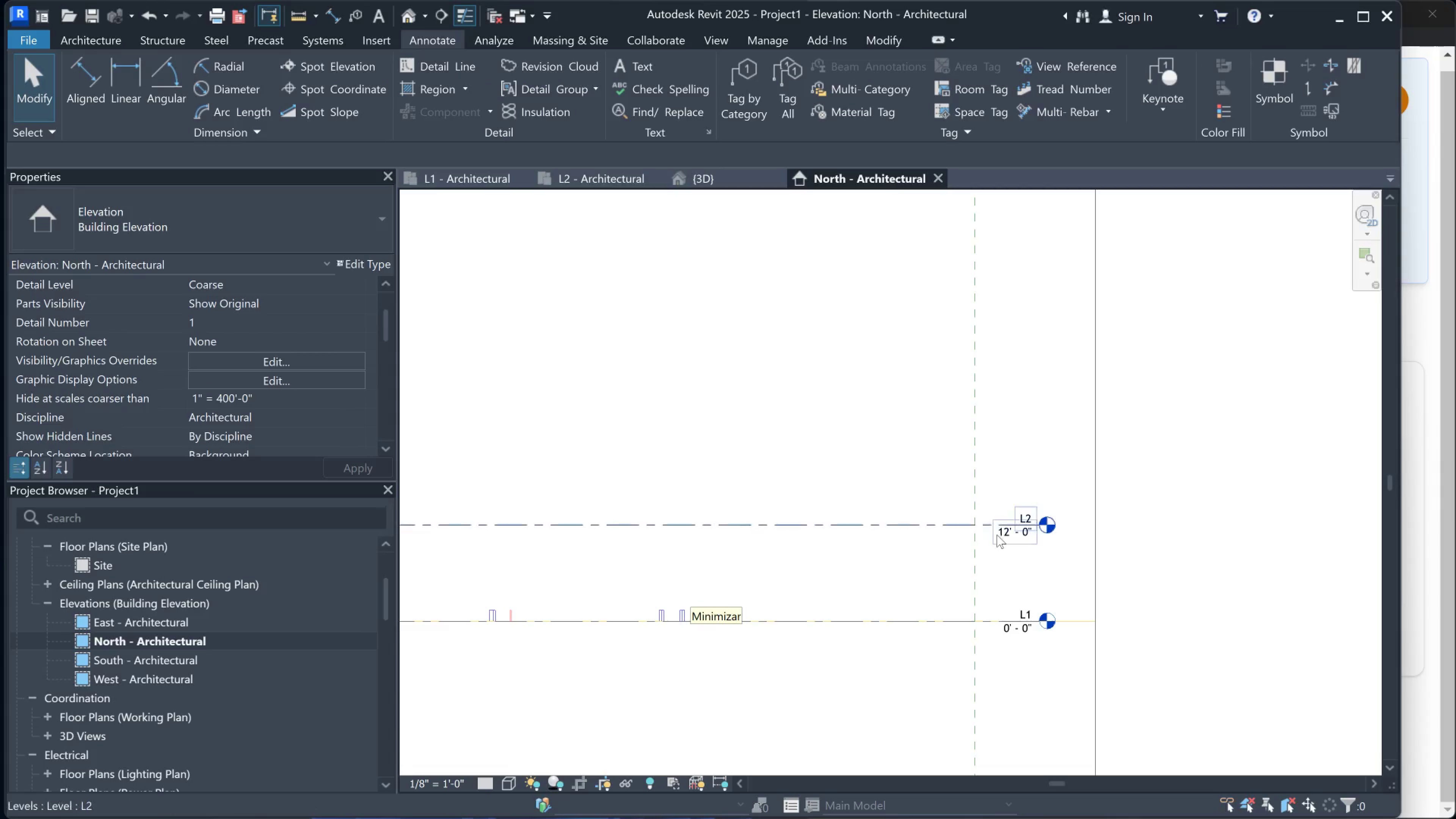 
left_click([952, 525])
 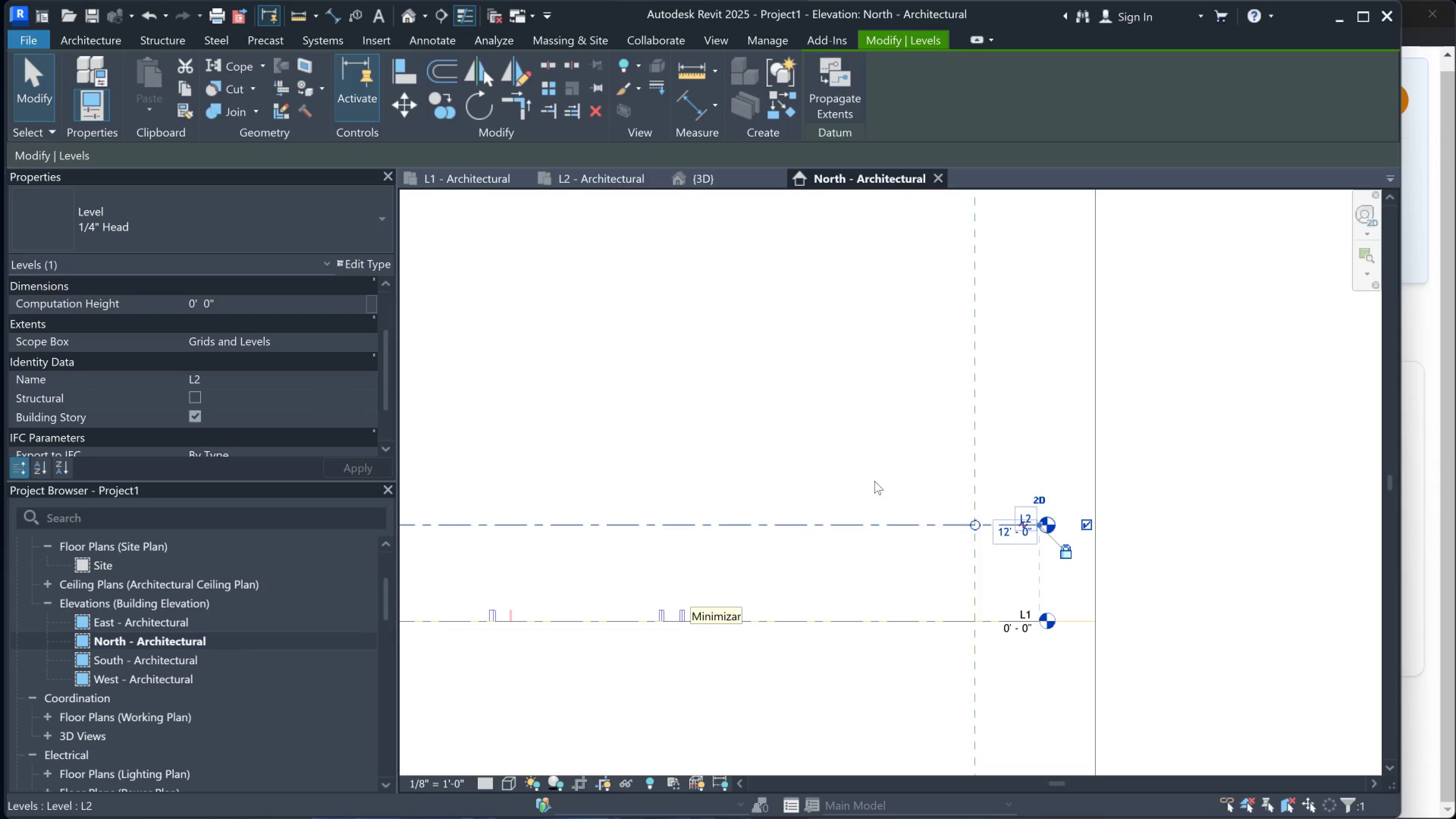 
left_click([847, 391])
 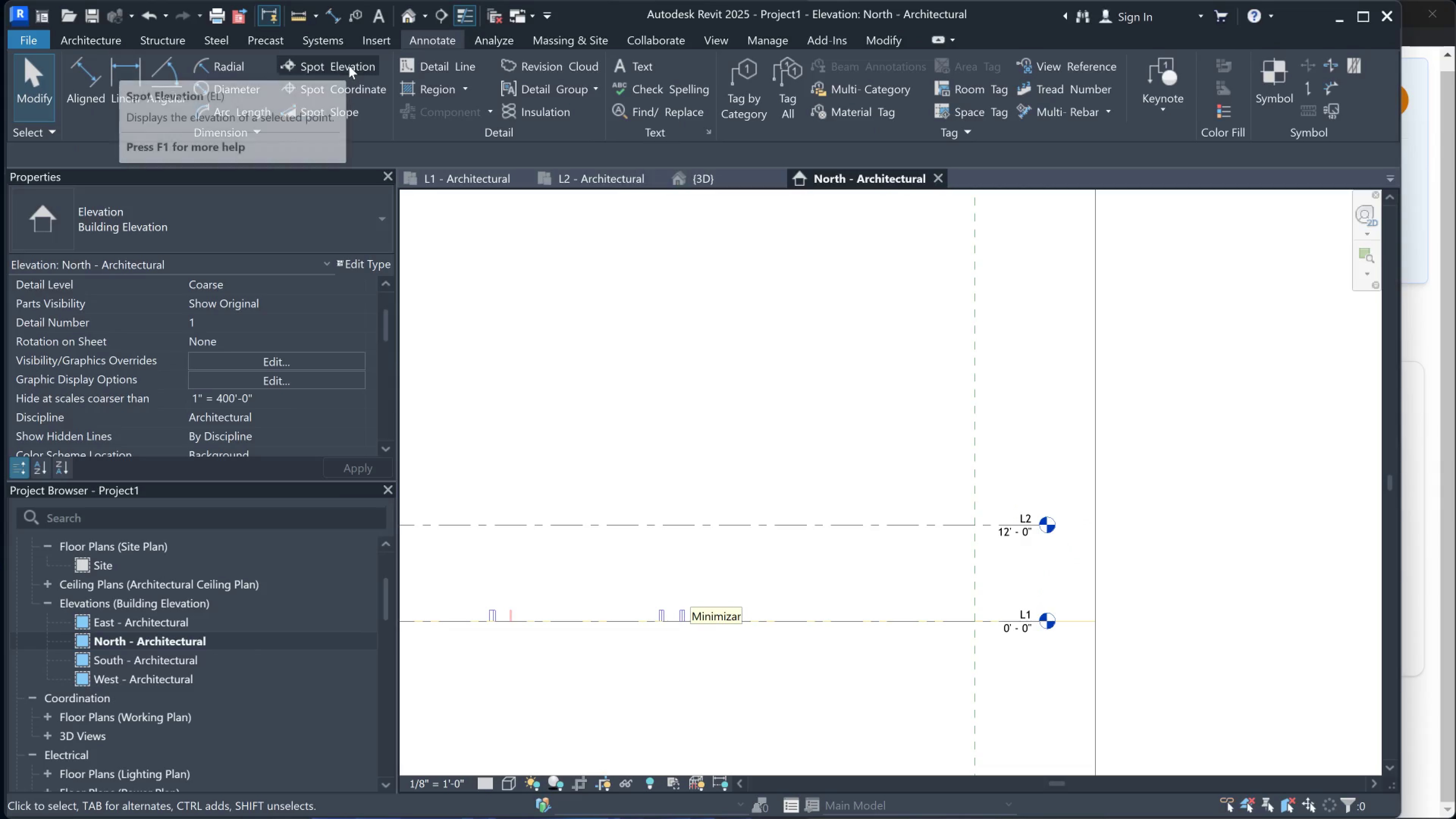 
scroll: coordinate [772, 380], scroll_direction: down, amount: 4.0
 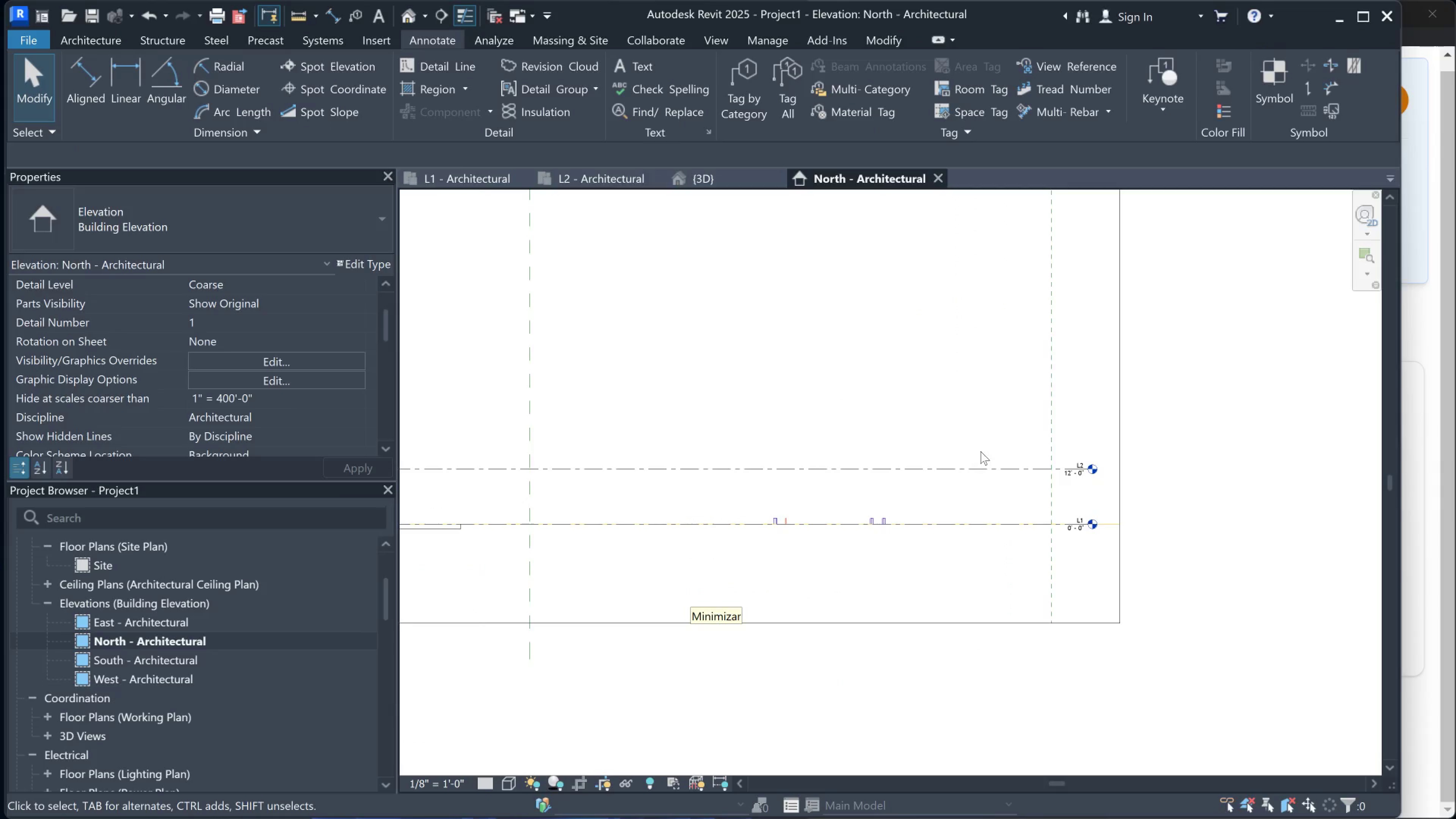 
left_click([981, 473])
 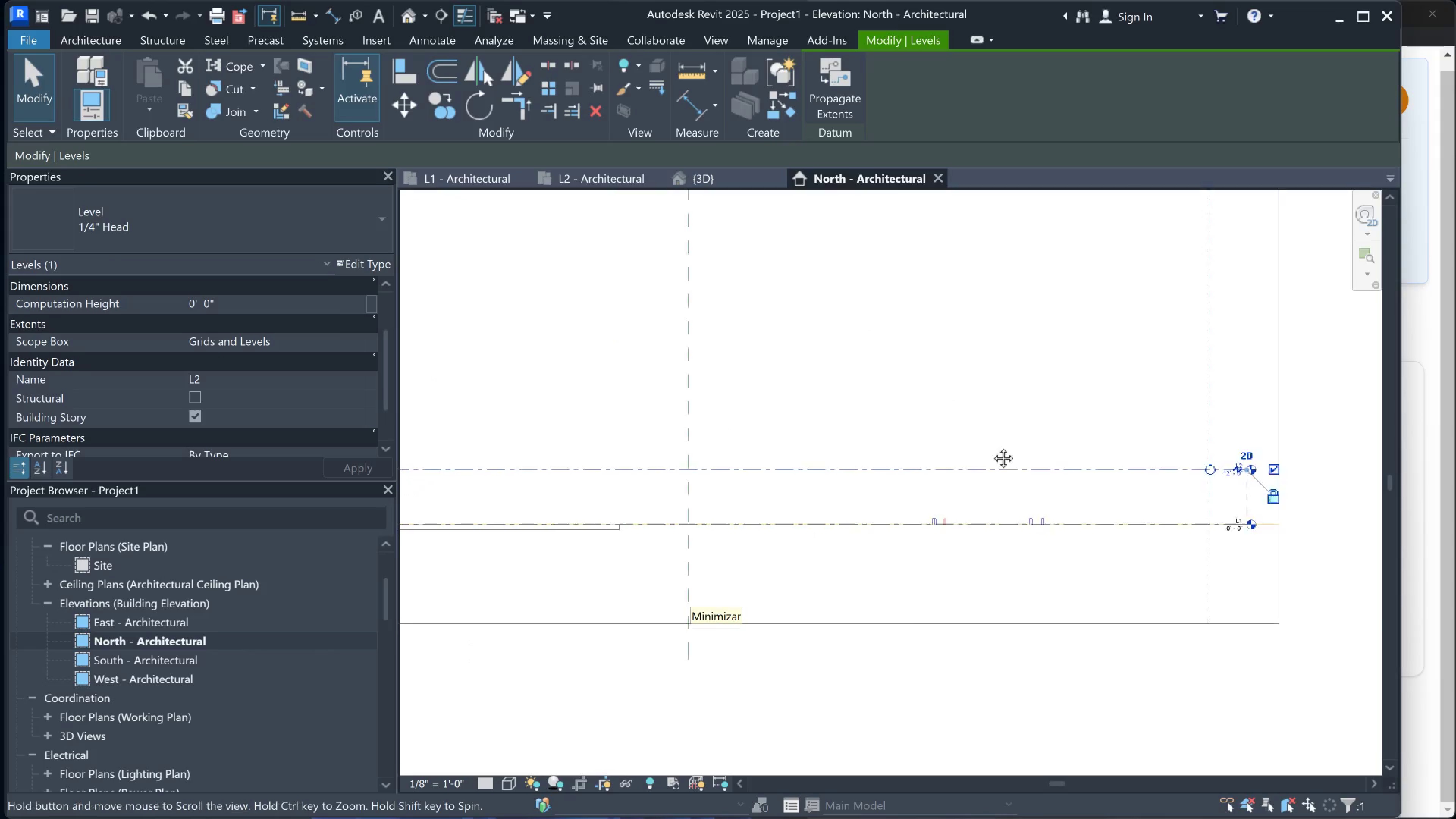 
wait(6.67)
 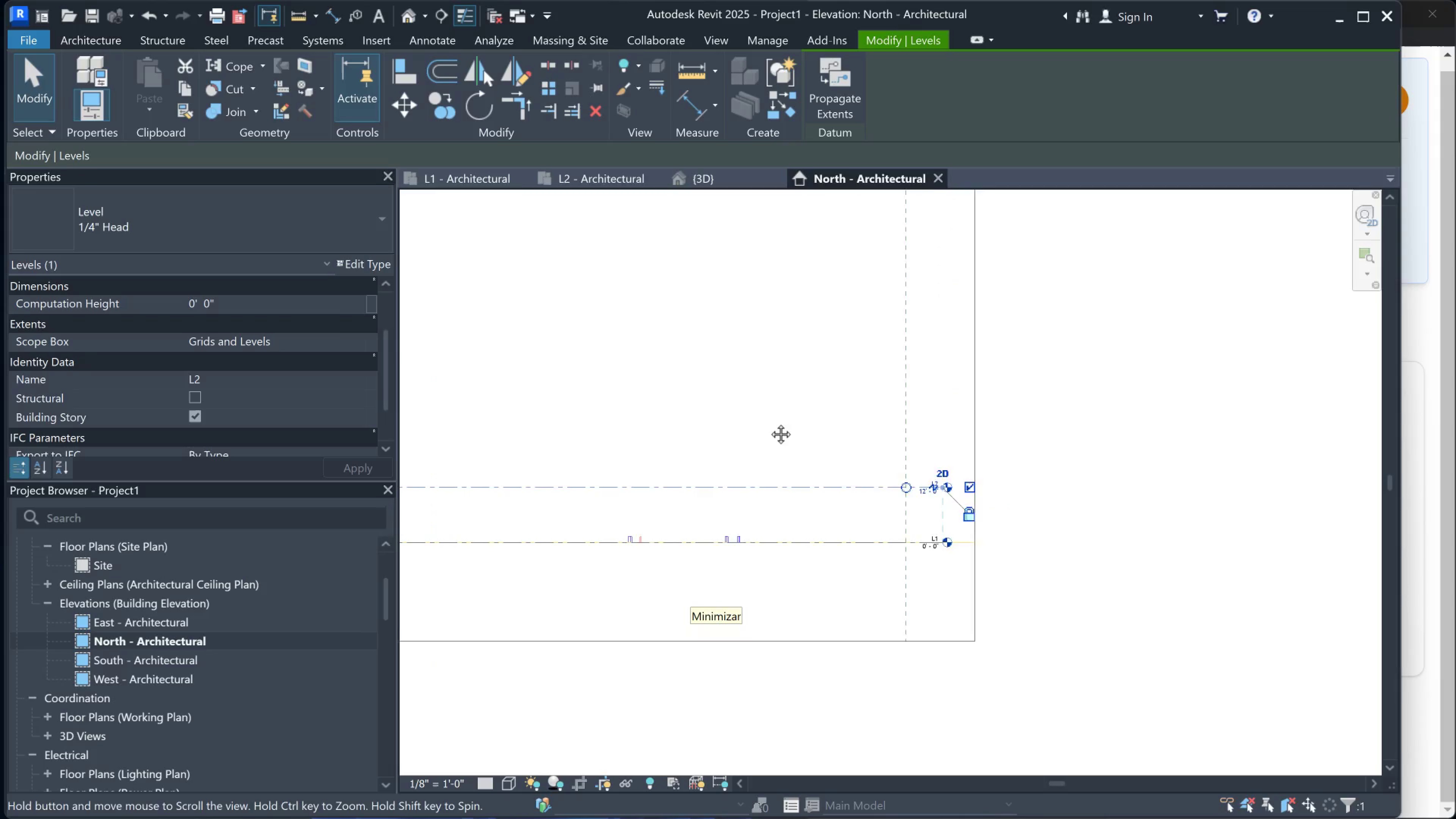 
scroll: coordinate [869, 480], scroll_direction: down, amount: 2.0
 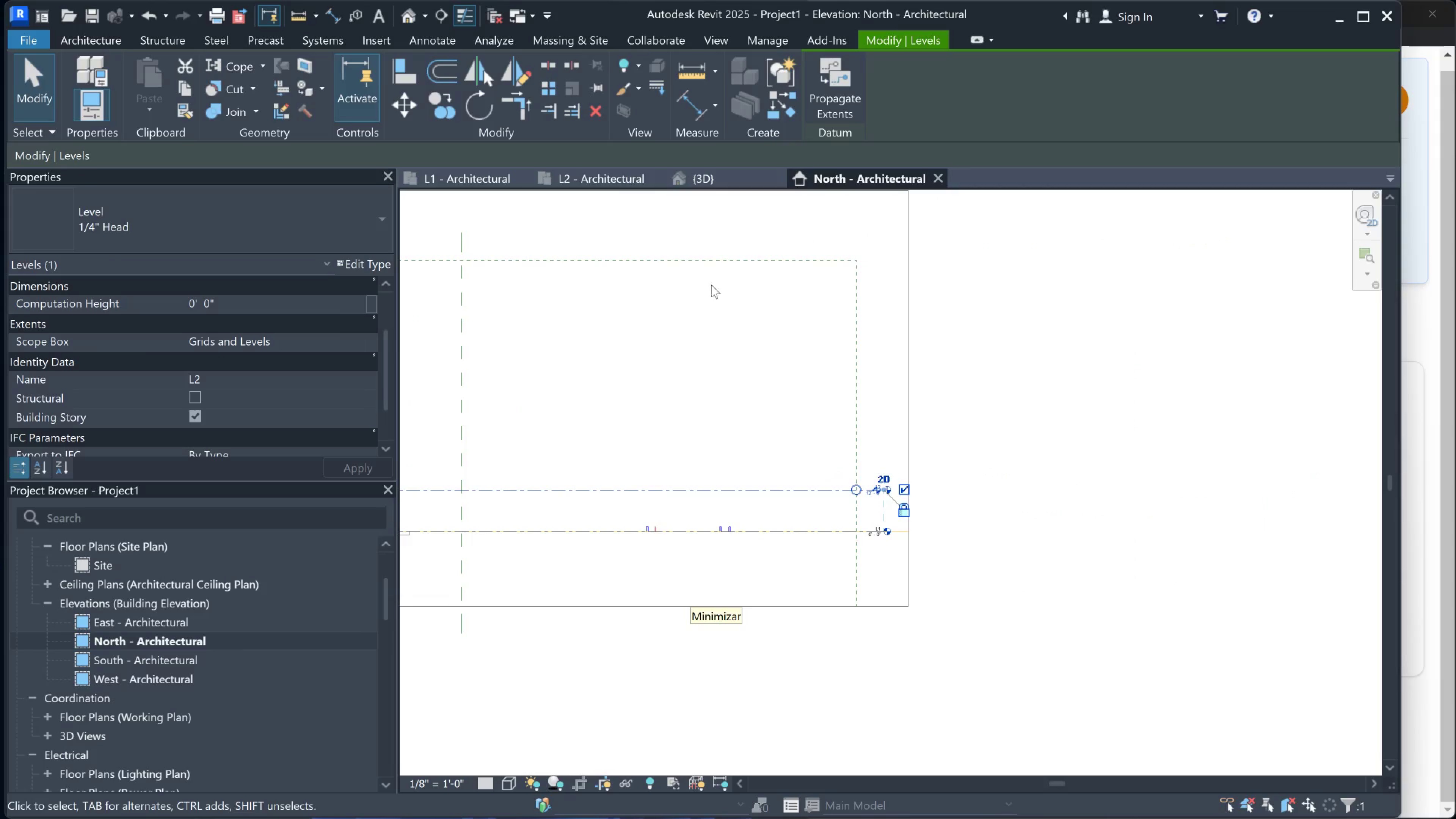 
left_click([429, 43])
 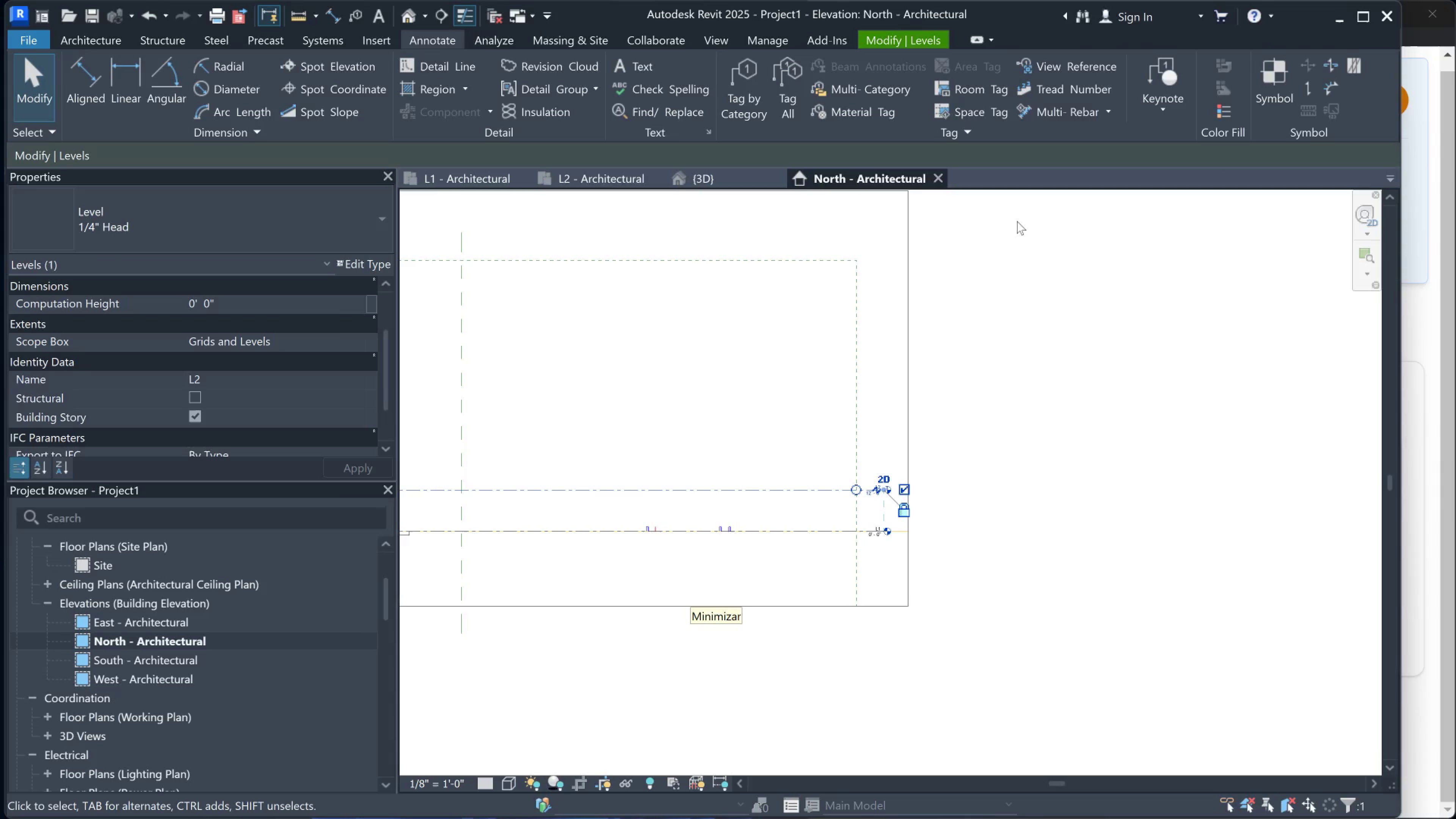 
wait(7.4)
 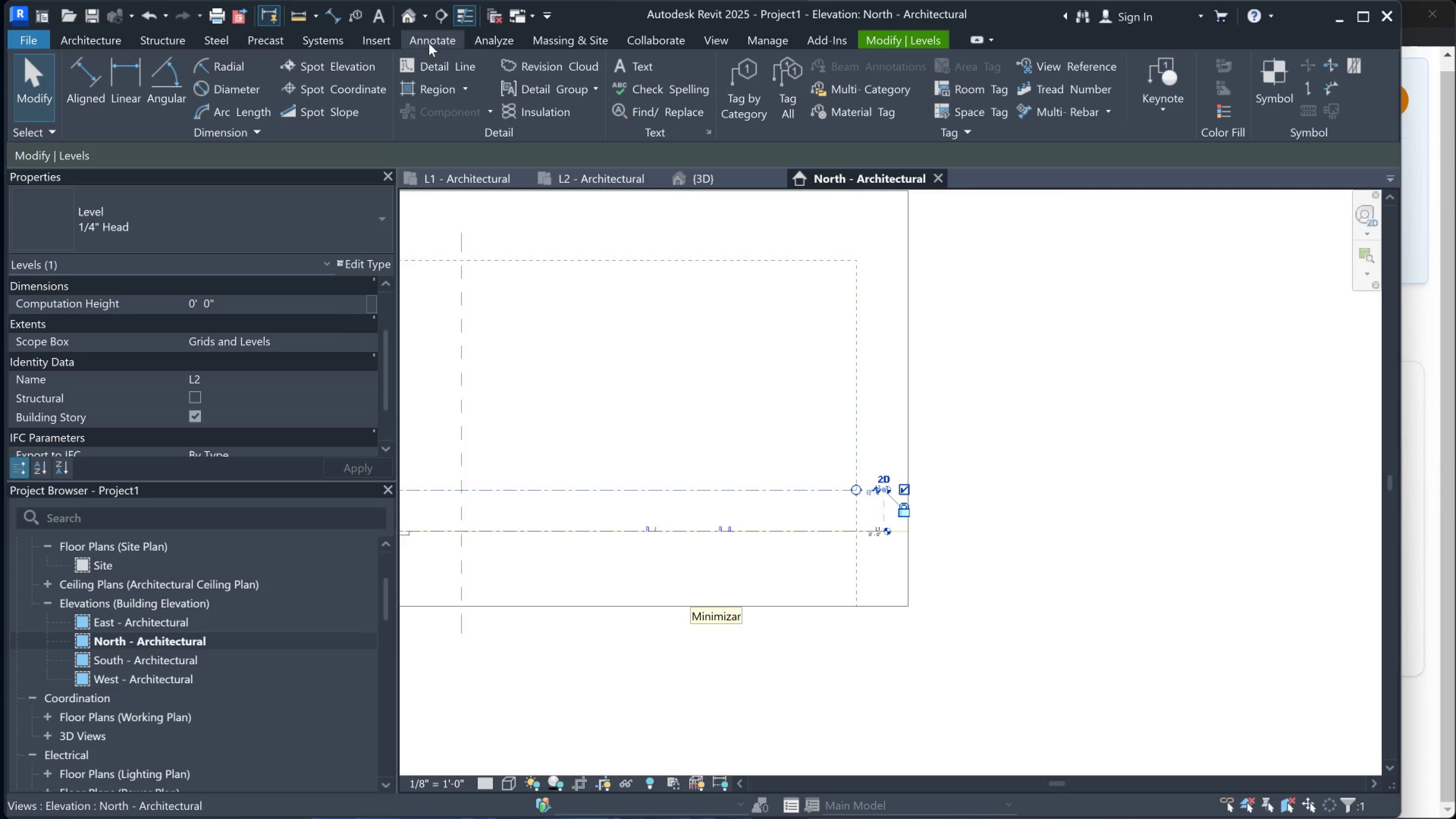 
left_click([726, 36])
 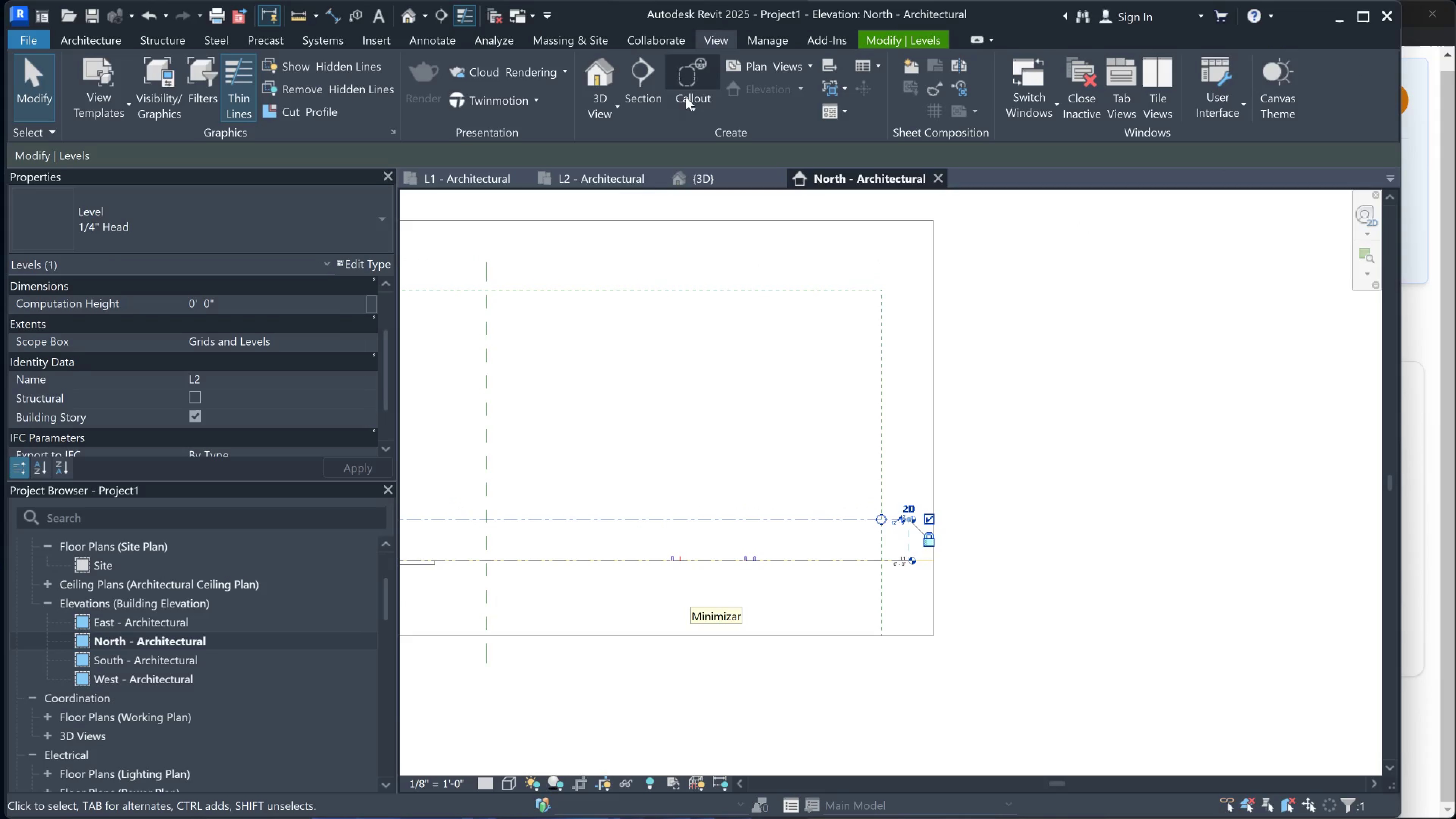 
mouse_move([640, 106])
 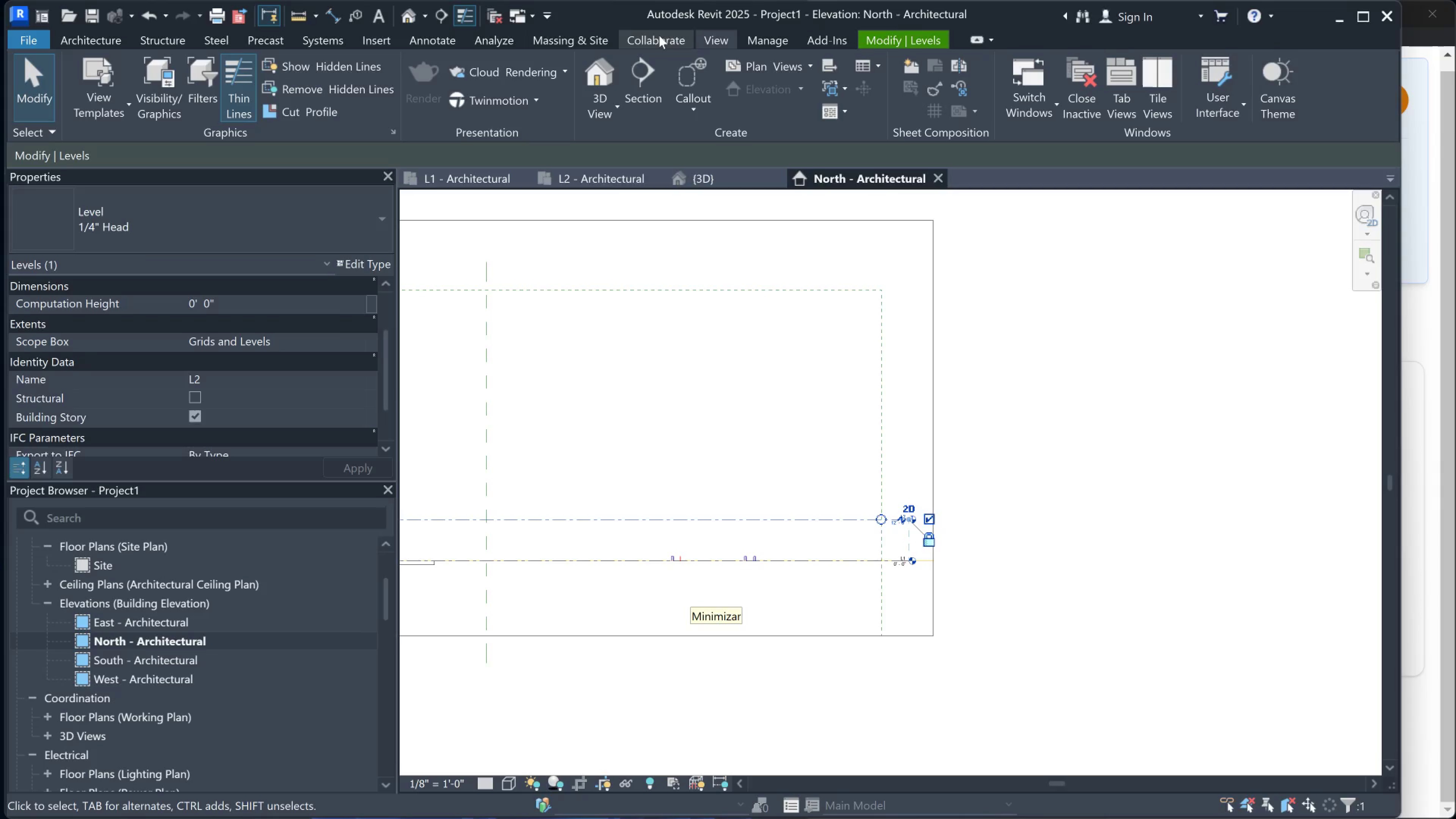 
double_click([564, 40])
 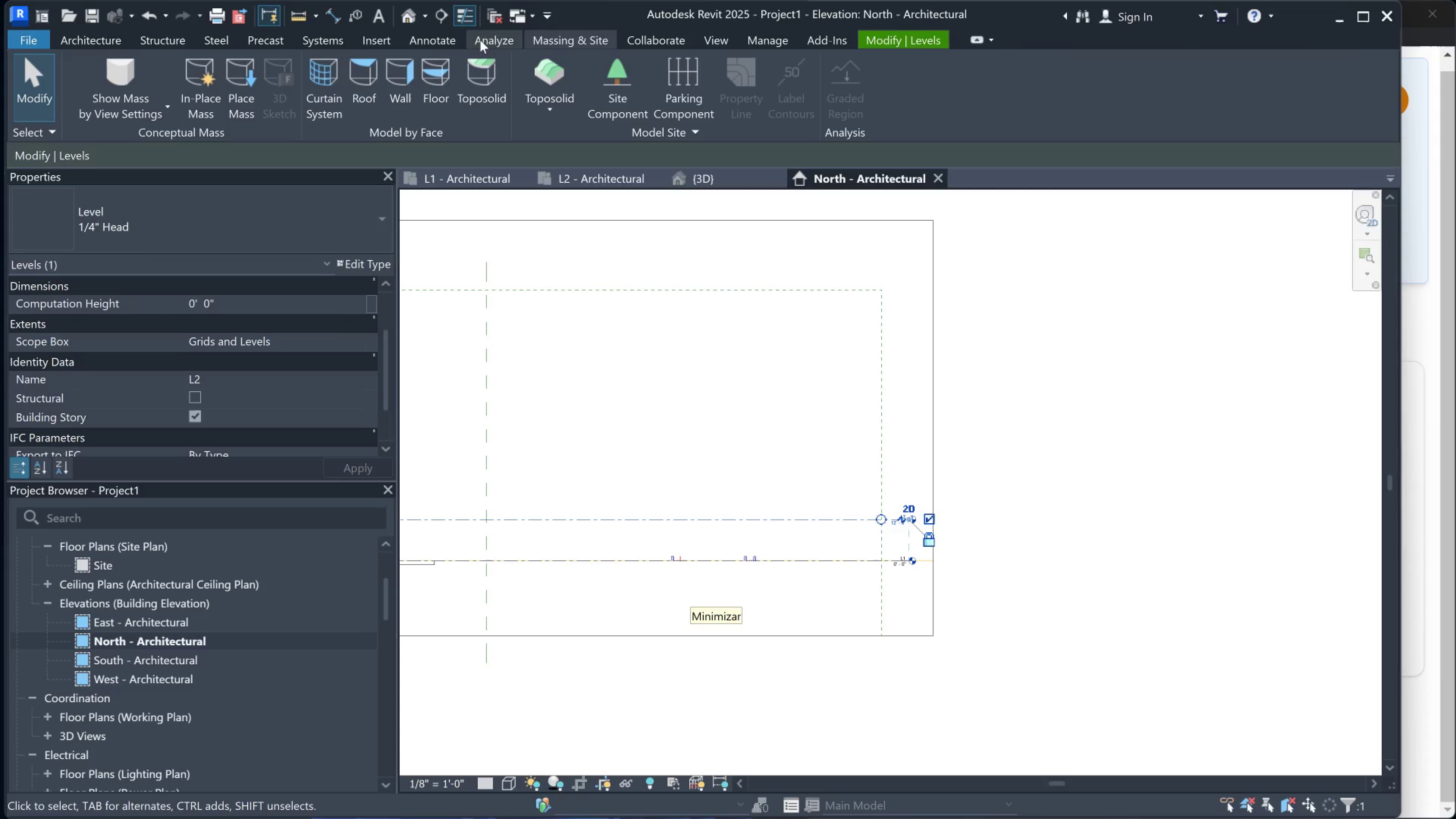 
triple_click([479, 40])
 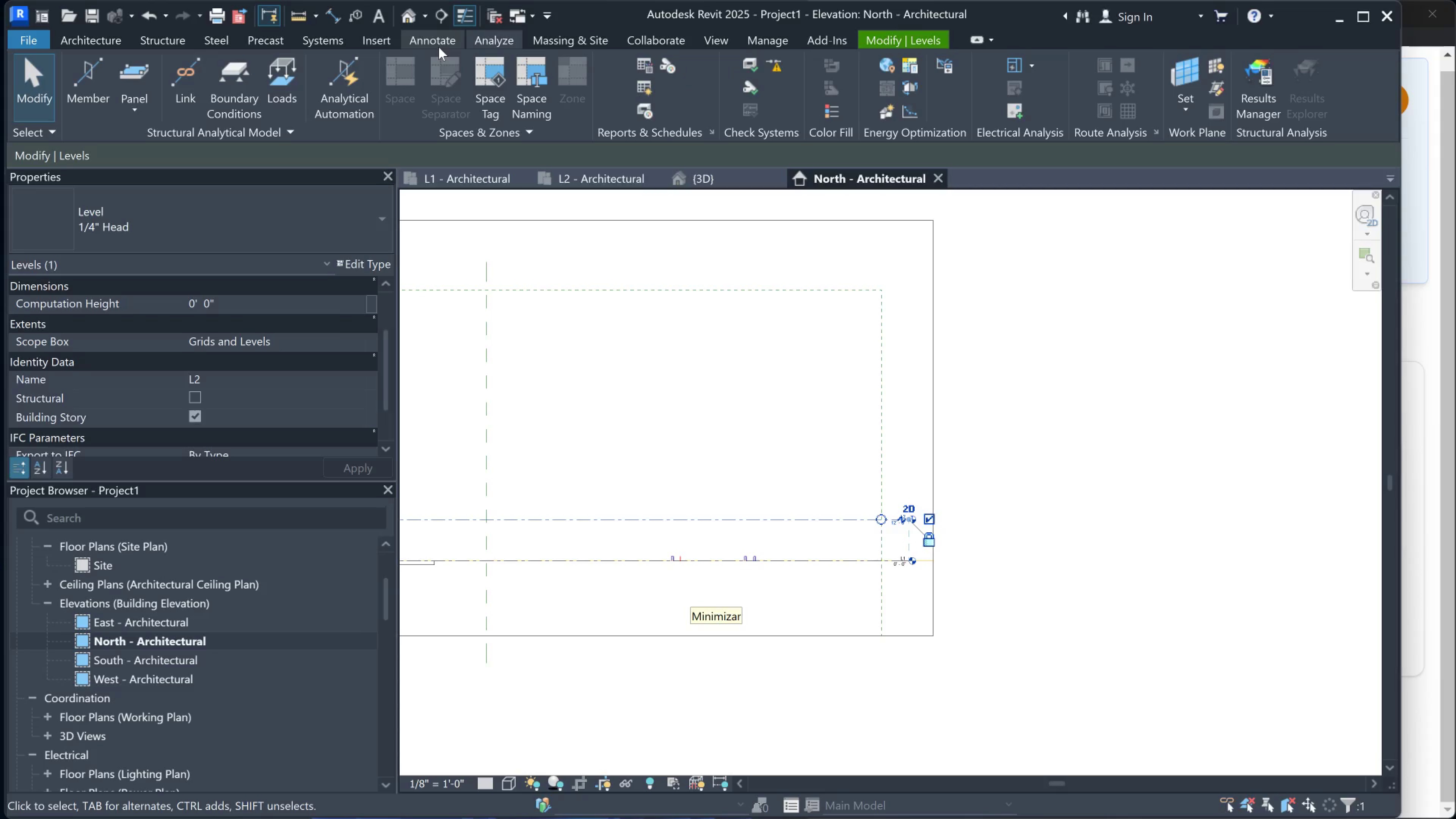 
left_click([438, 46])
 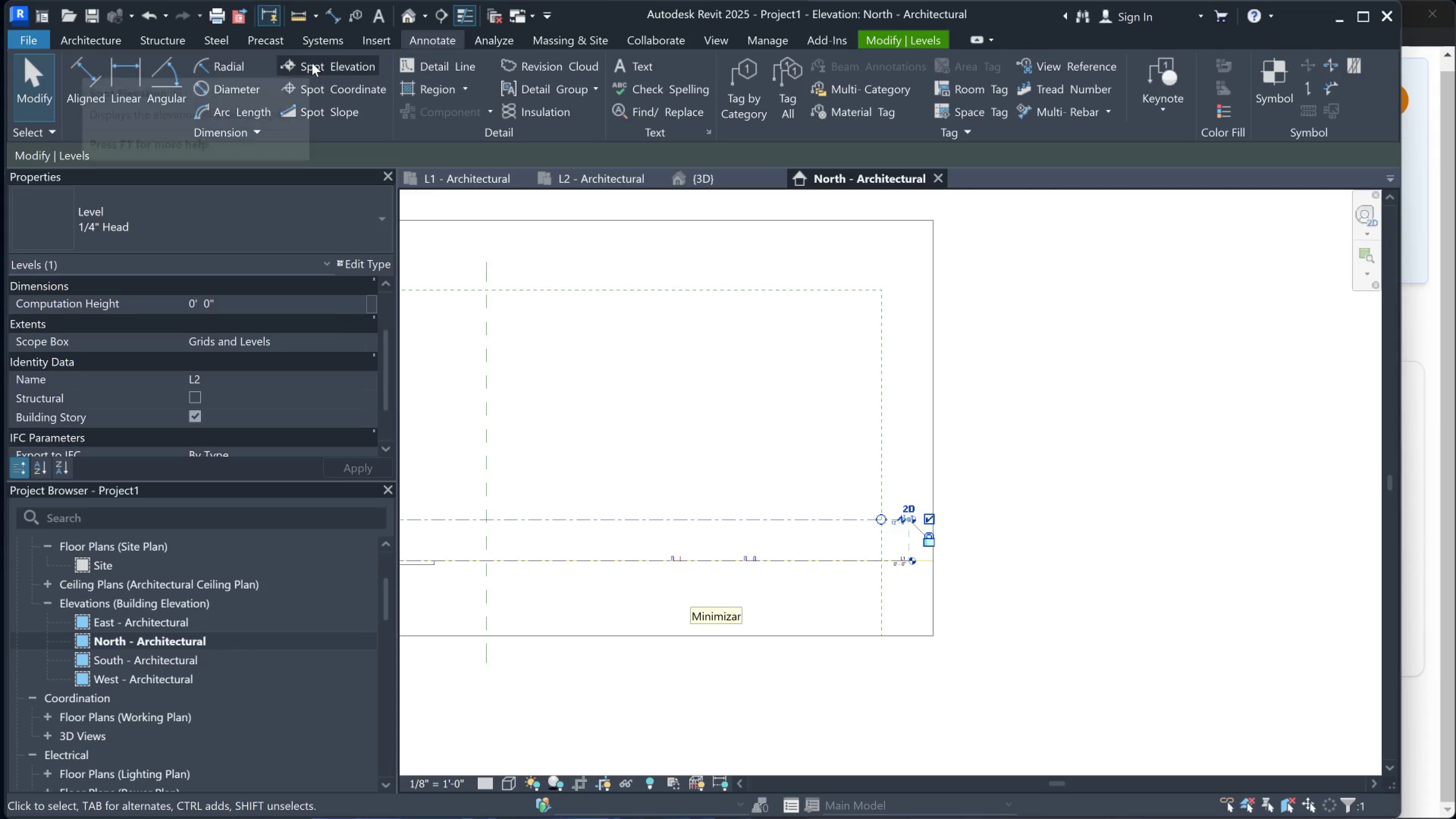 
left_click([312, 63])
 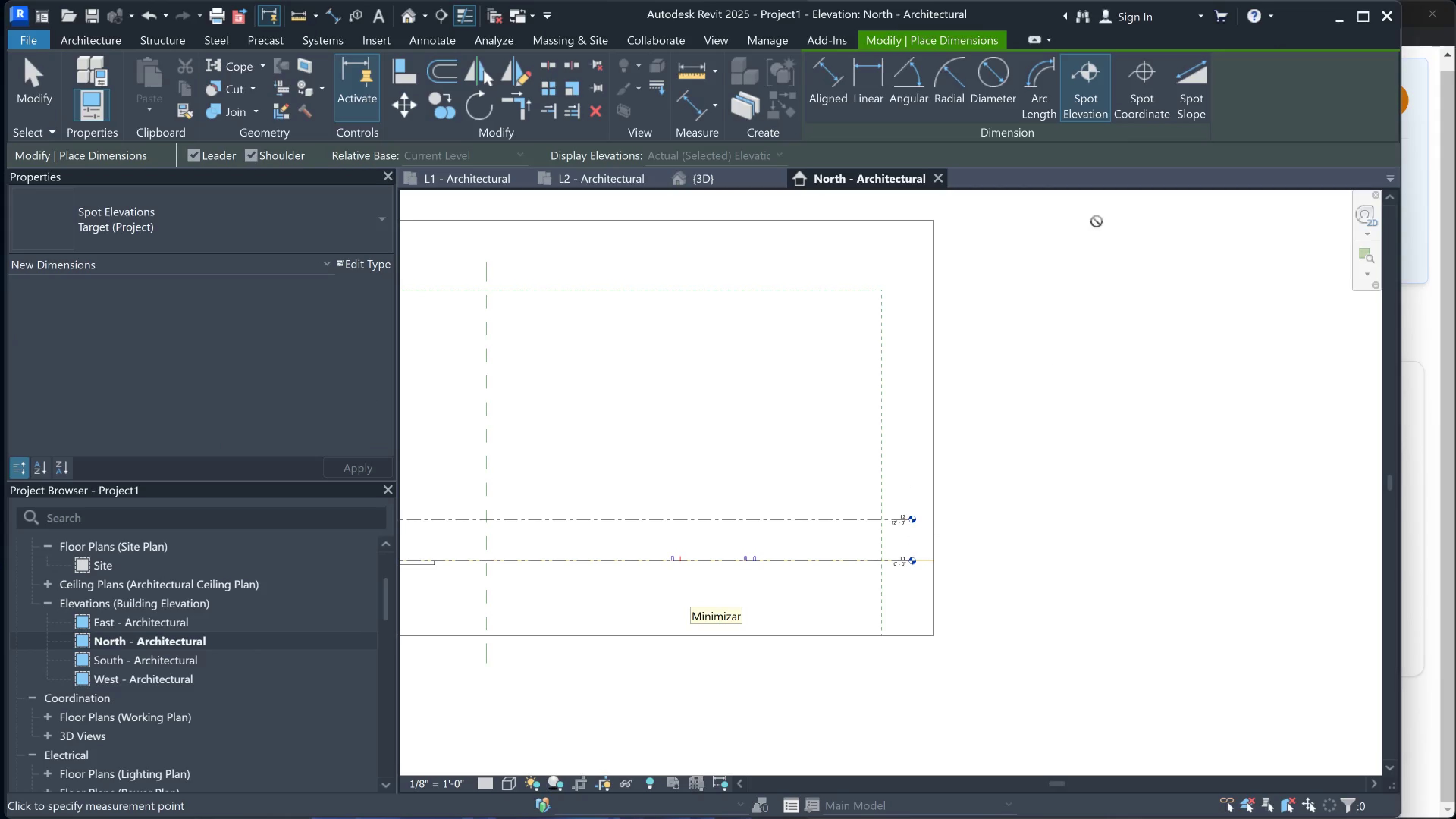 
key(Escape)
 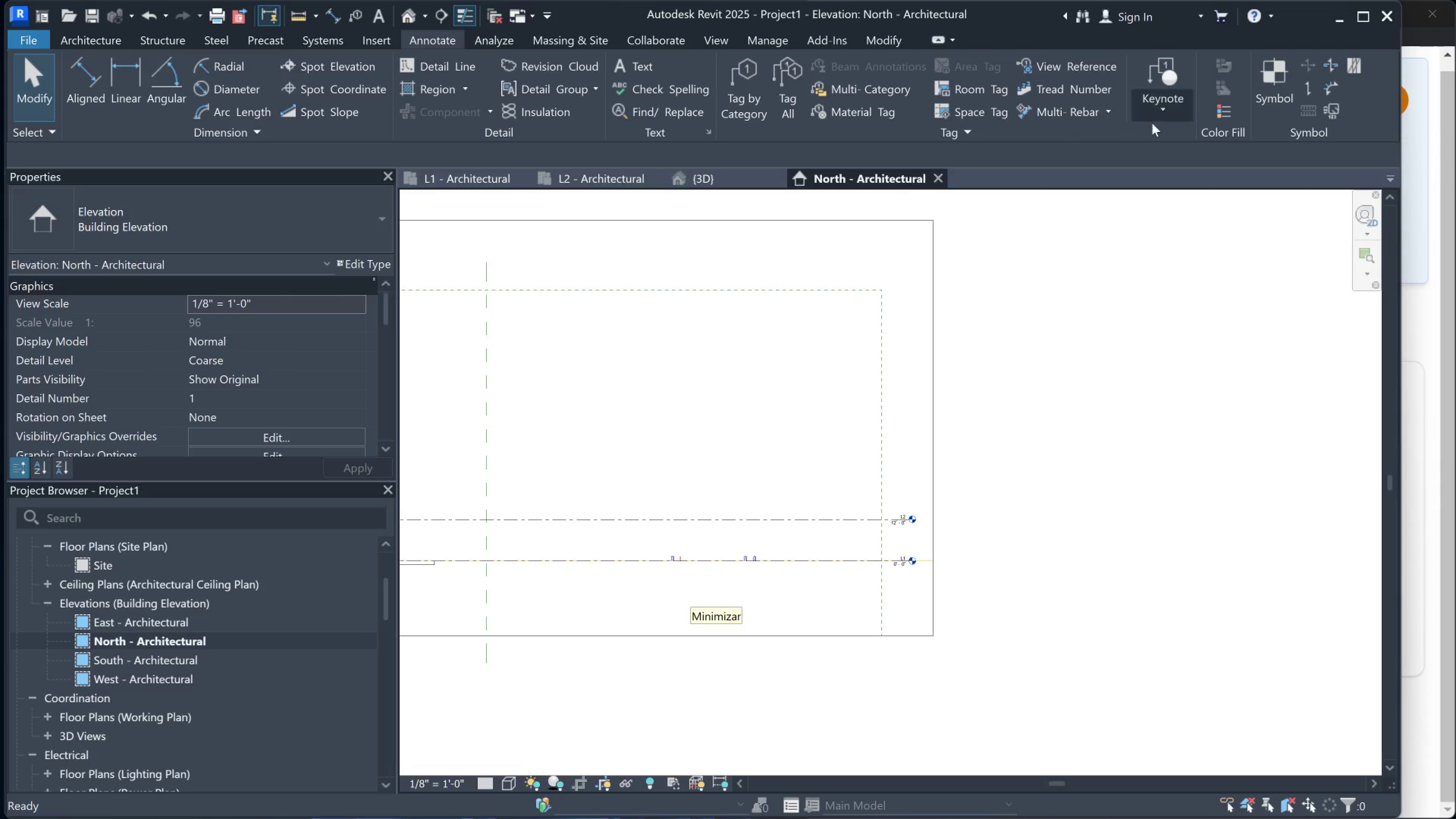 
key(Escape)
 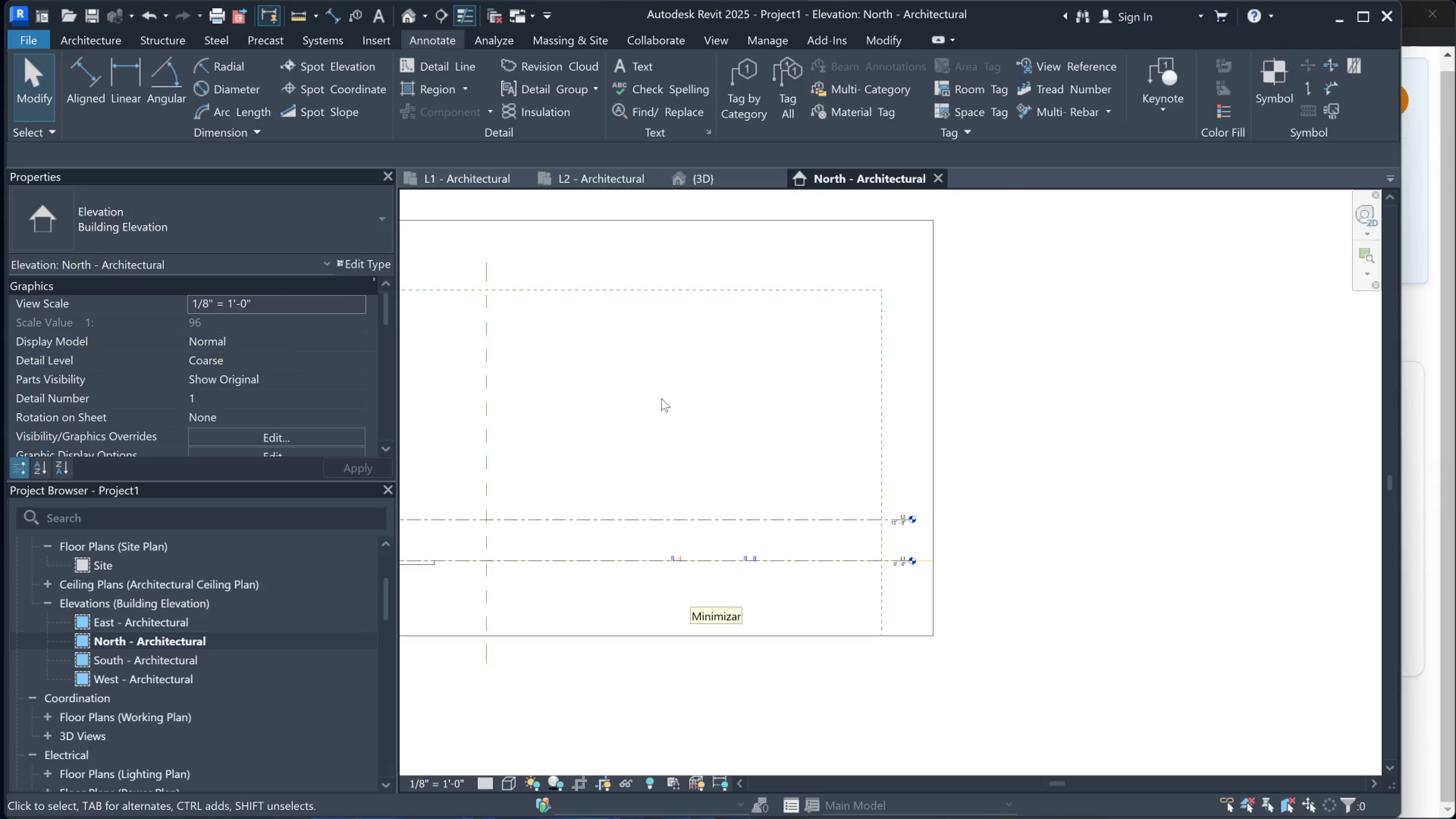 
key(Escape)
 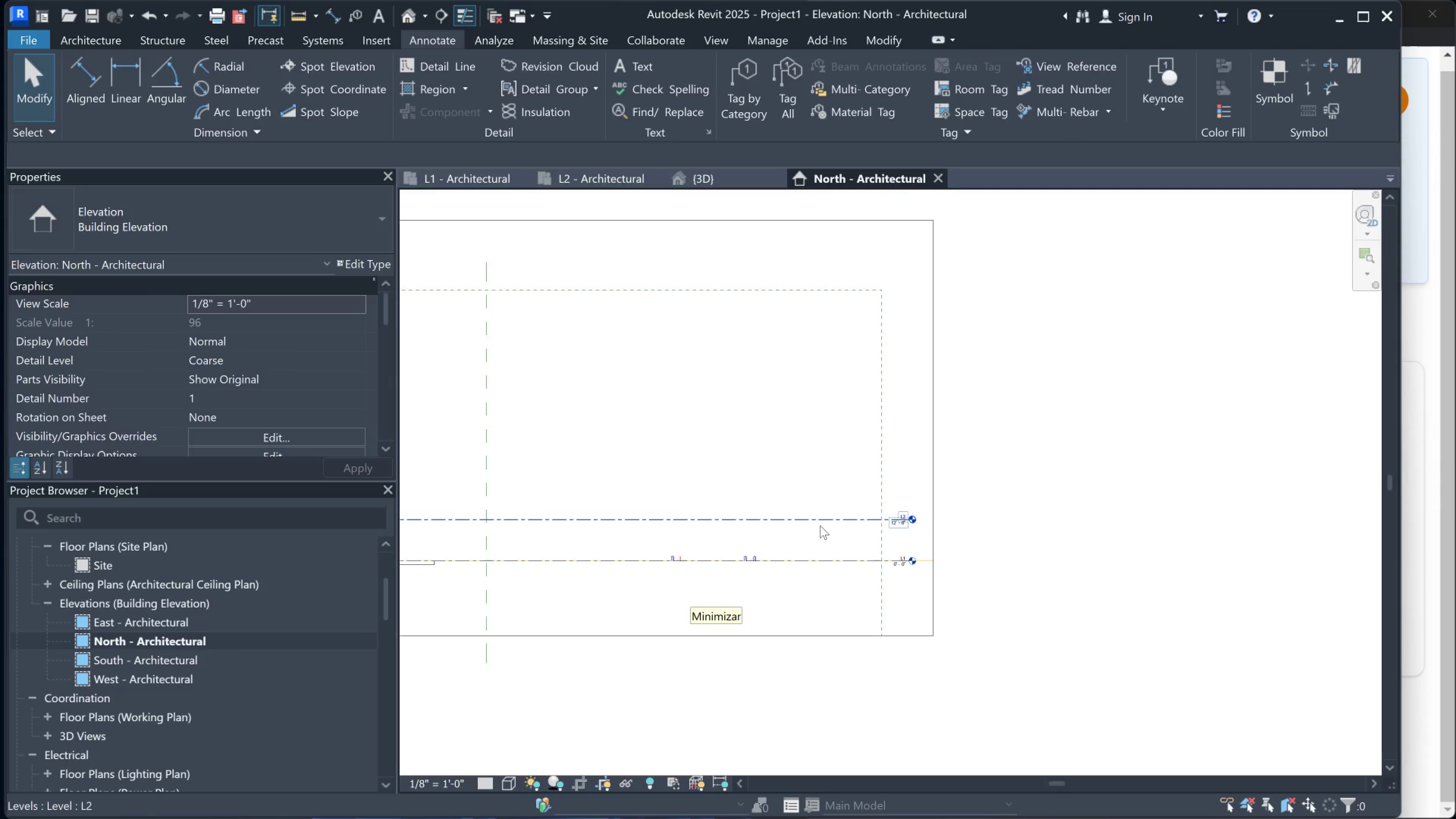 
left_click([820, 526])
 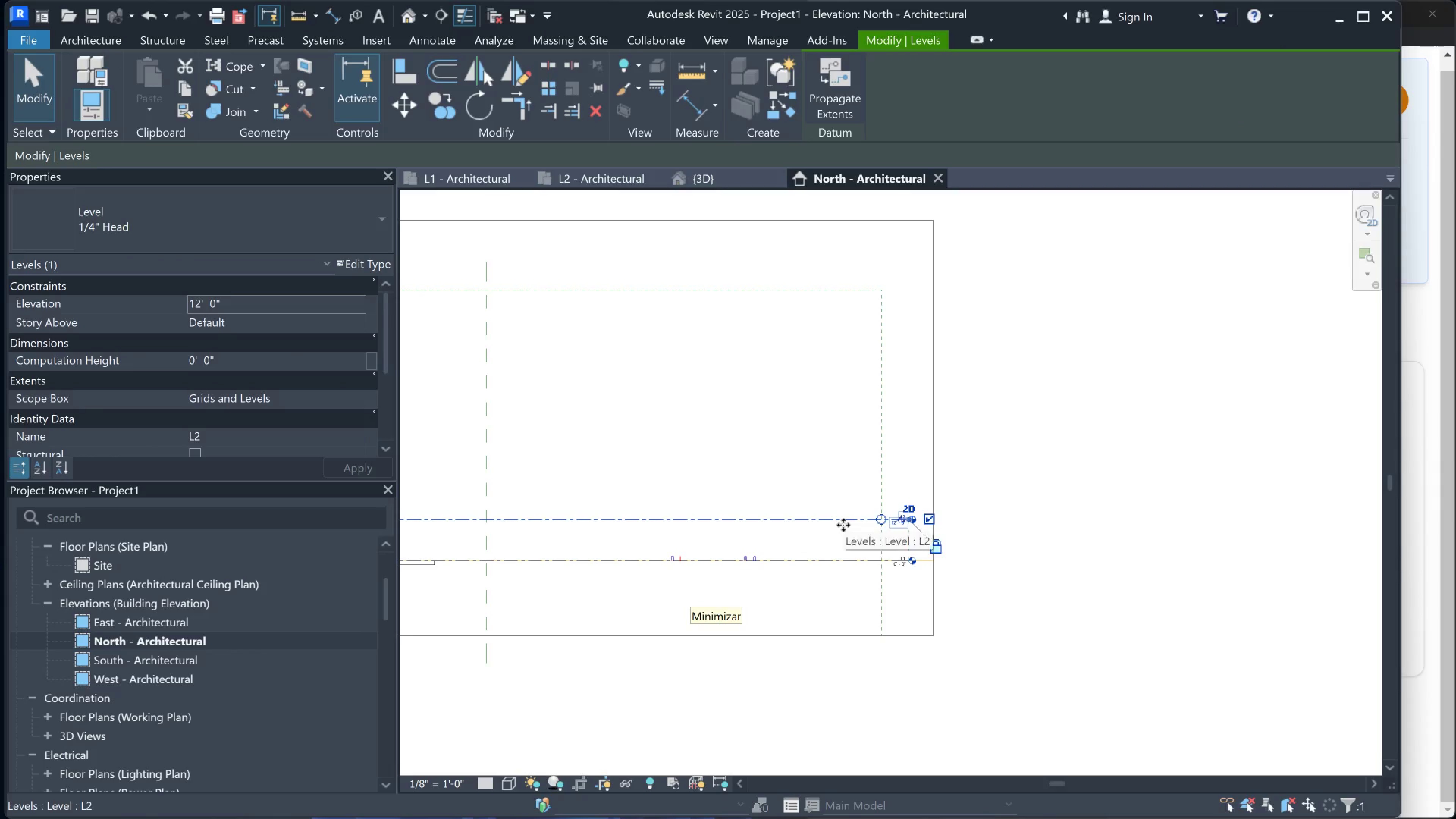 
key(Control+C)
 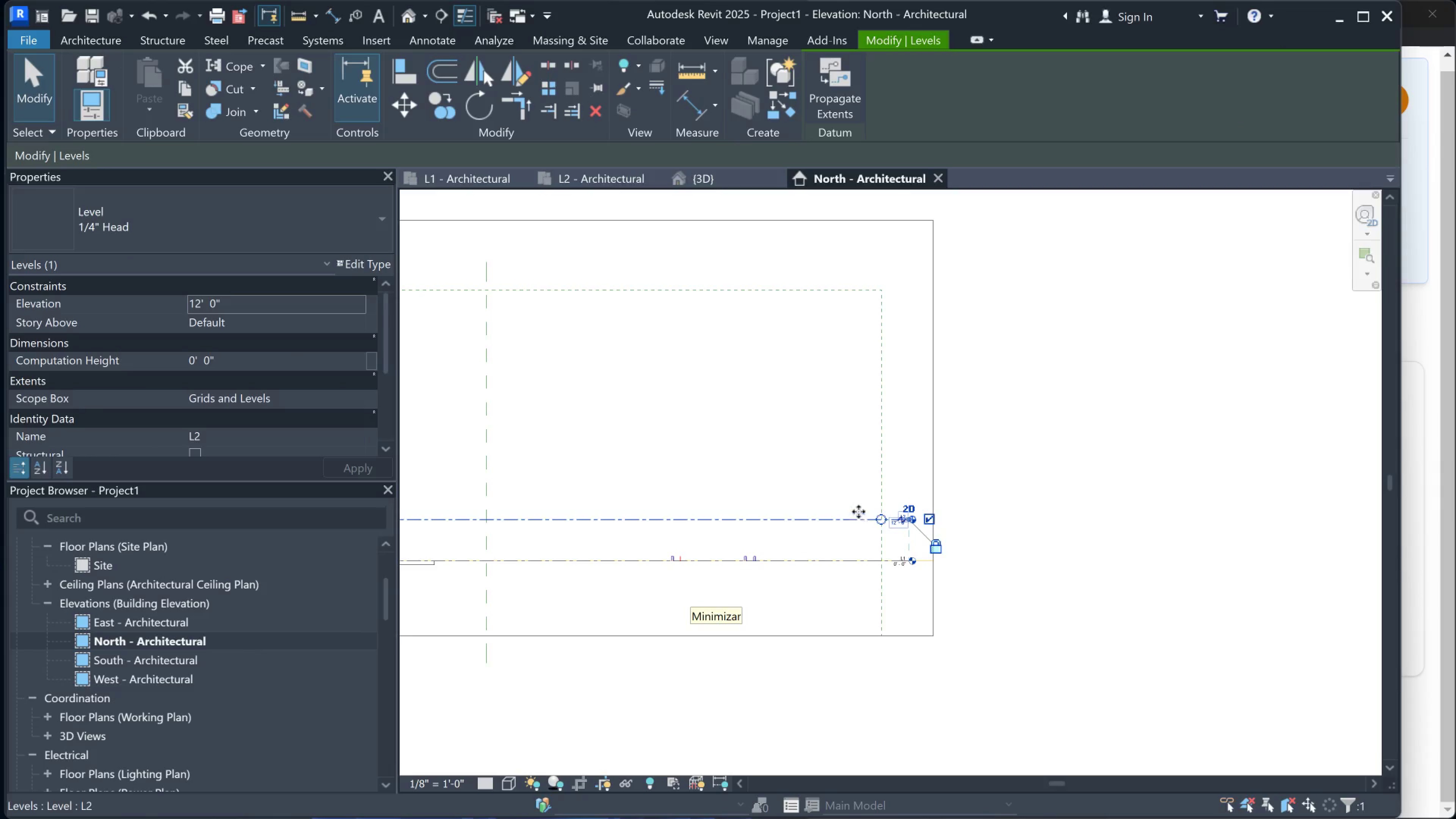 
key(Control+V)
 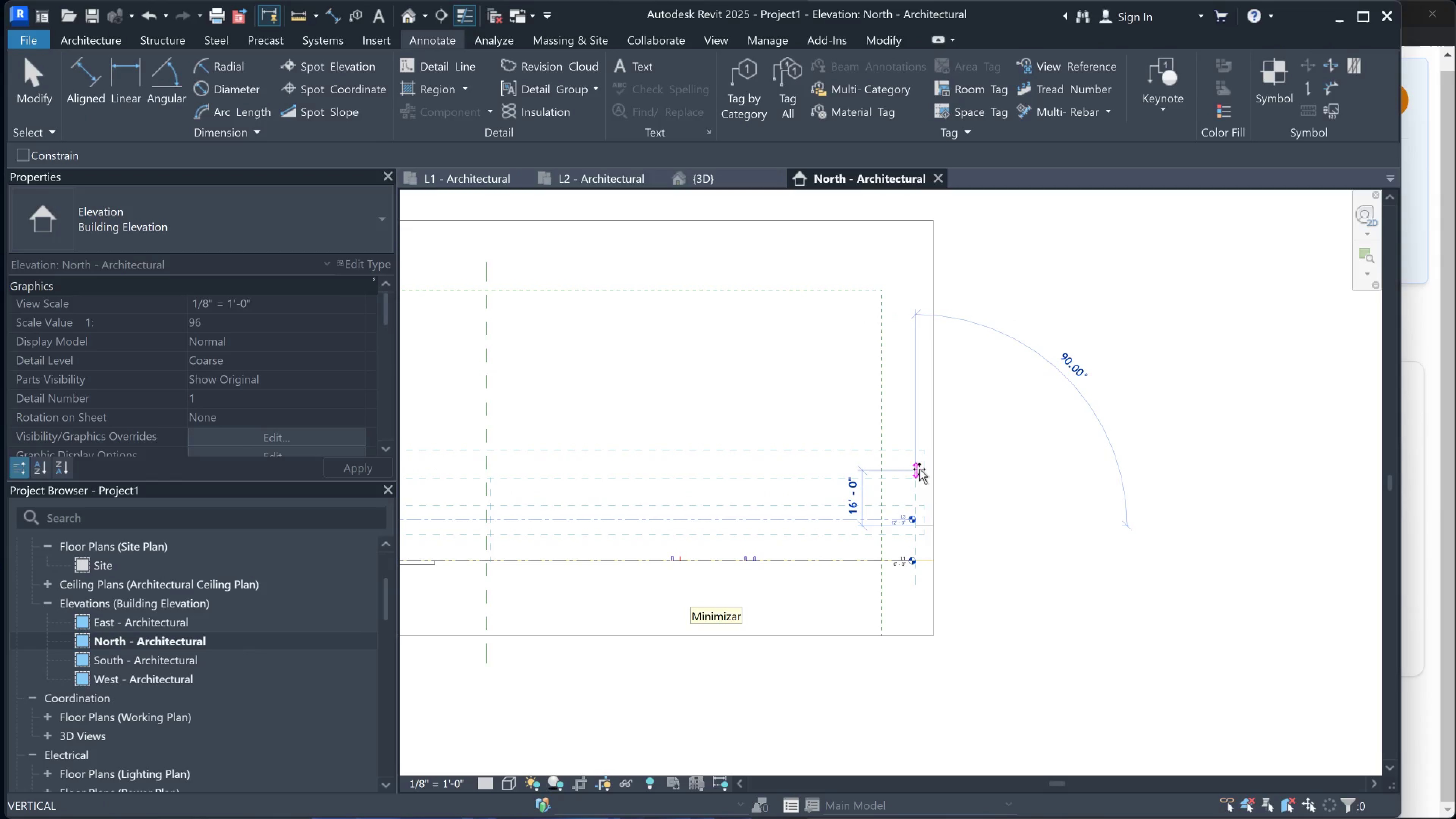 
left_click([919, 484])
 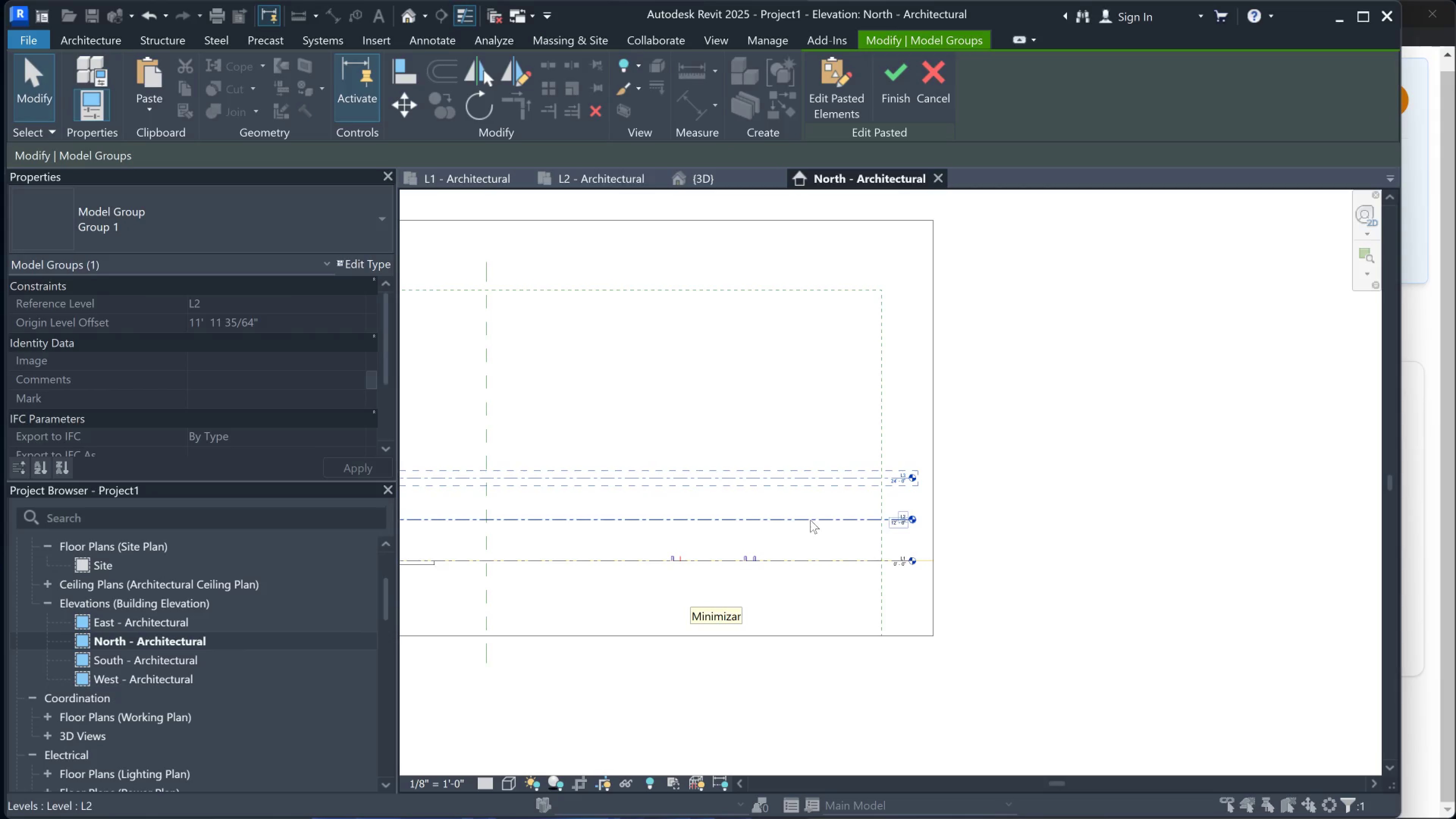 
key(Escape)
 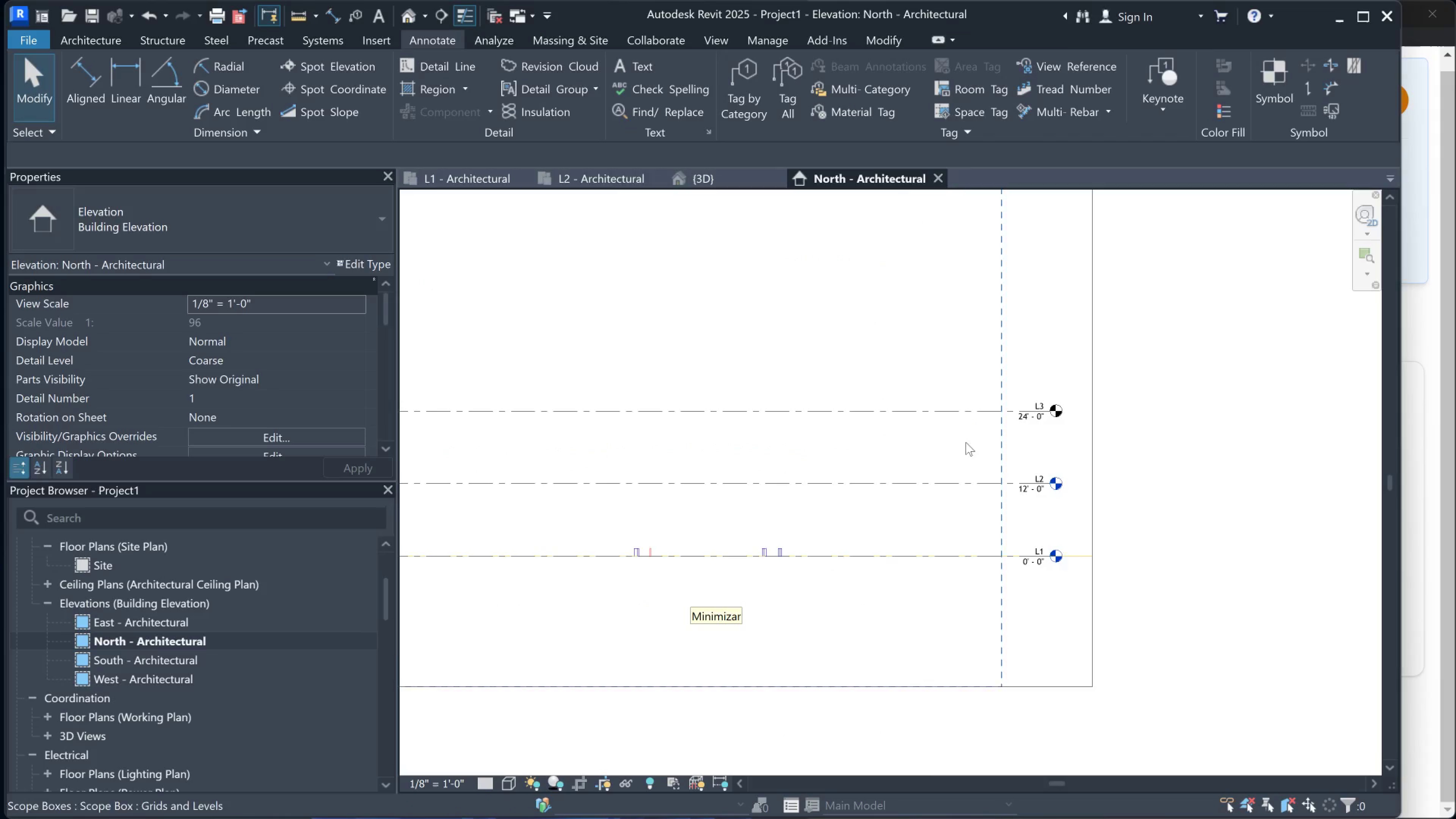 
scroll: coordinate [887, 500], scroll_direction: up, amount: 4.0
 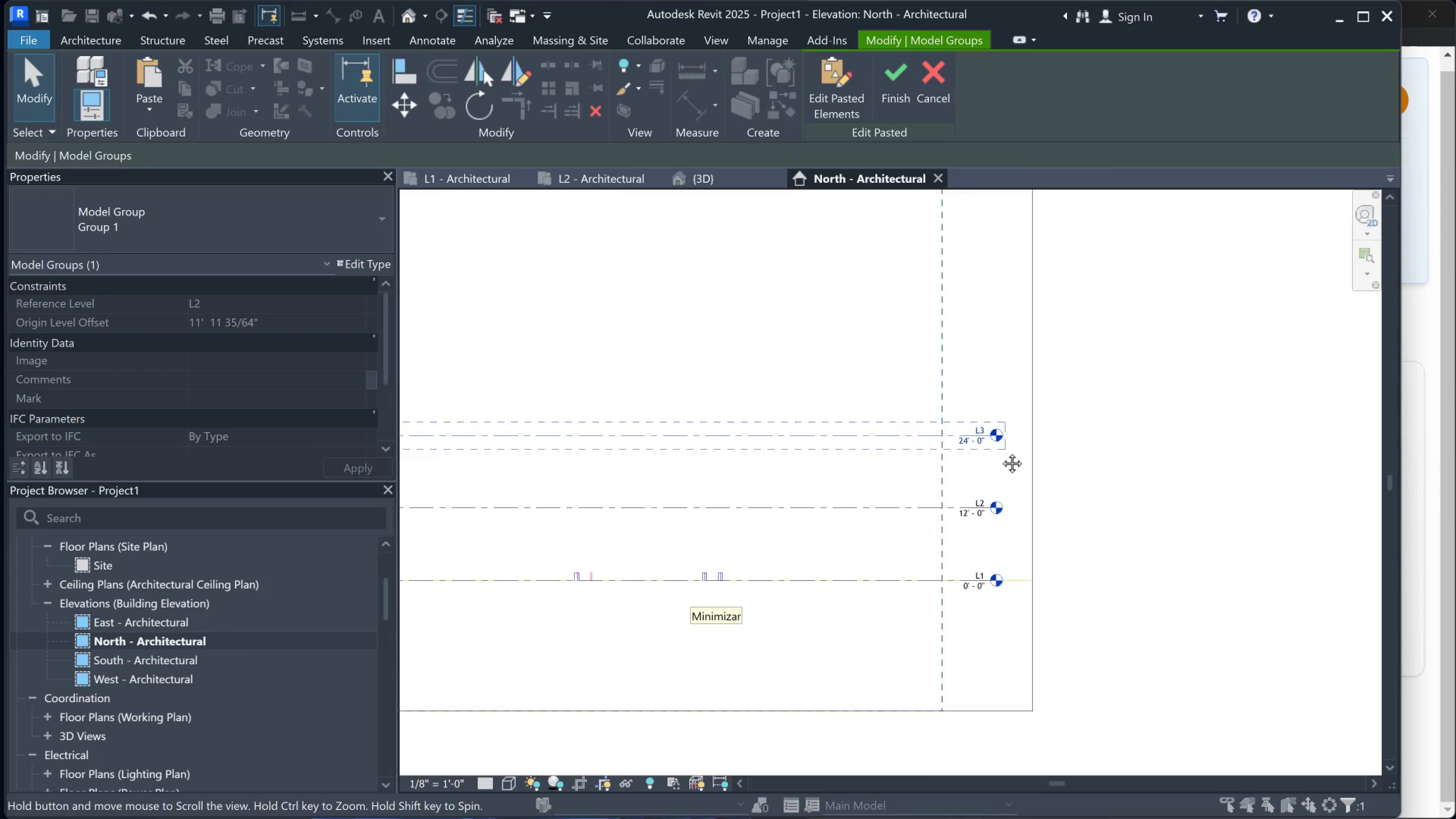 
scroll: coordinate [904, 441], scroll_direction: down, amount: 3.0
 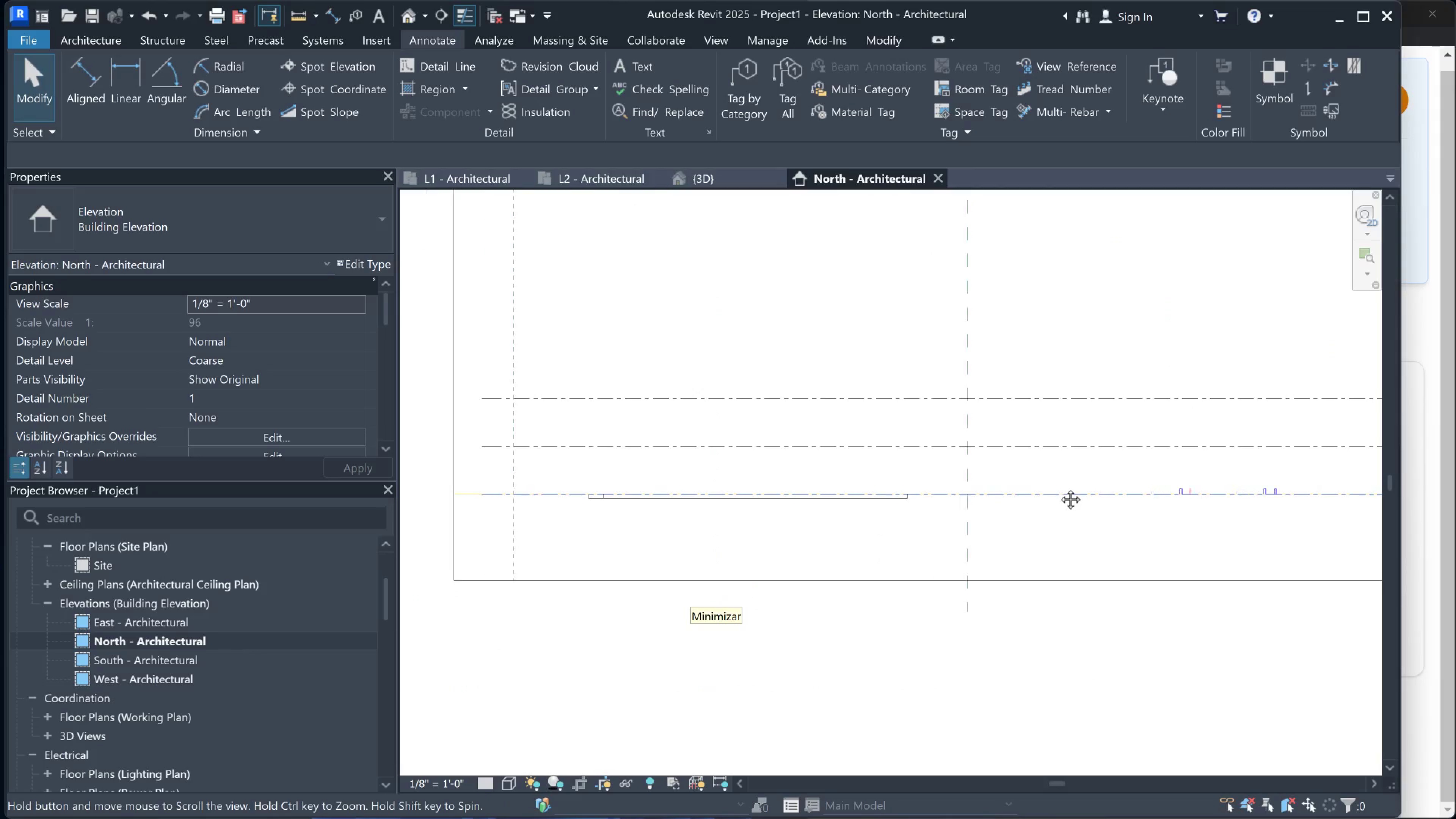 
wait(6.24)
 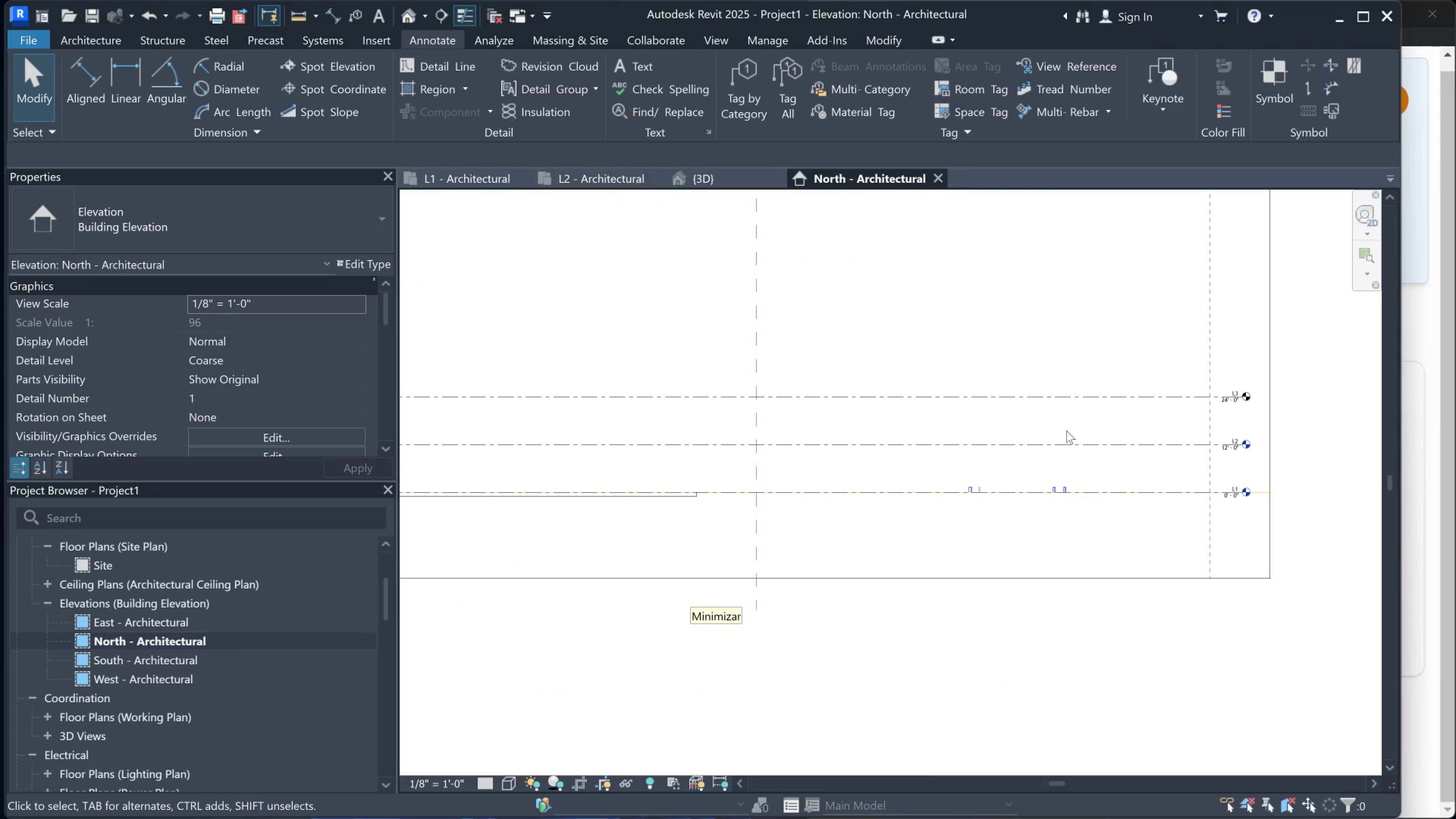 
left_click([722, 179])
 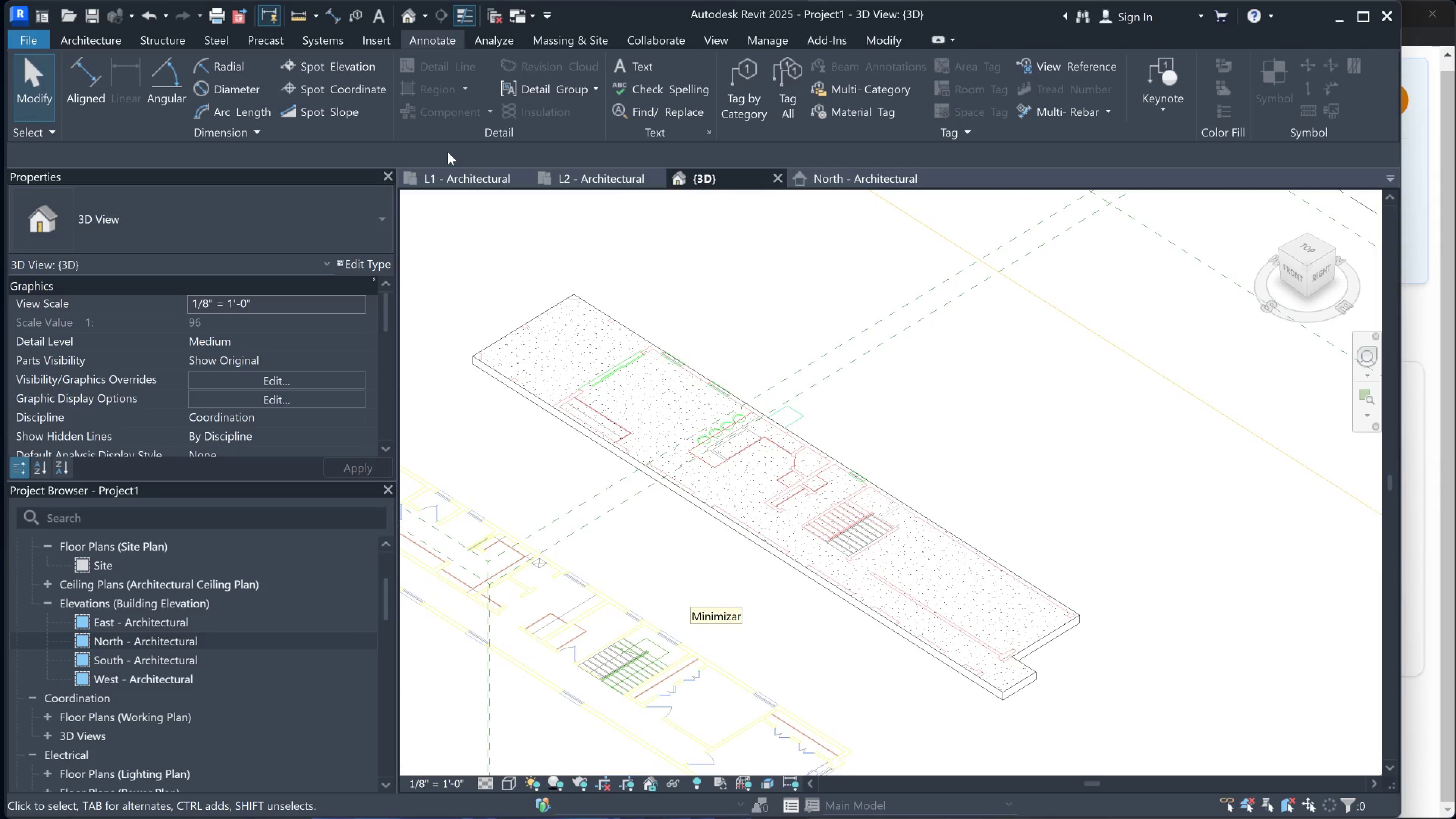 
left_click([453, 184])
 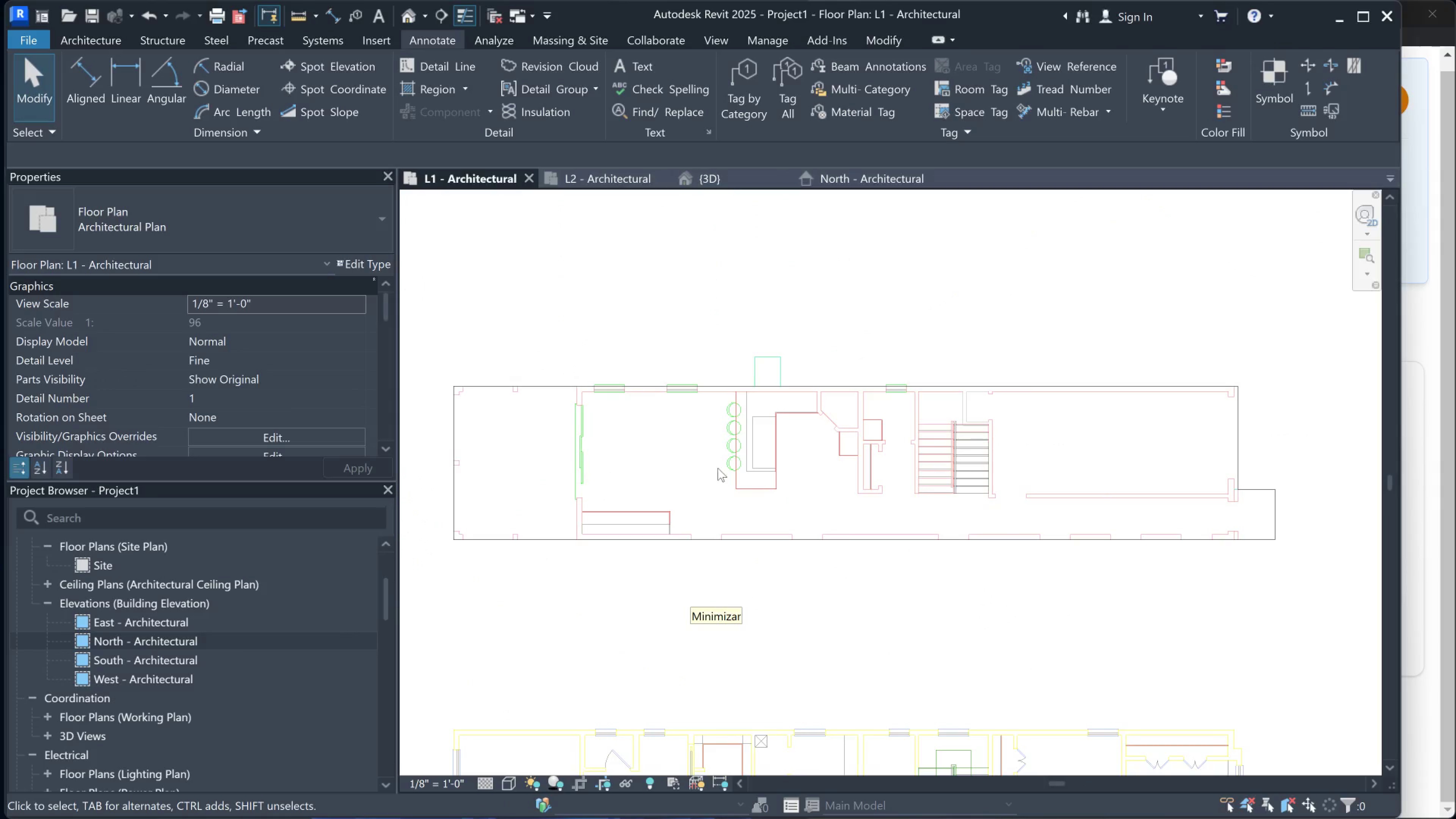 
scroll: coordinate [723, 467], scroll_direction: up, amount: 2.0
 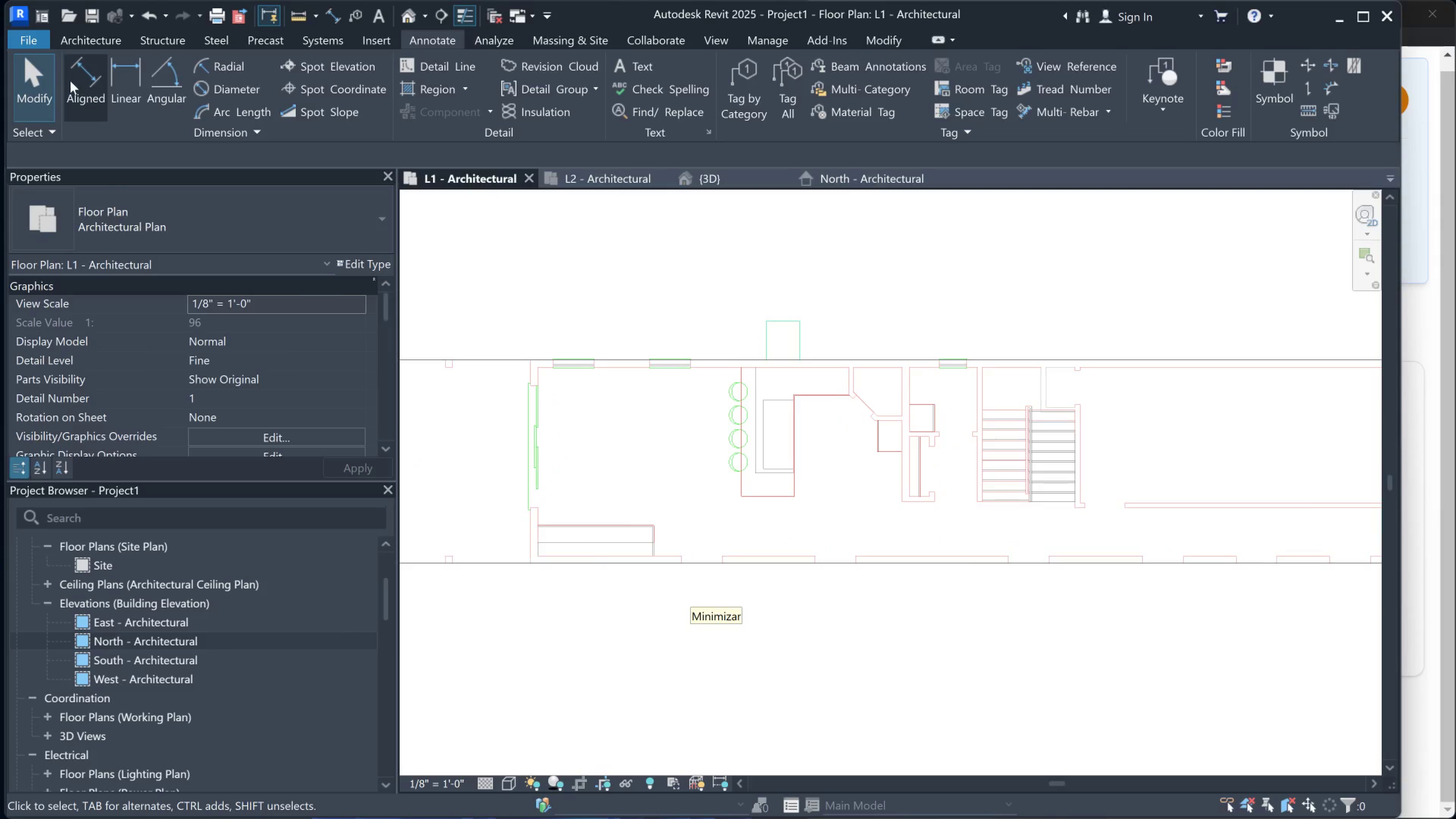 
left_click([79, 38])
 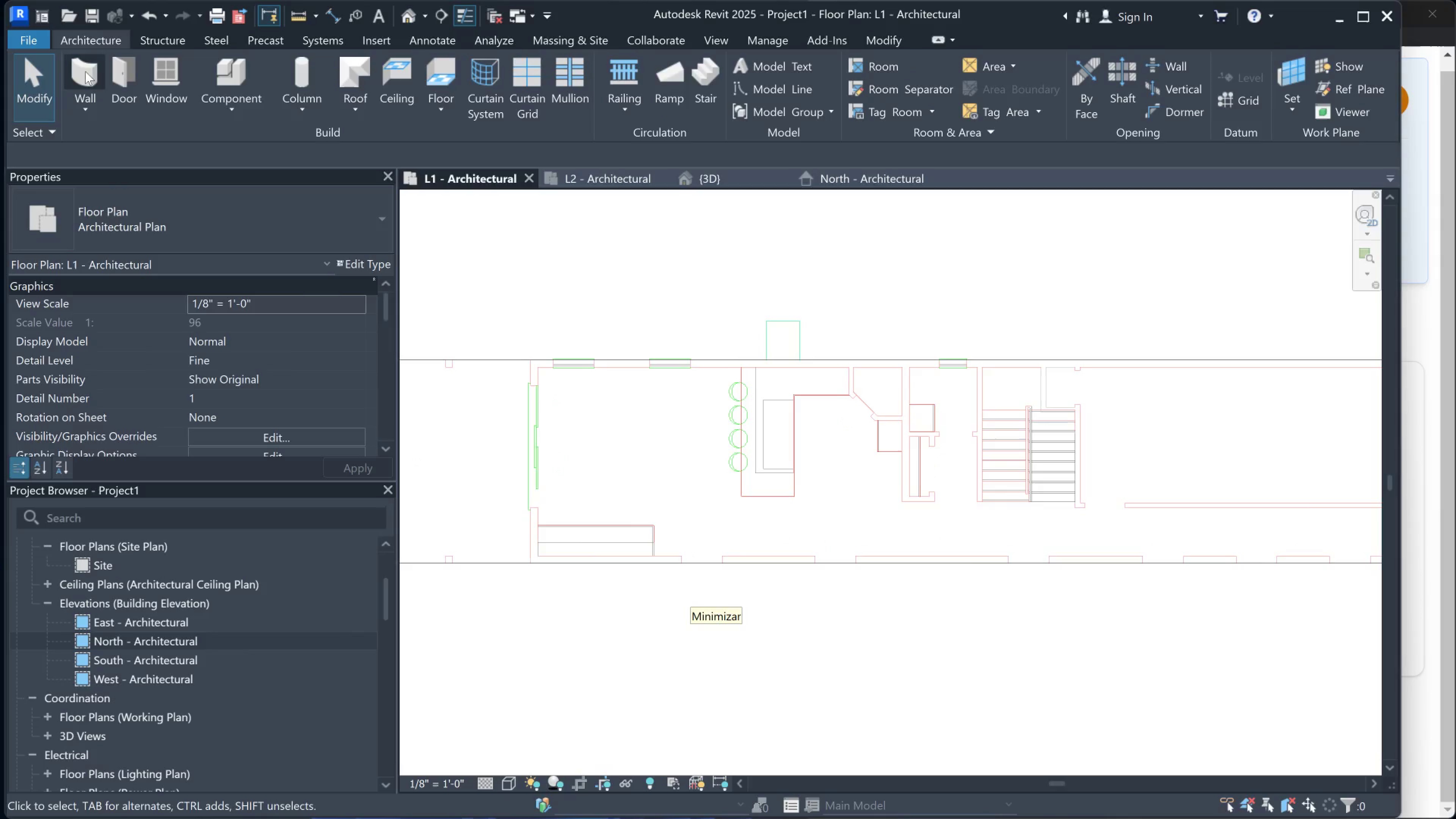 
left_click([80, 73])
 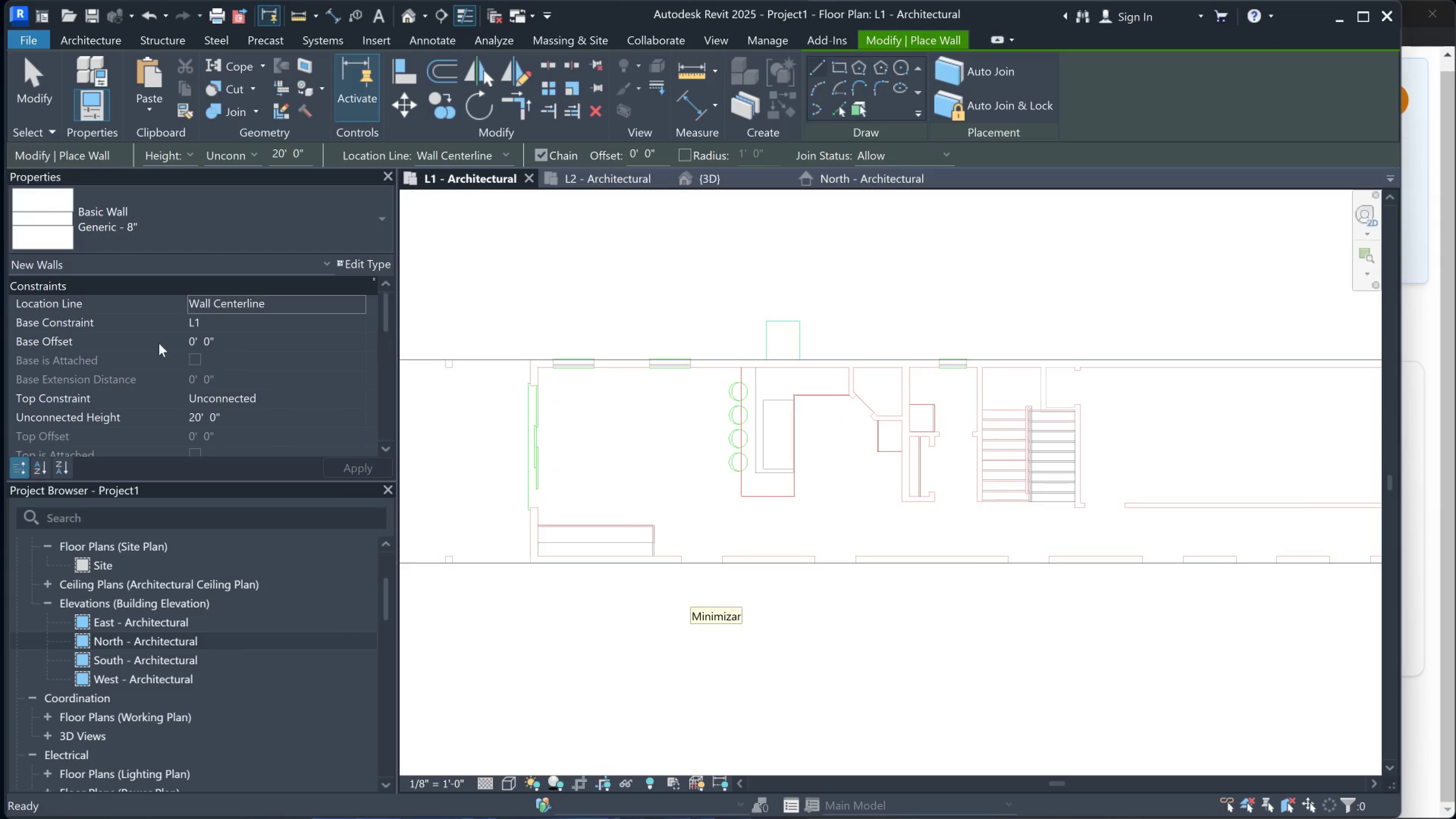 
left_click([260, 210])
 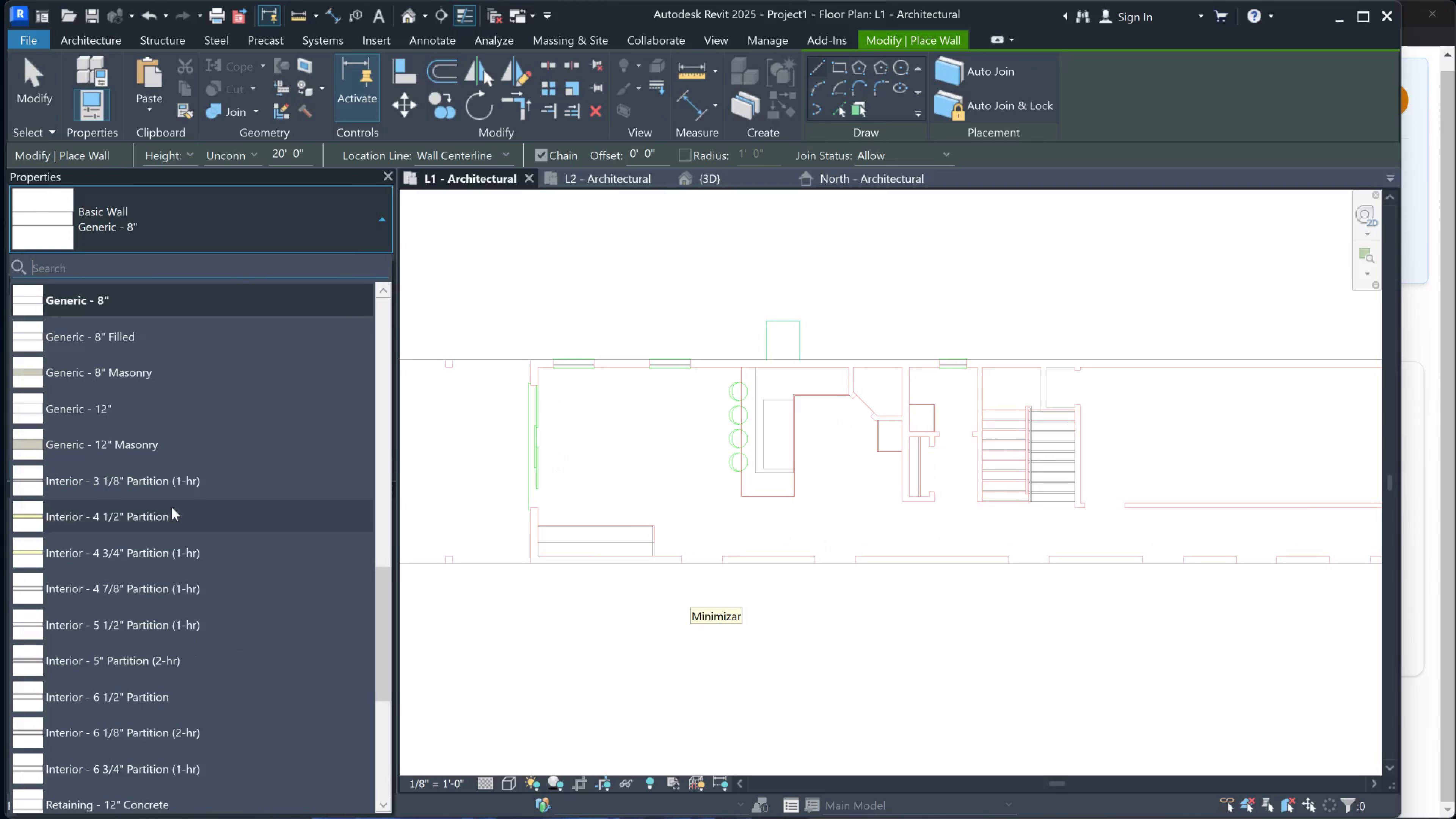 
scroll: coordinate [208, 678], scroll_direction: down, amount: 3.0
 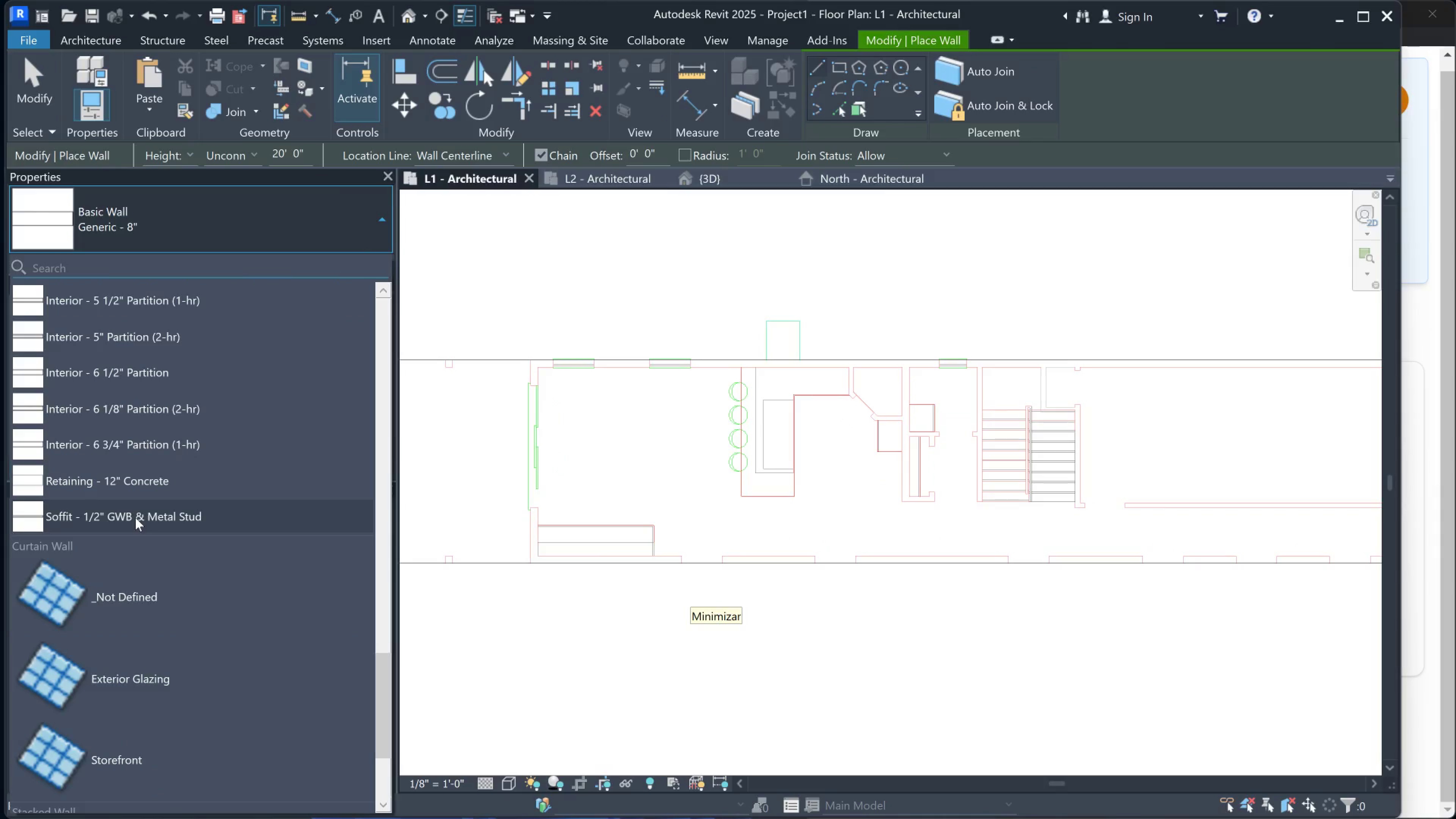 
scroll: coordinate [122, 432], scroll_direction: up, amount: 6.0
 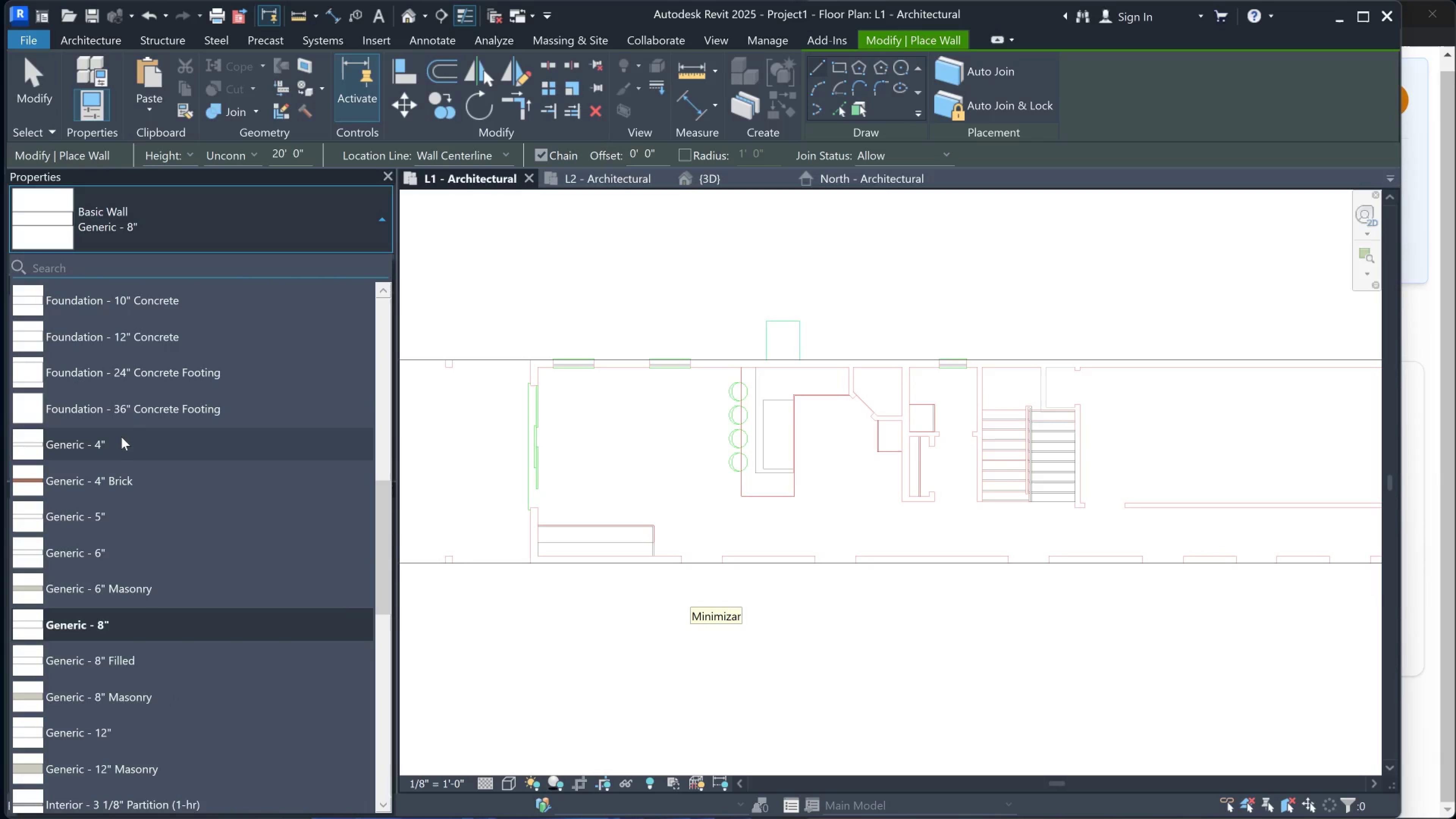 
scroll: coordinate [126, 461], scroll_direction: down, amount: 3.0
 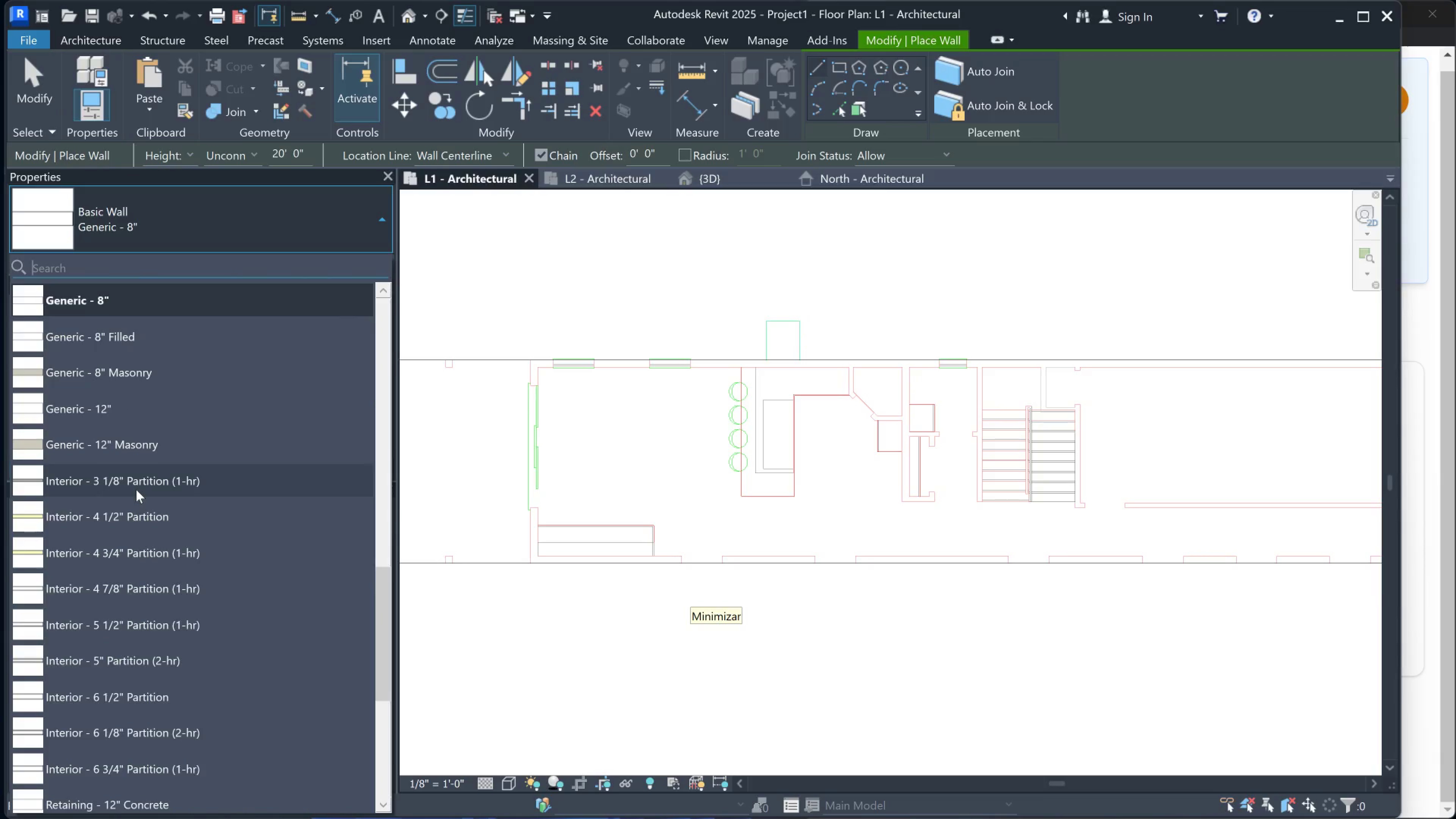 
scroll: coordinate [134, 472], scroll_direction: up, amount: 8.0
 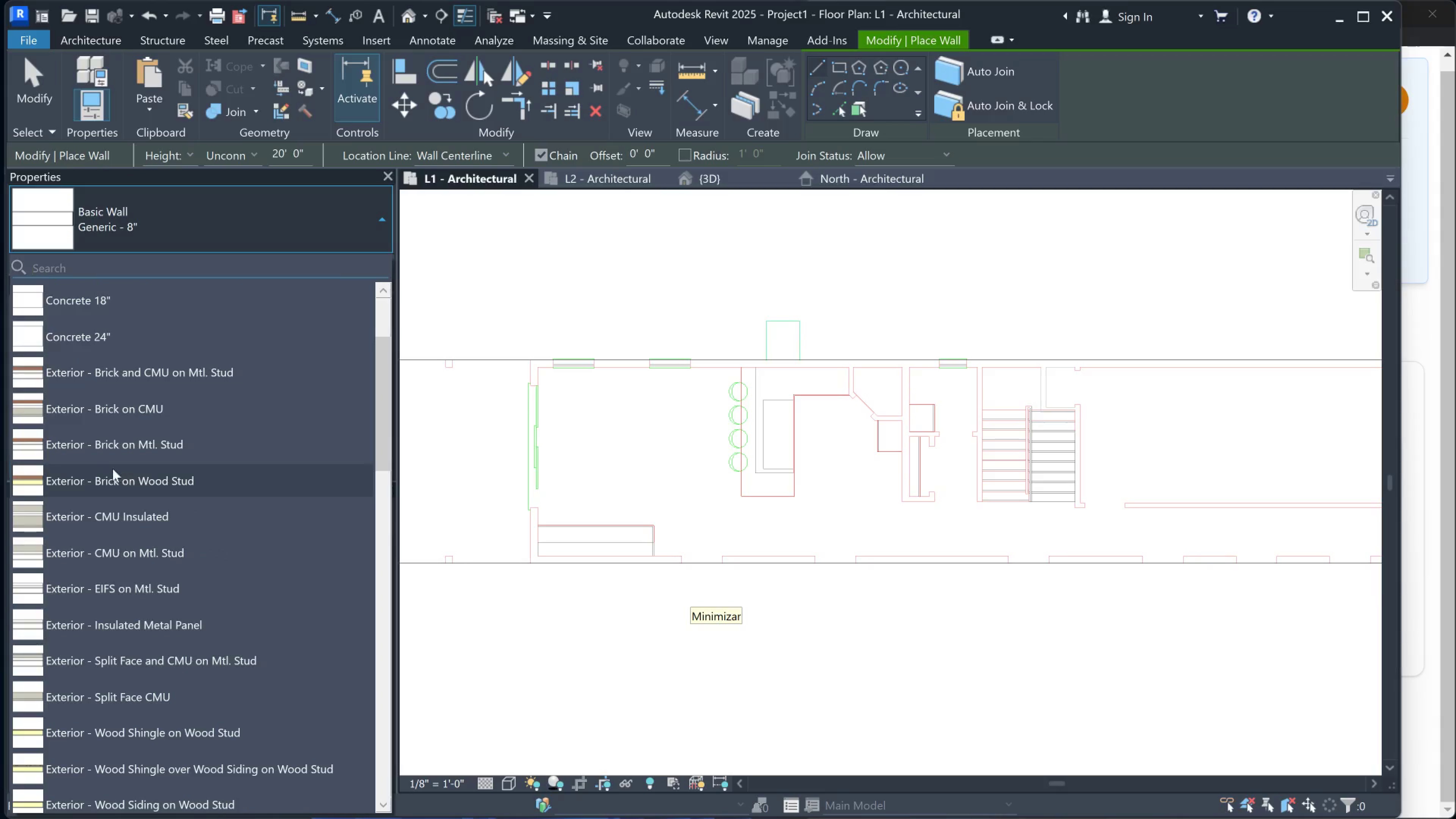 
mouse_move([106, 446])
 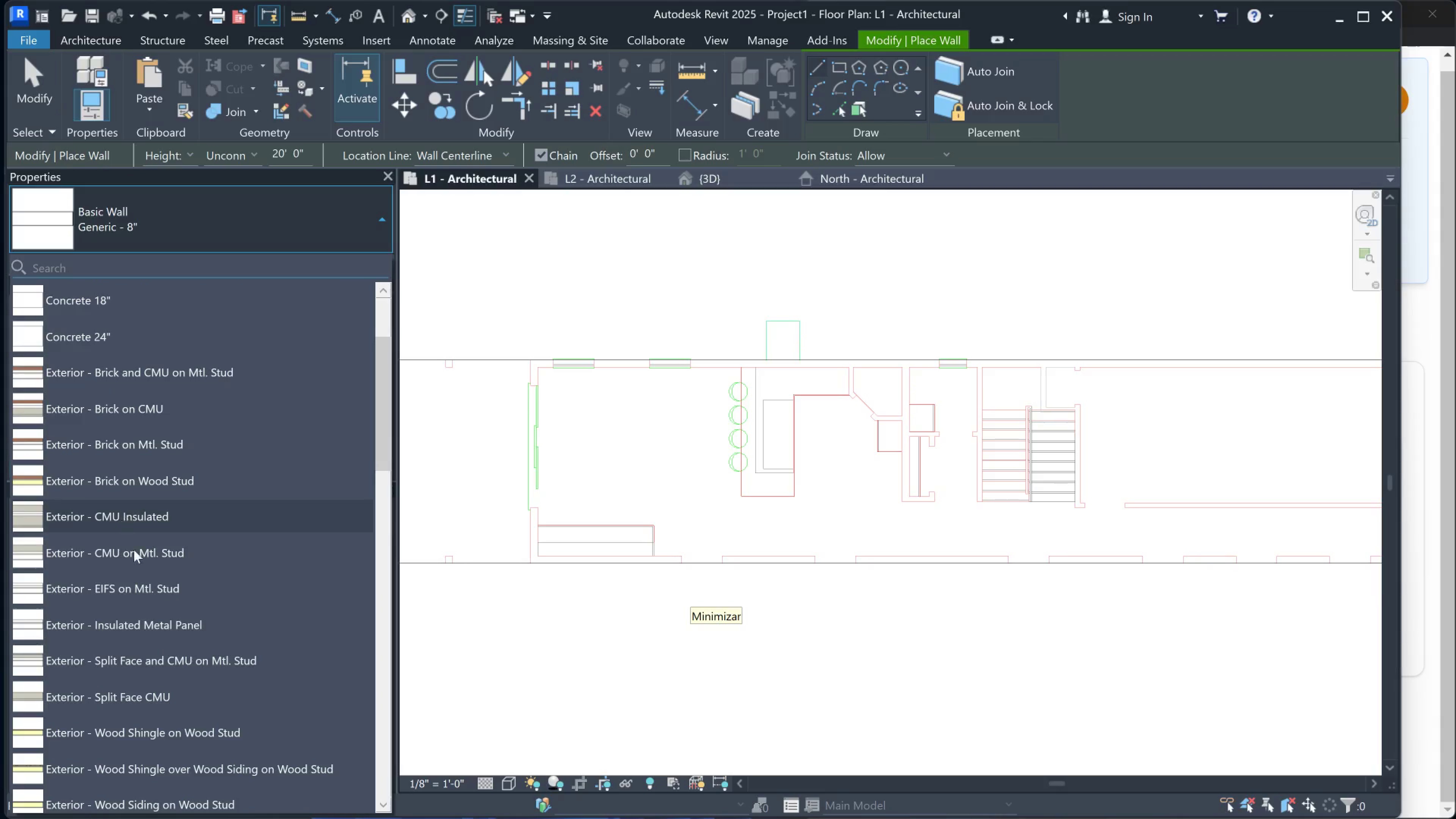 
mouse_move([145, 573])
 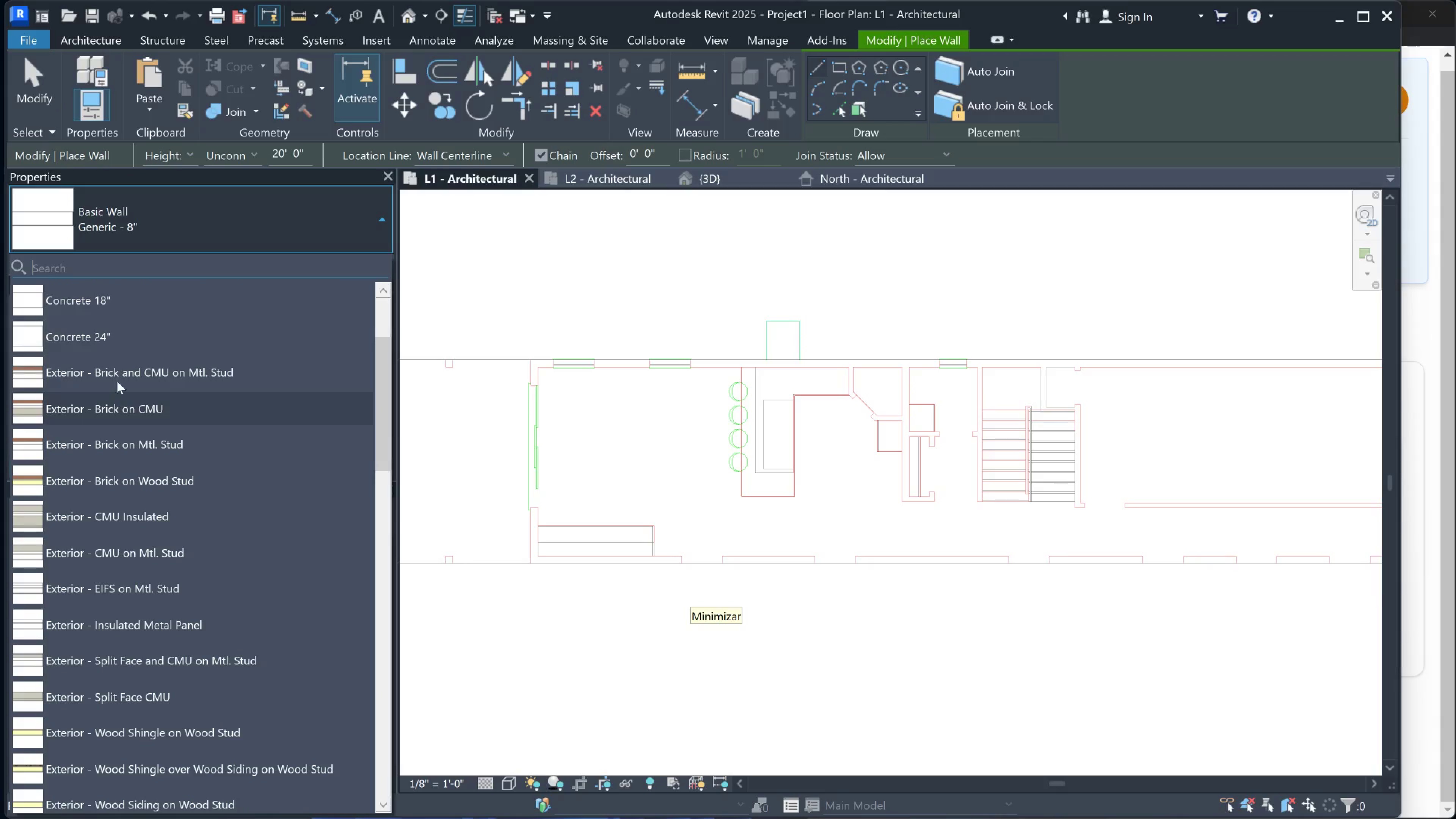 
mouse_move([113, 350])
 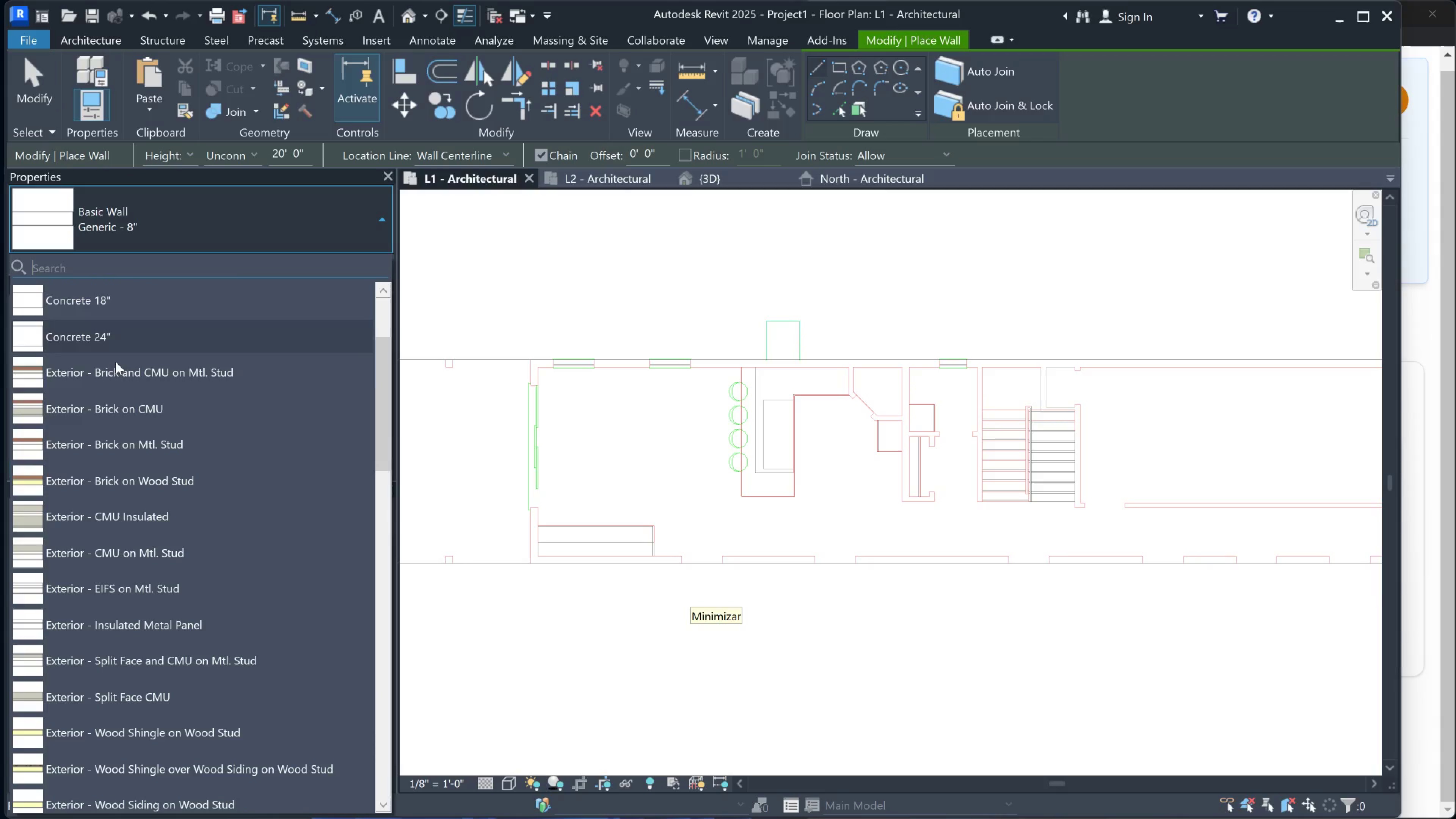 
mouse_move([117, 390])
 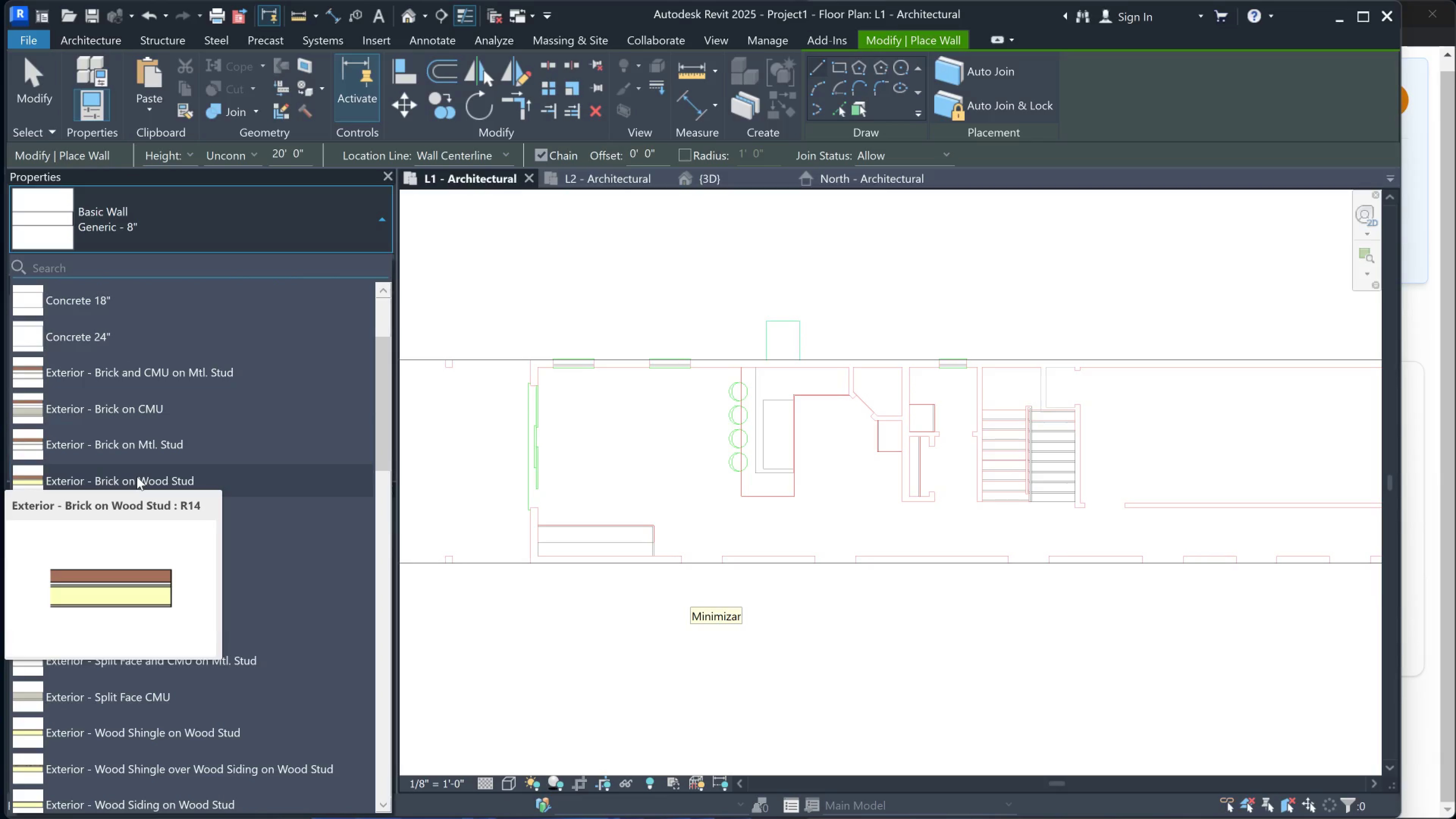 
wait(5.6)
 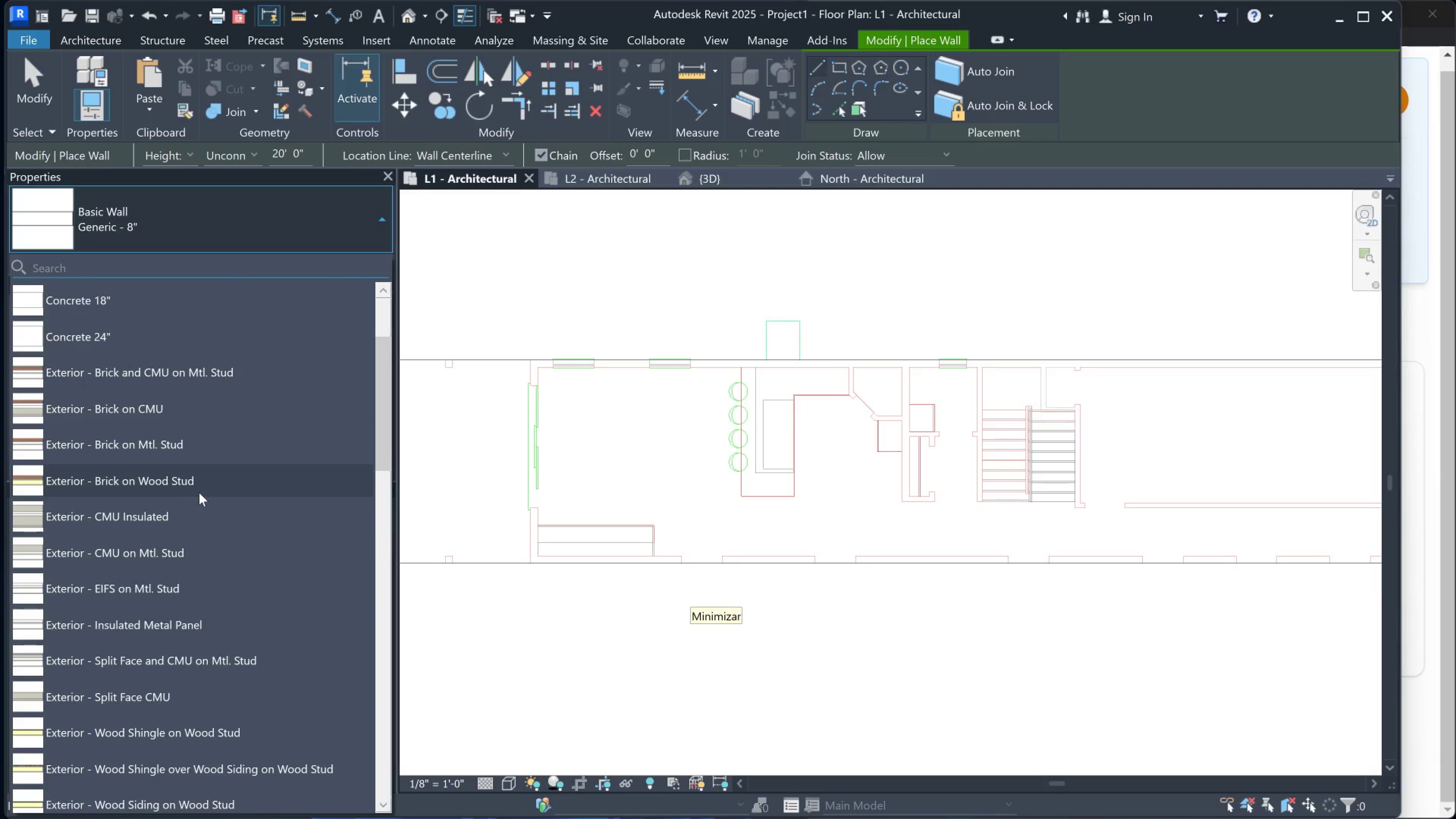 
left_click([137, 477])
 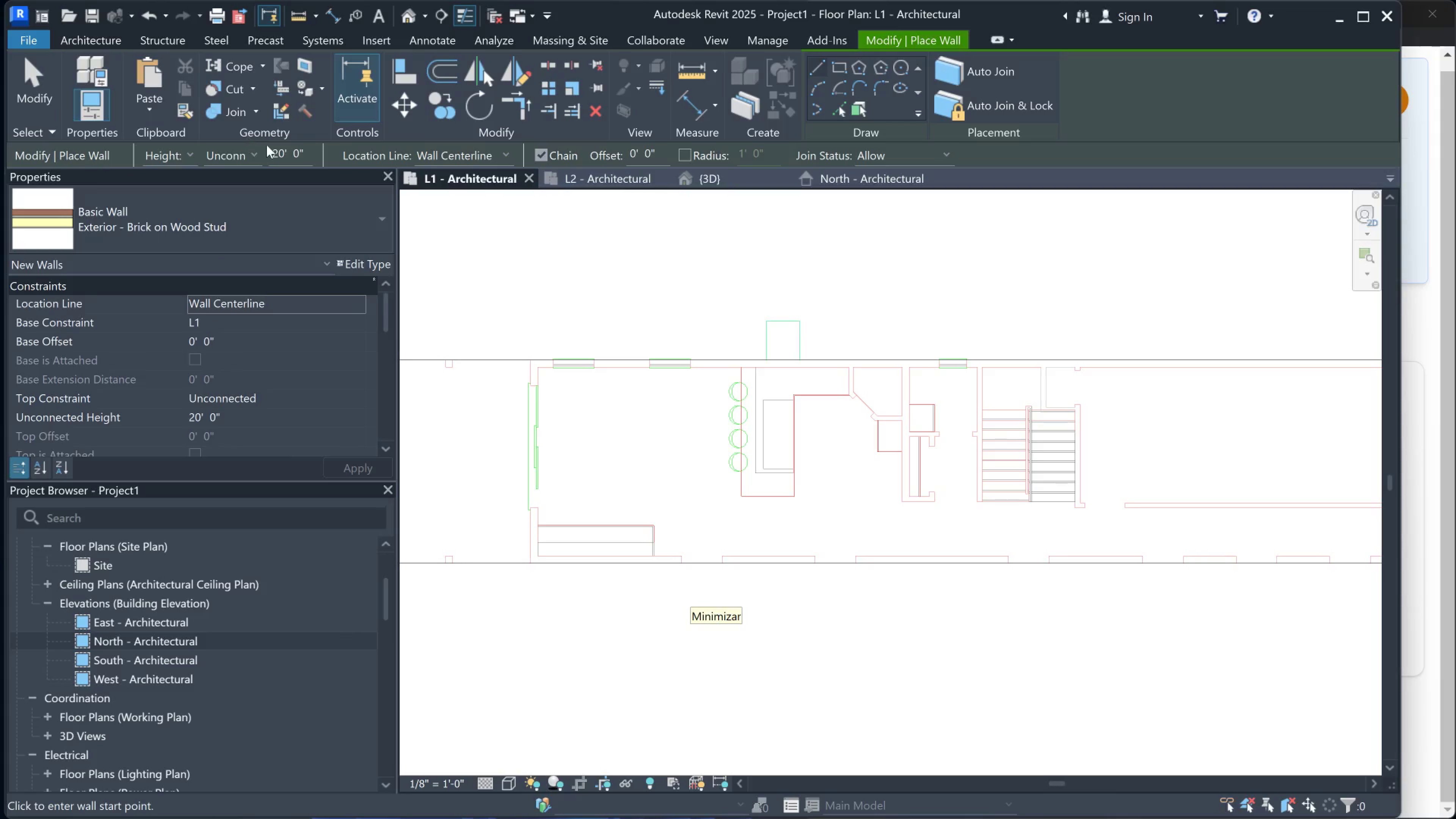 
wait(6.5)
 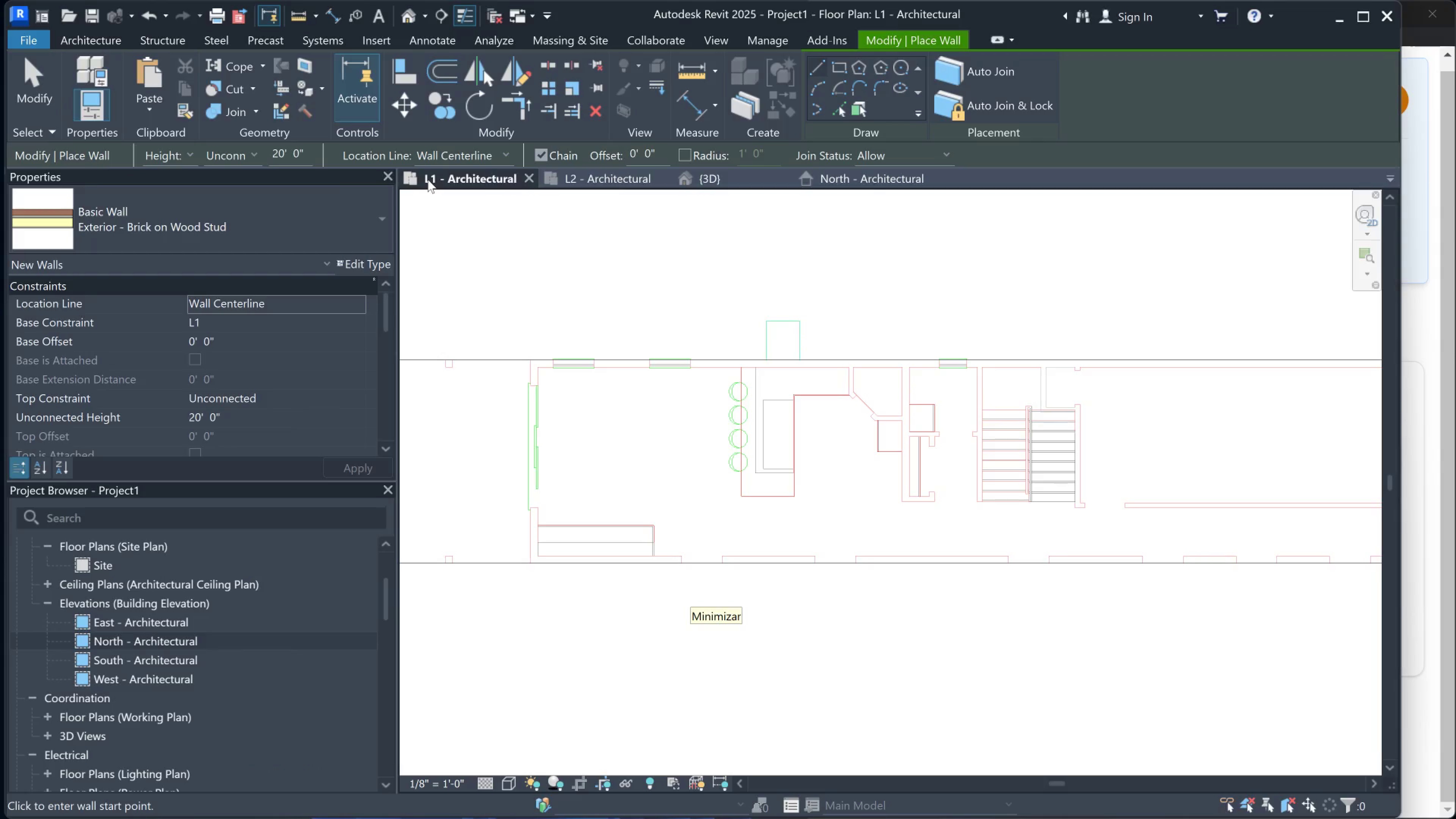 
left_click([256, 402])
 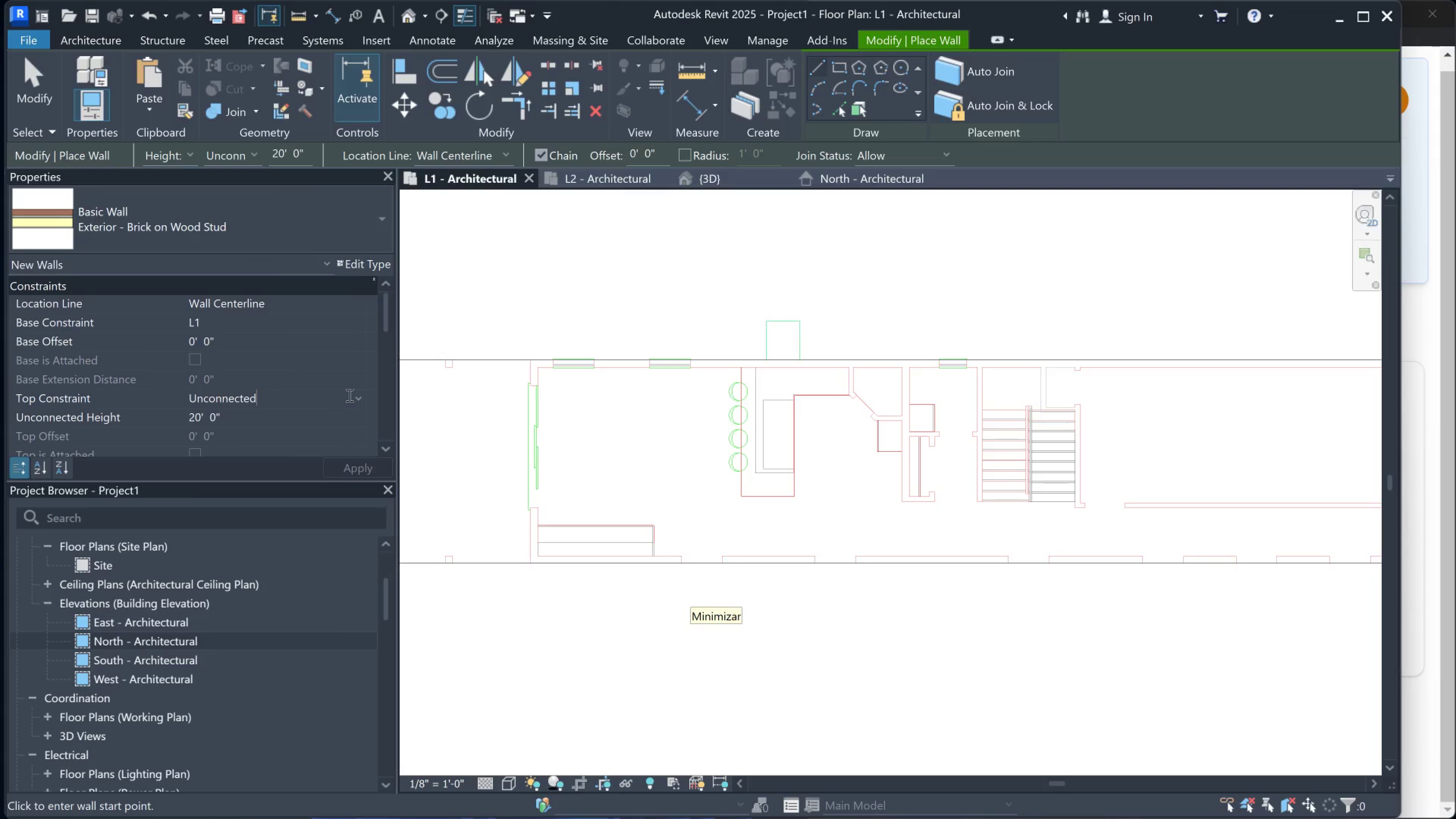 
left_click([358, 401])
 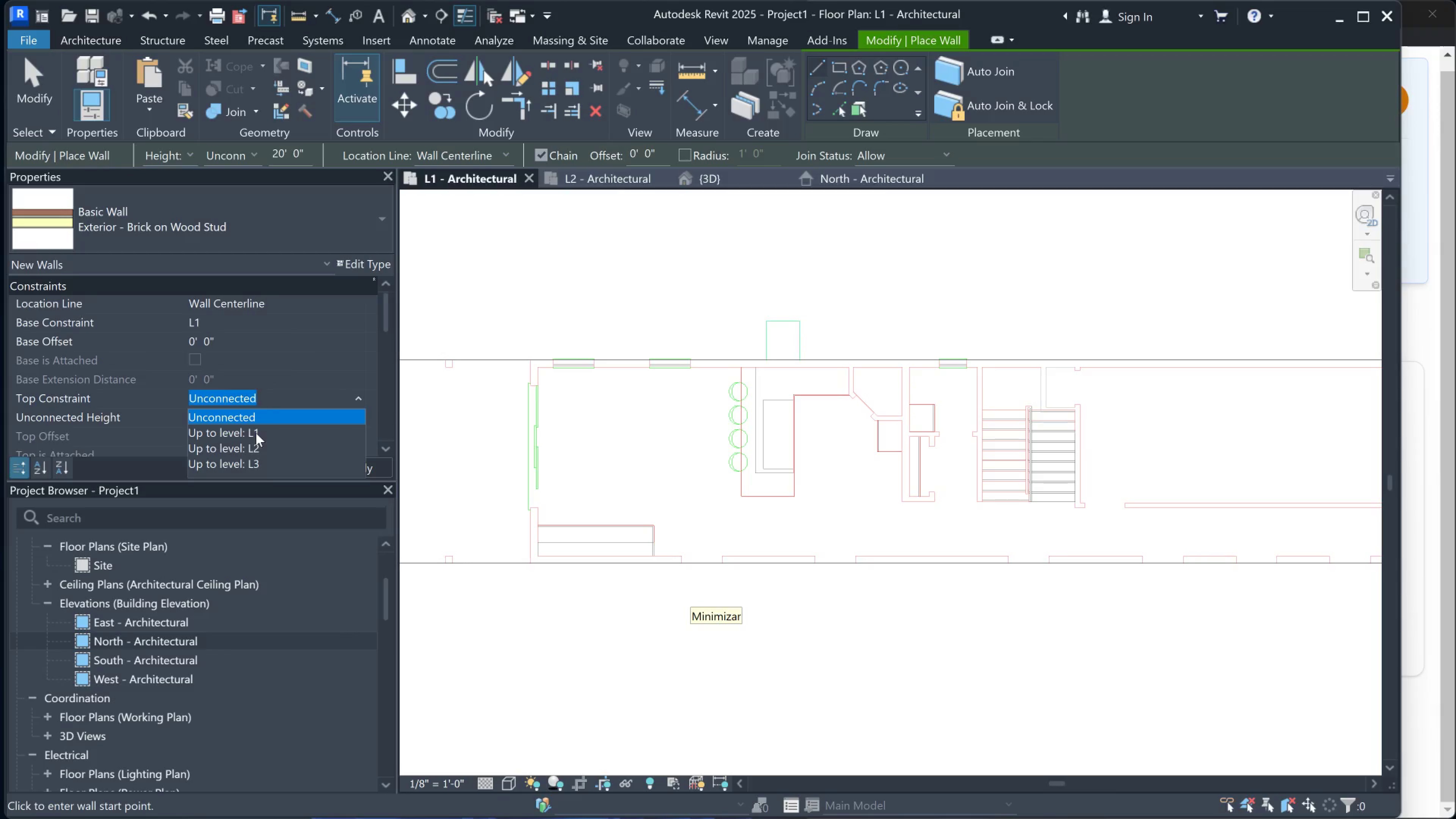 
left_click([256, 433])
 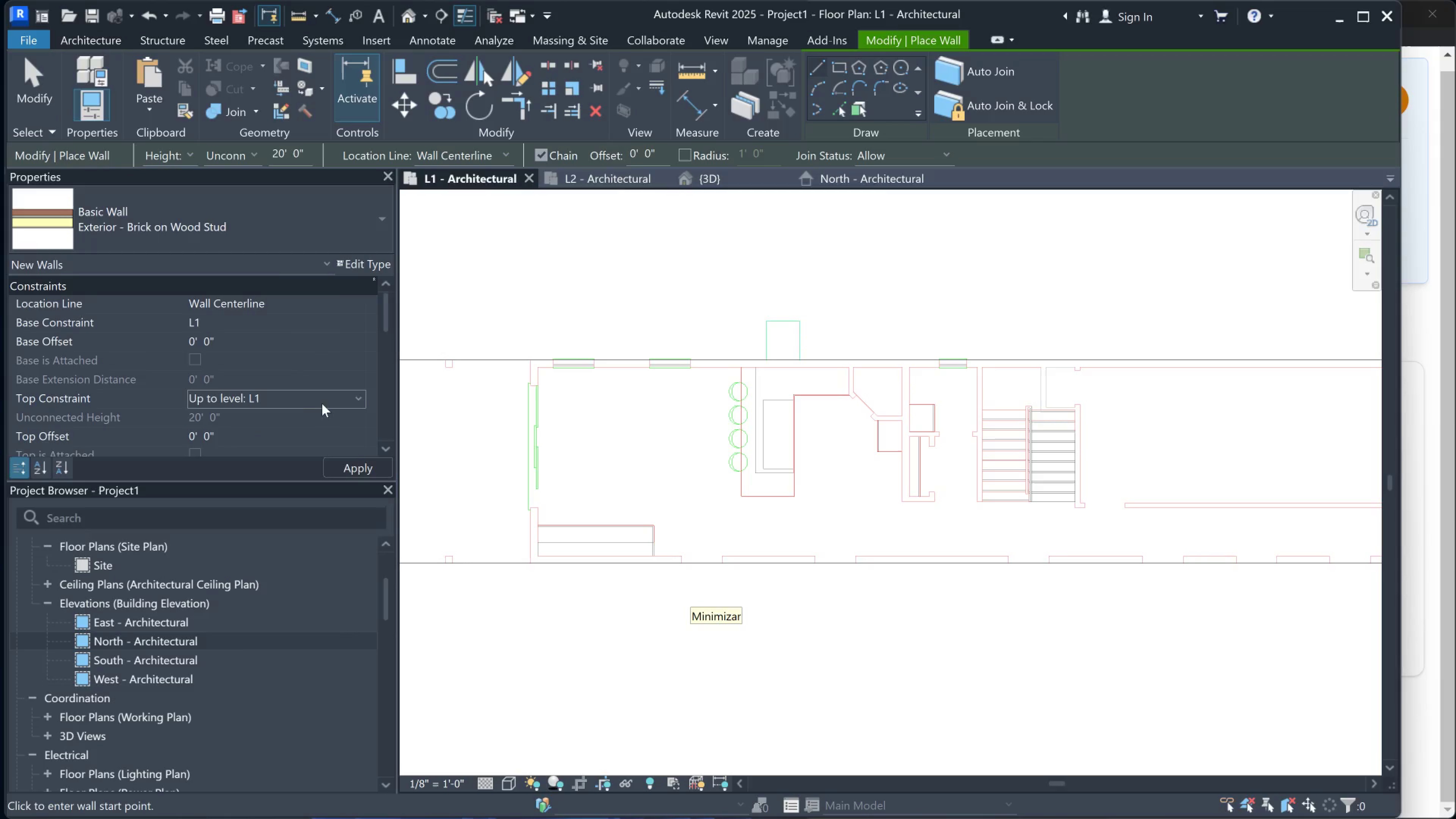 
left_click([351, 403])
 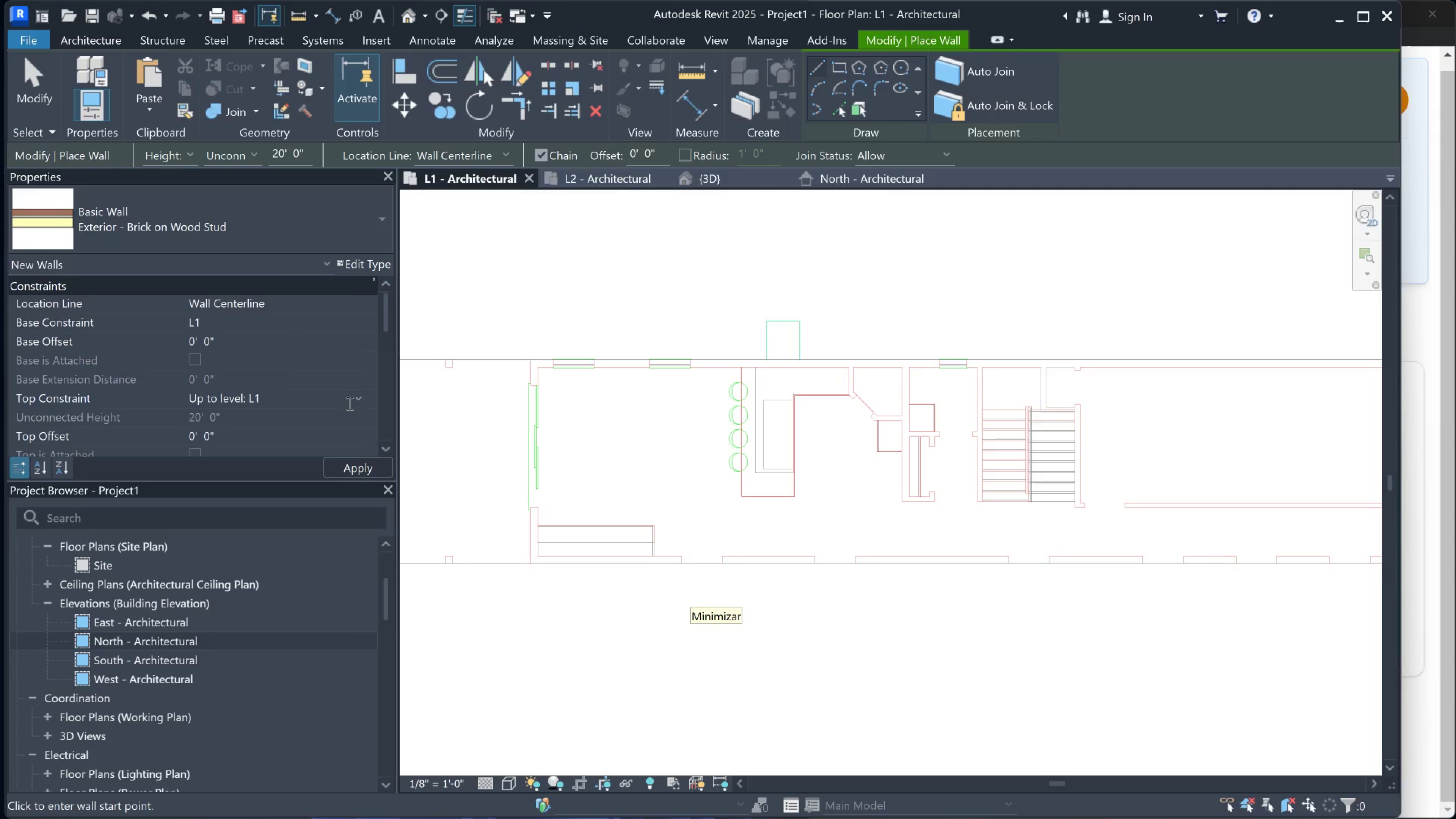 
double_click([356, 402])
 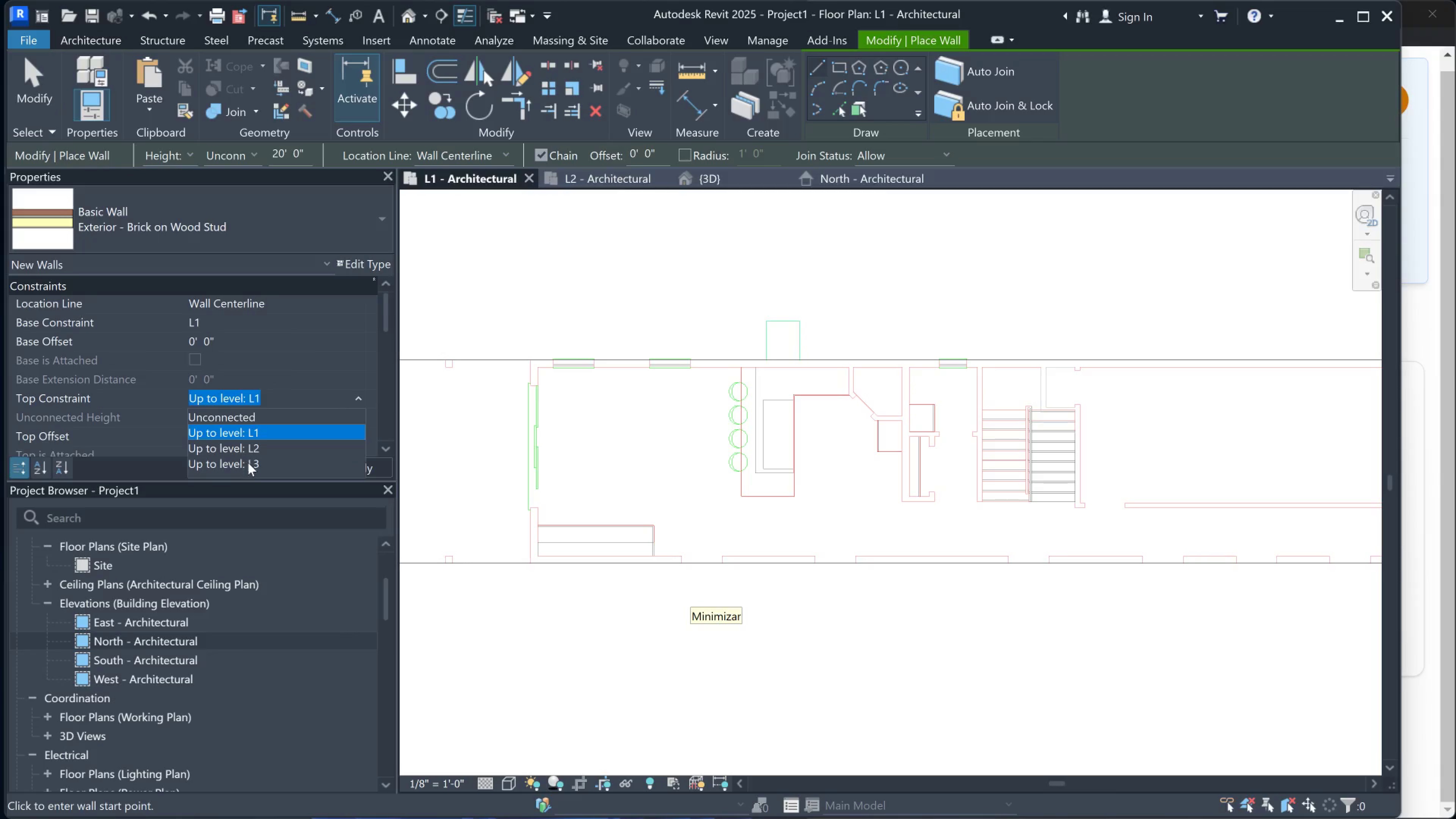 
left_click([259, 466])
 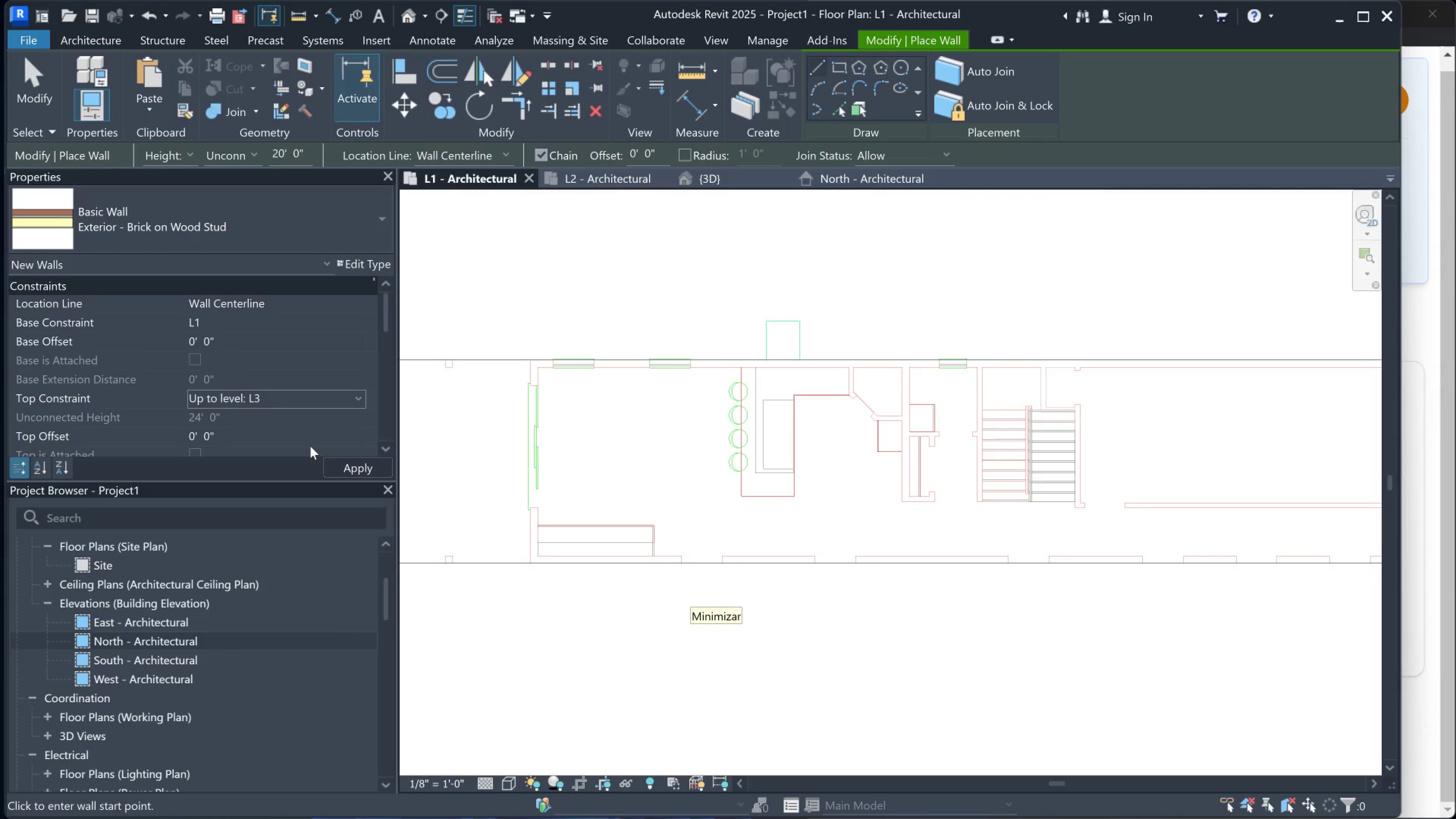 
left_click([355, 403])
 